 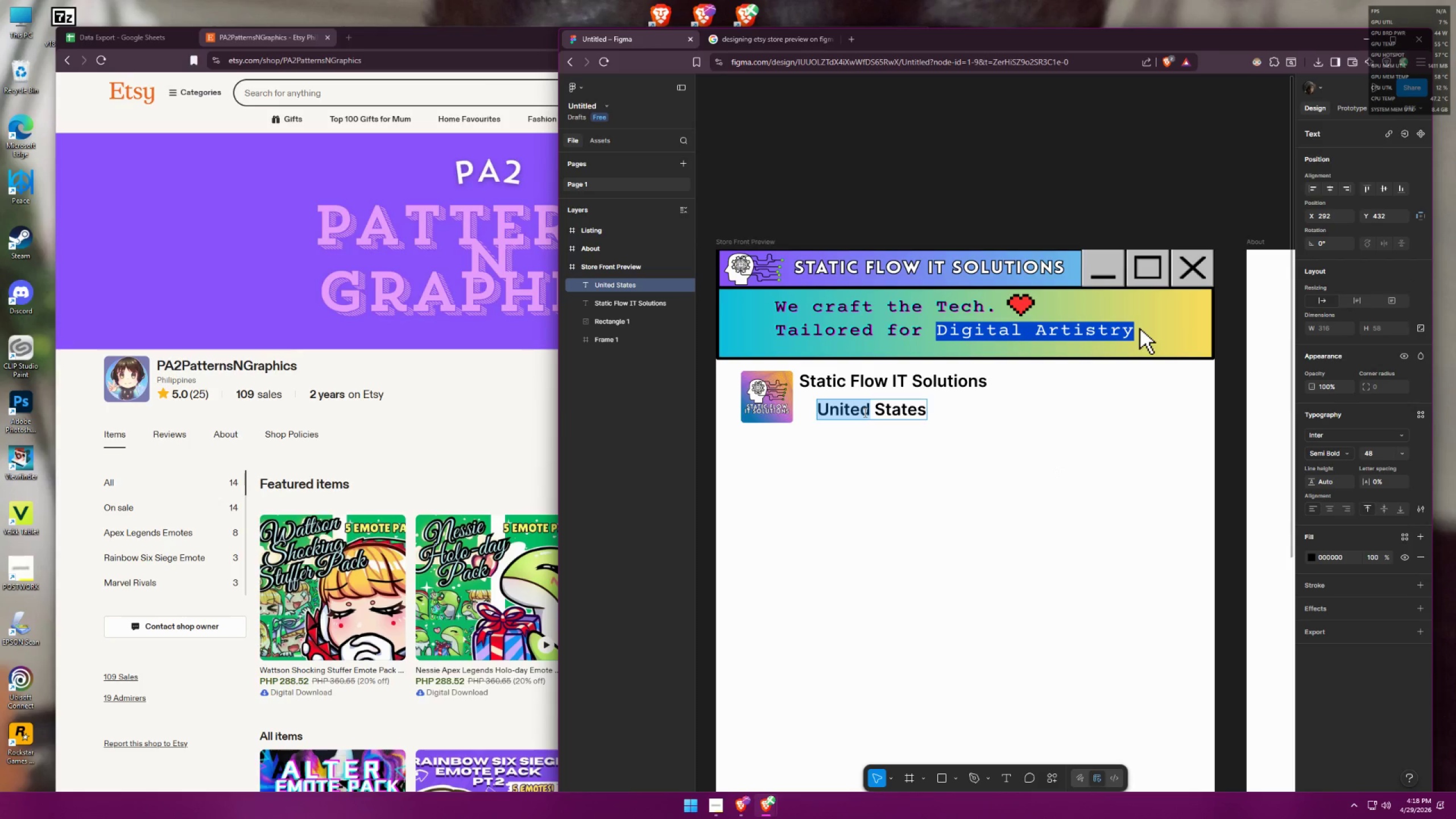 
triple_click([864, 412])
 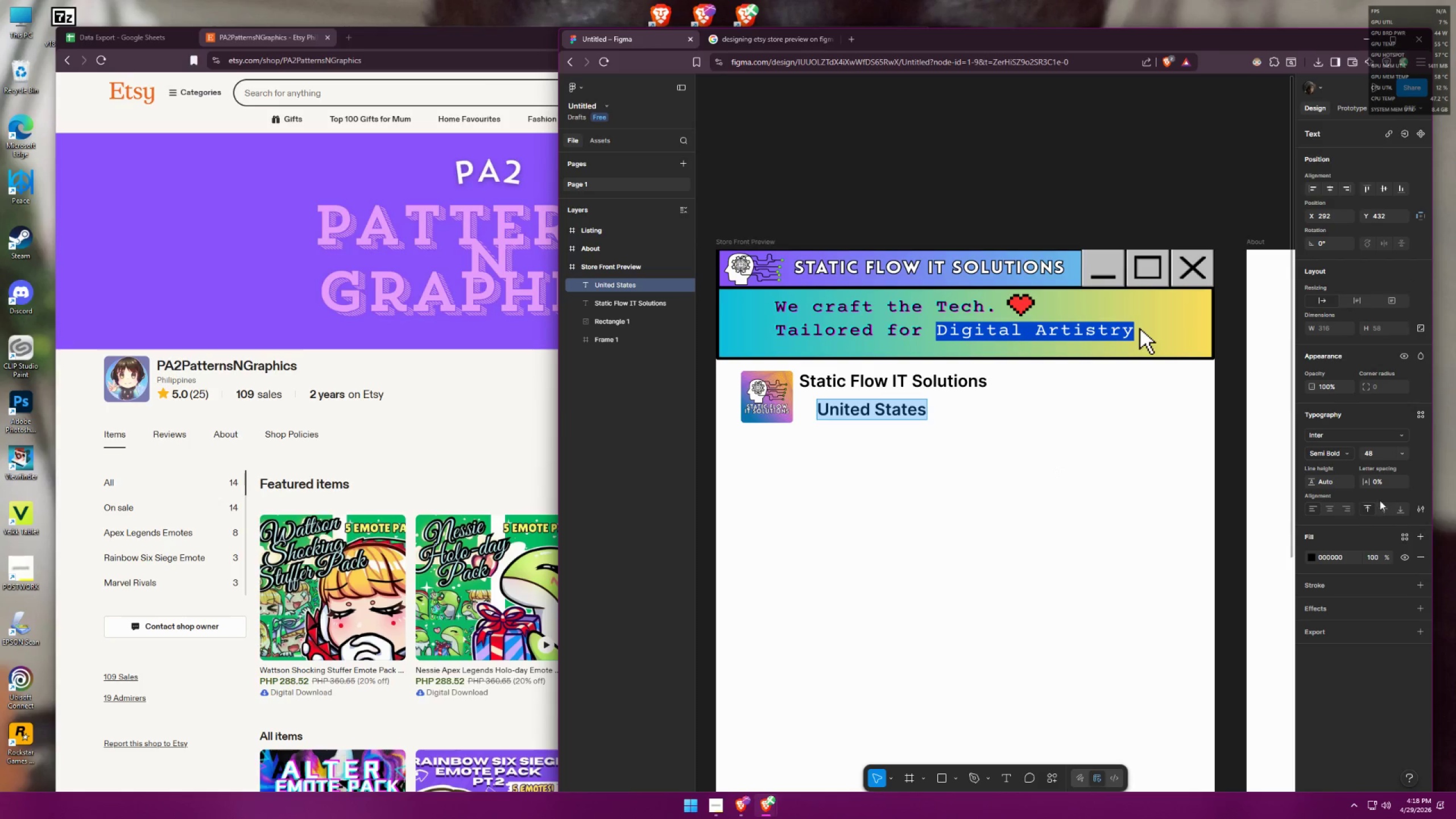 
left_click([1404, 450])
 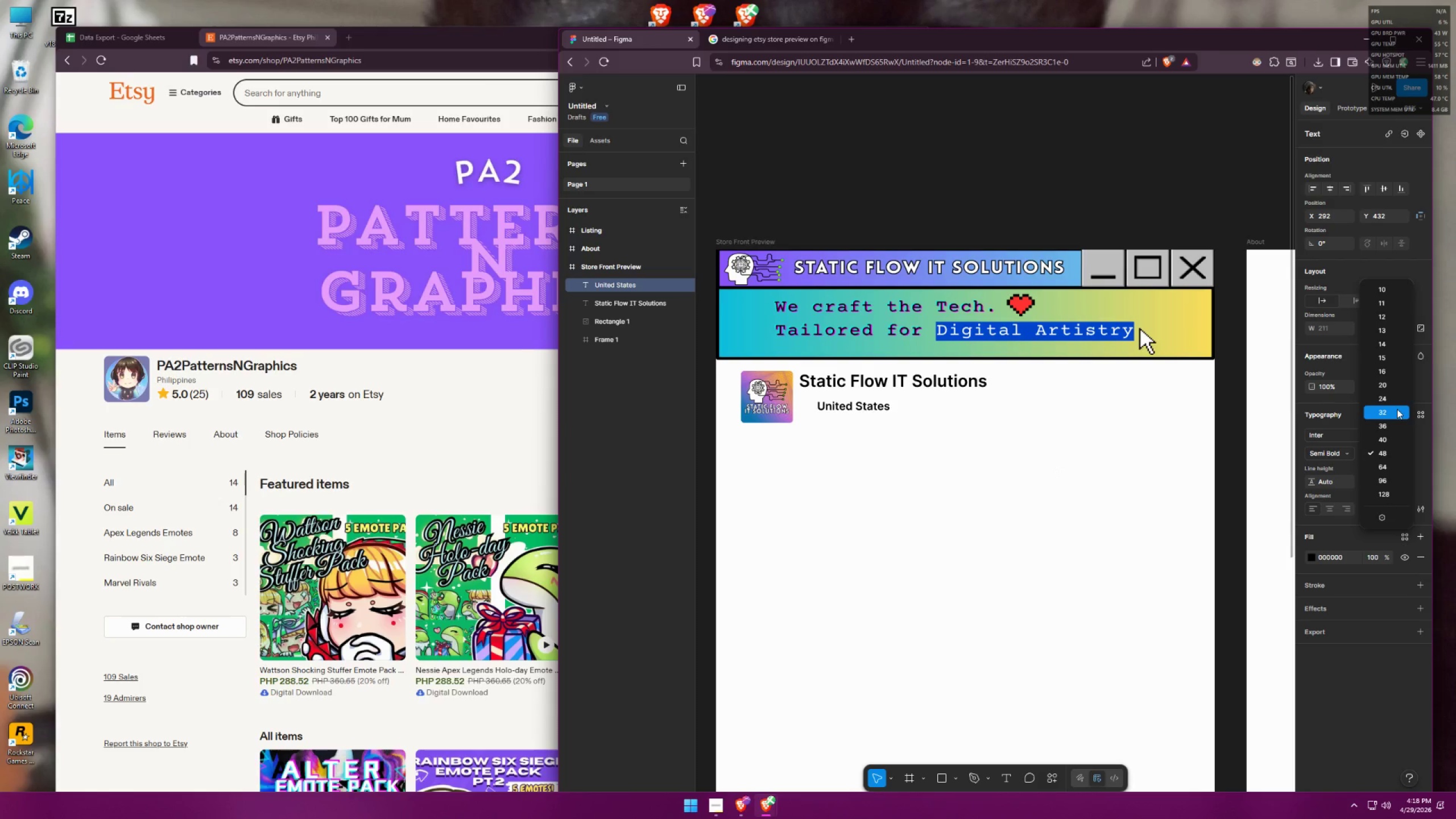 
wait(5.03)
 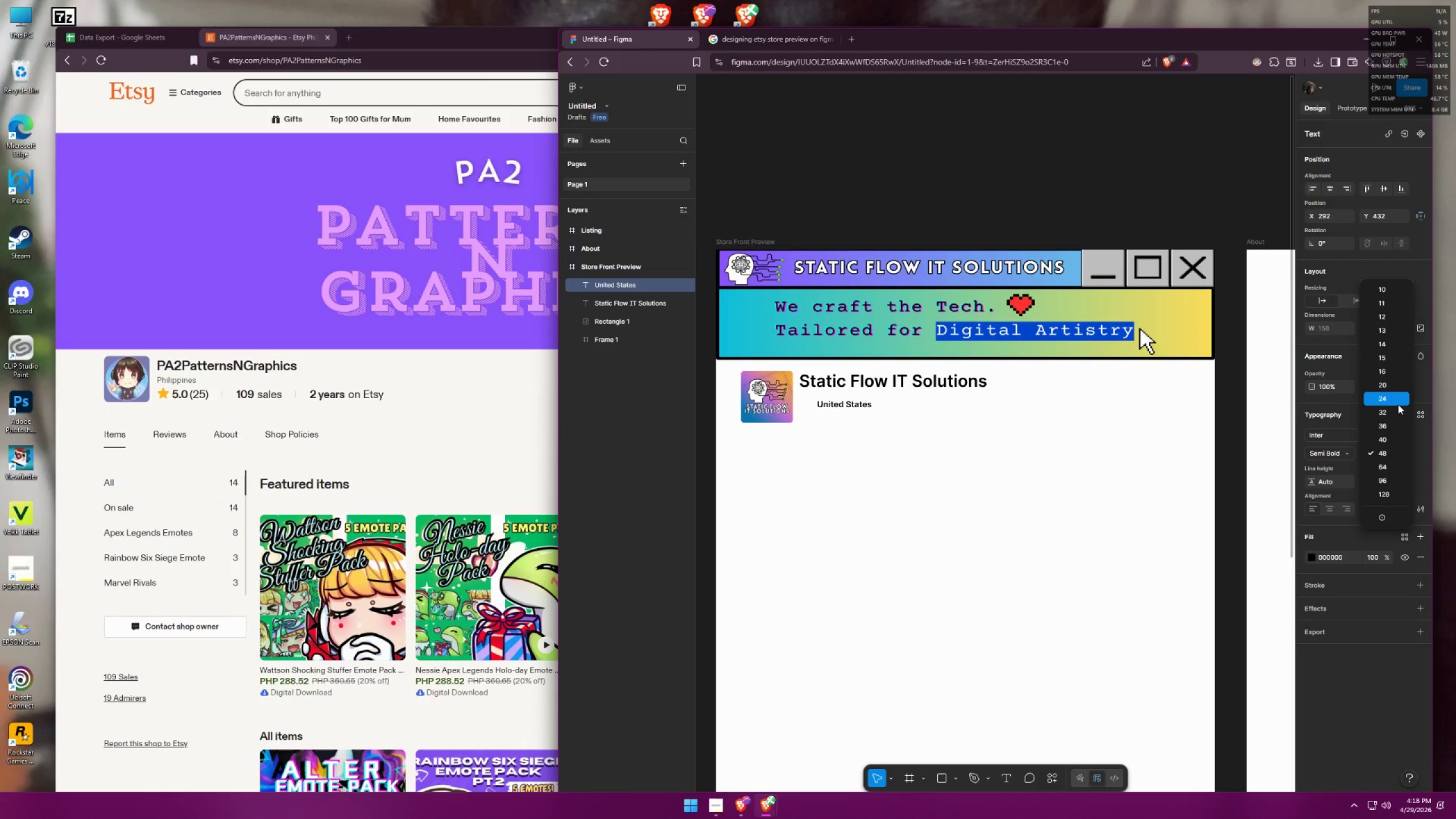 
left_click([1398, 402])
 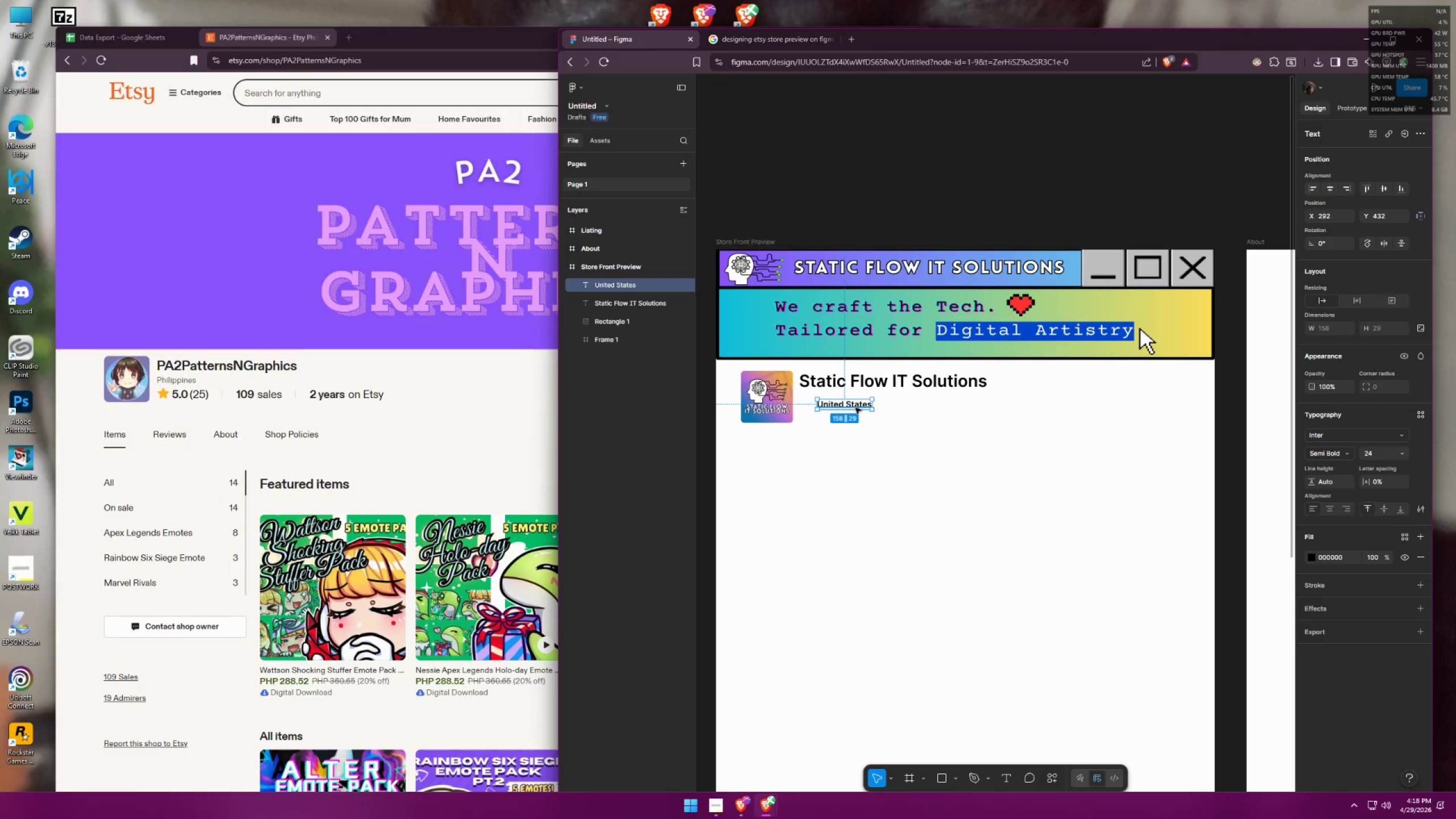 
left_click_drag(start_coordinate=[855, 407], to_coordinate=[840, 403])
 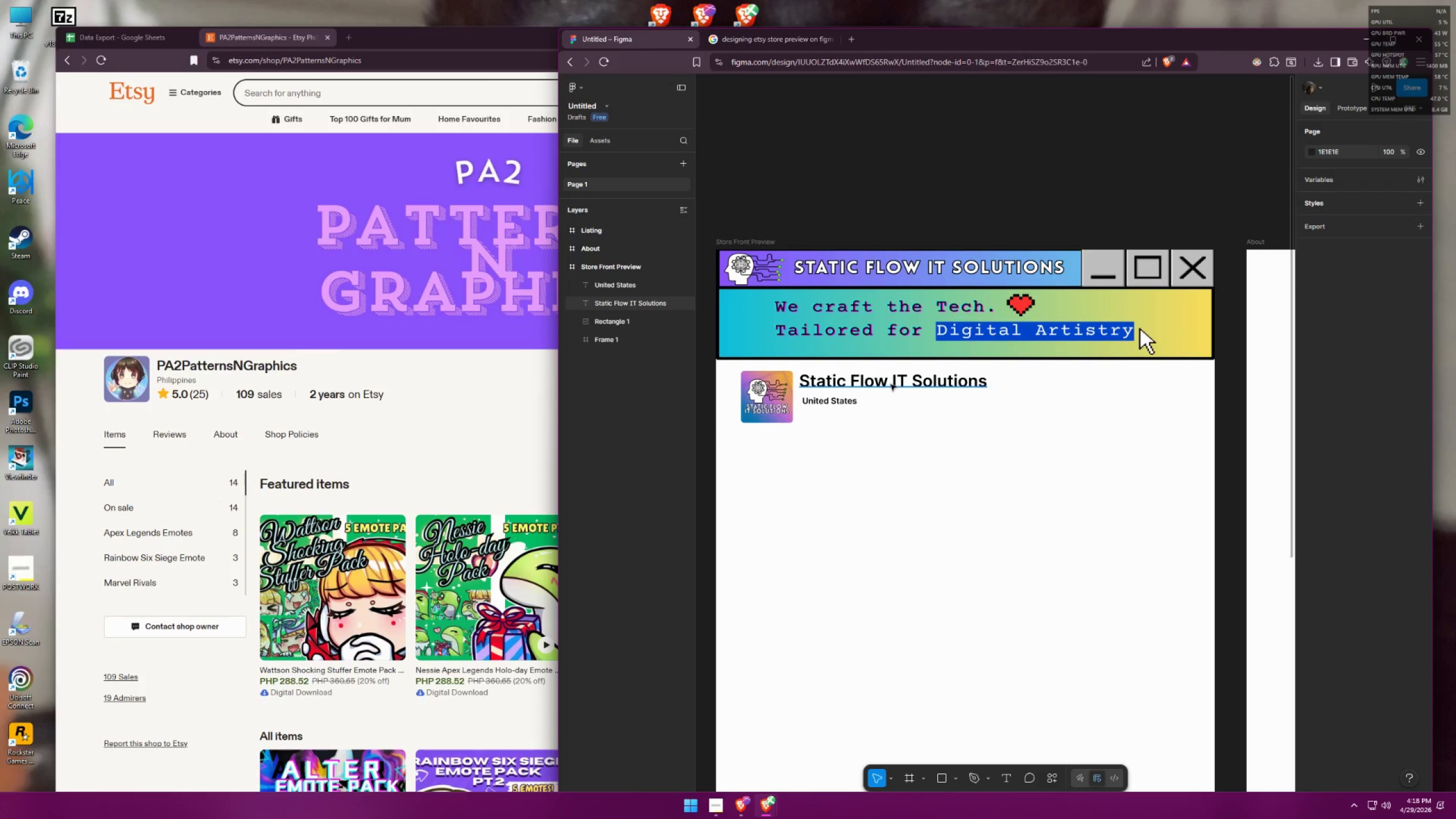 
left_click_drag(start_coordinate=[891, 384], to_coordinate=[893, 389])
 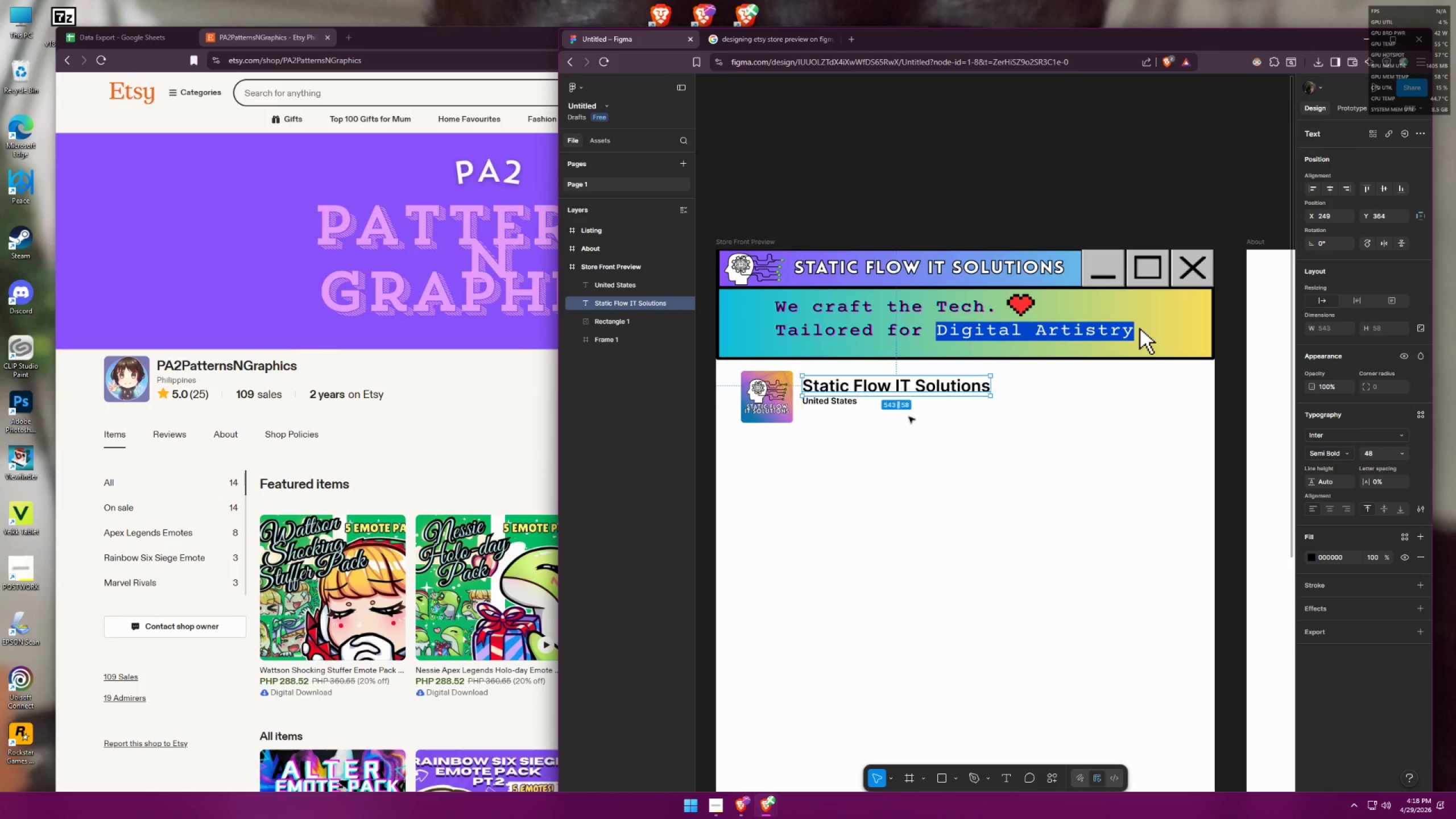 
left_click([910, 417])
 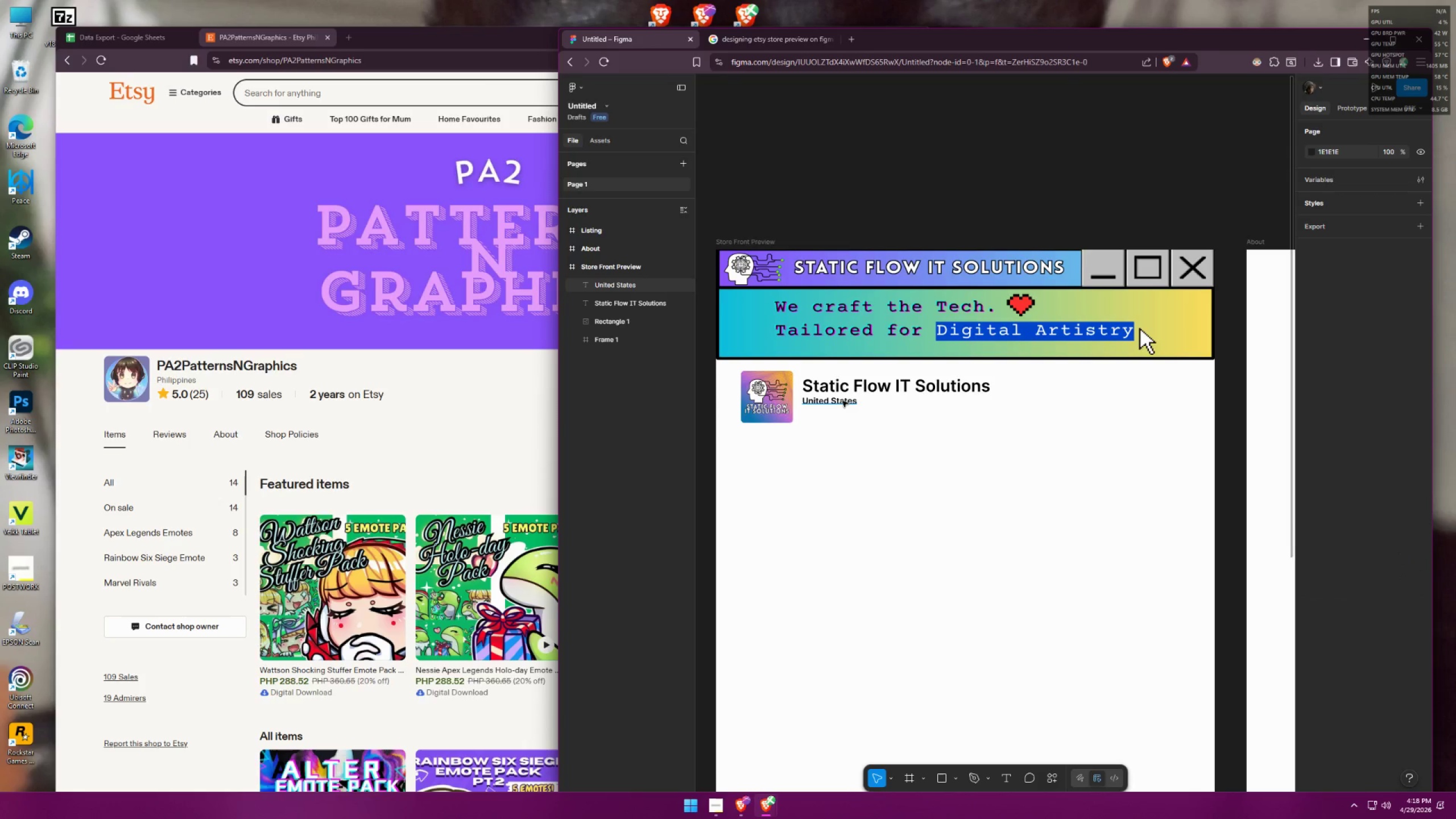 
left_click([842, 401])
 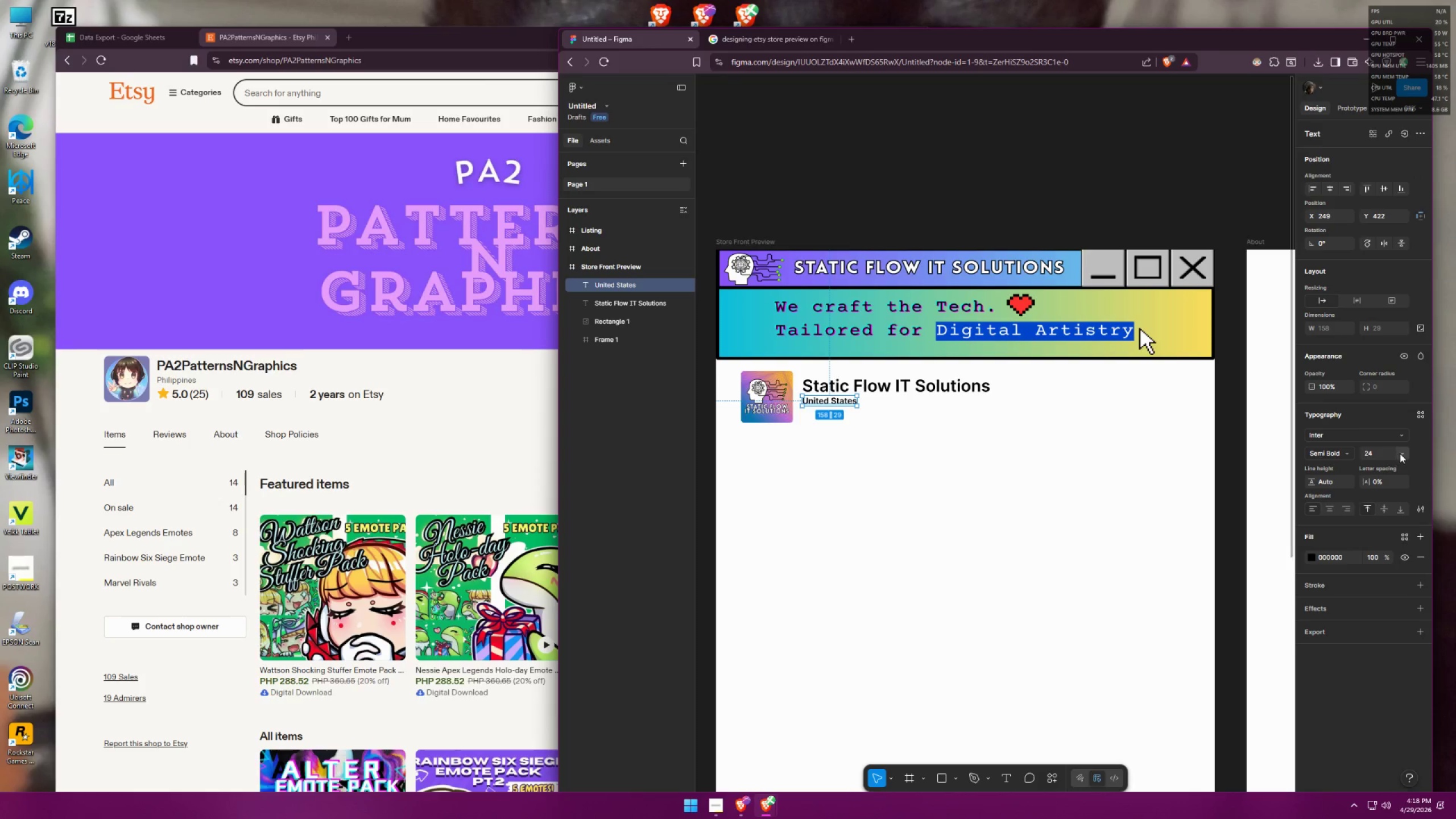 
left_click([1334, 454])
 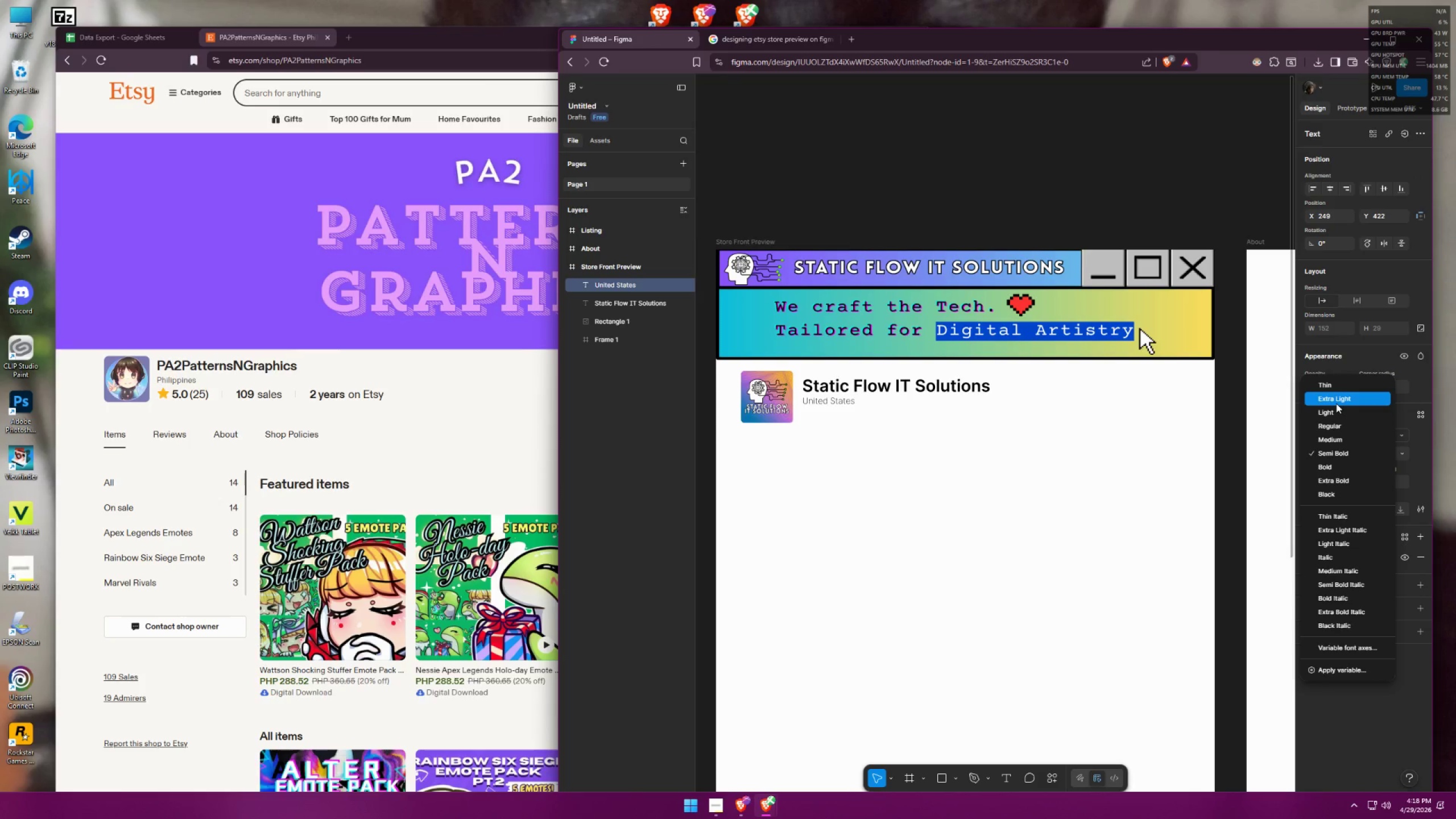 
left_click([1336, 403])
 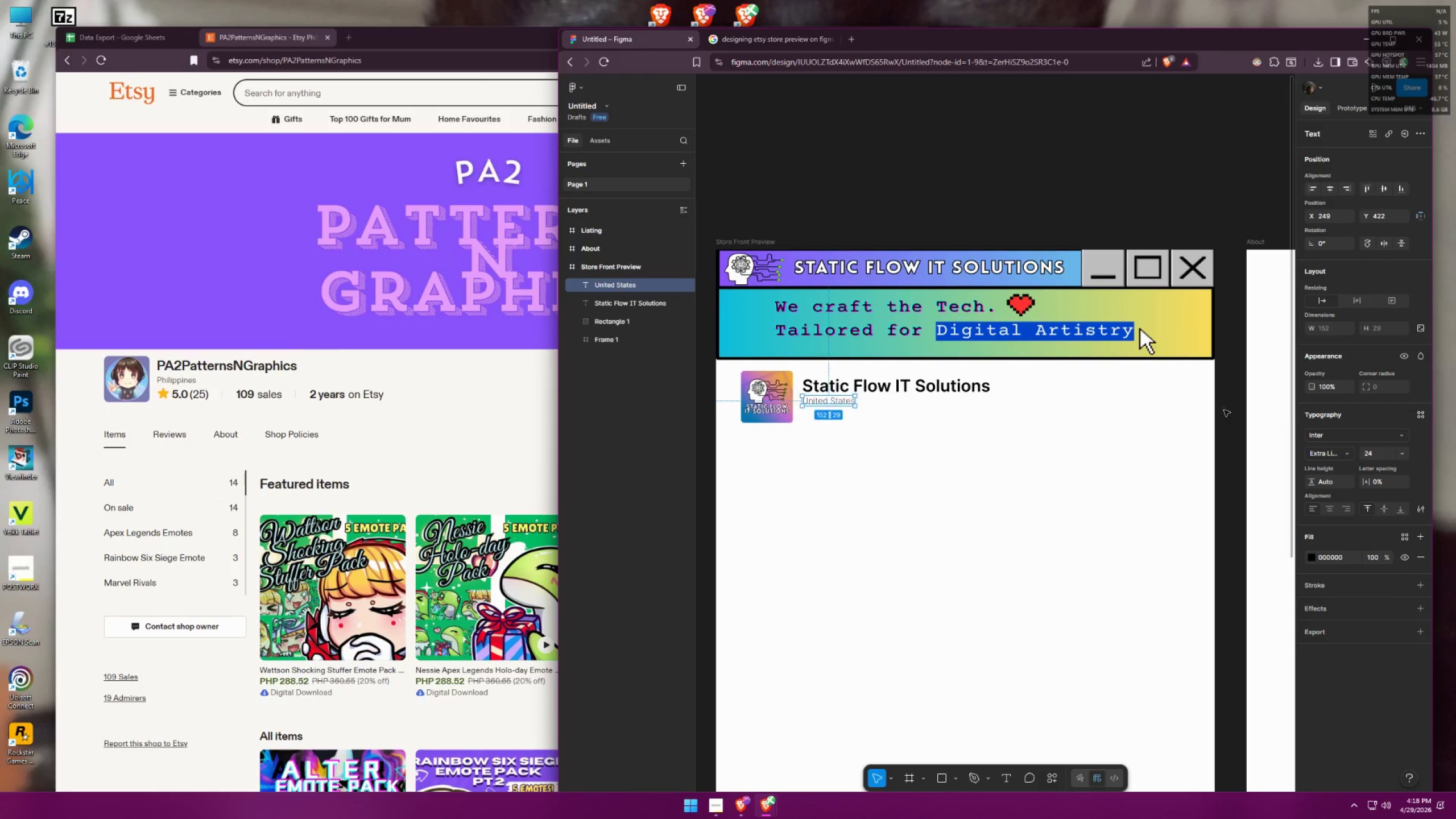 
double_click([1023, 415])
 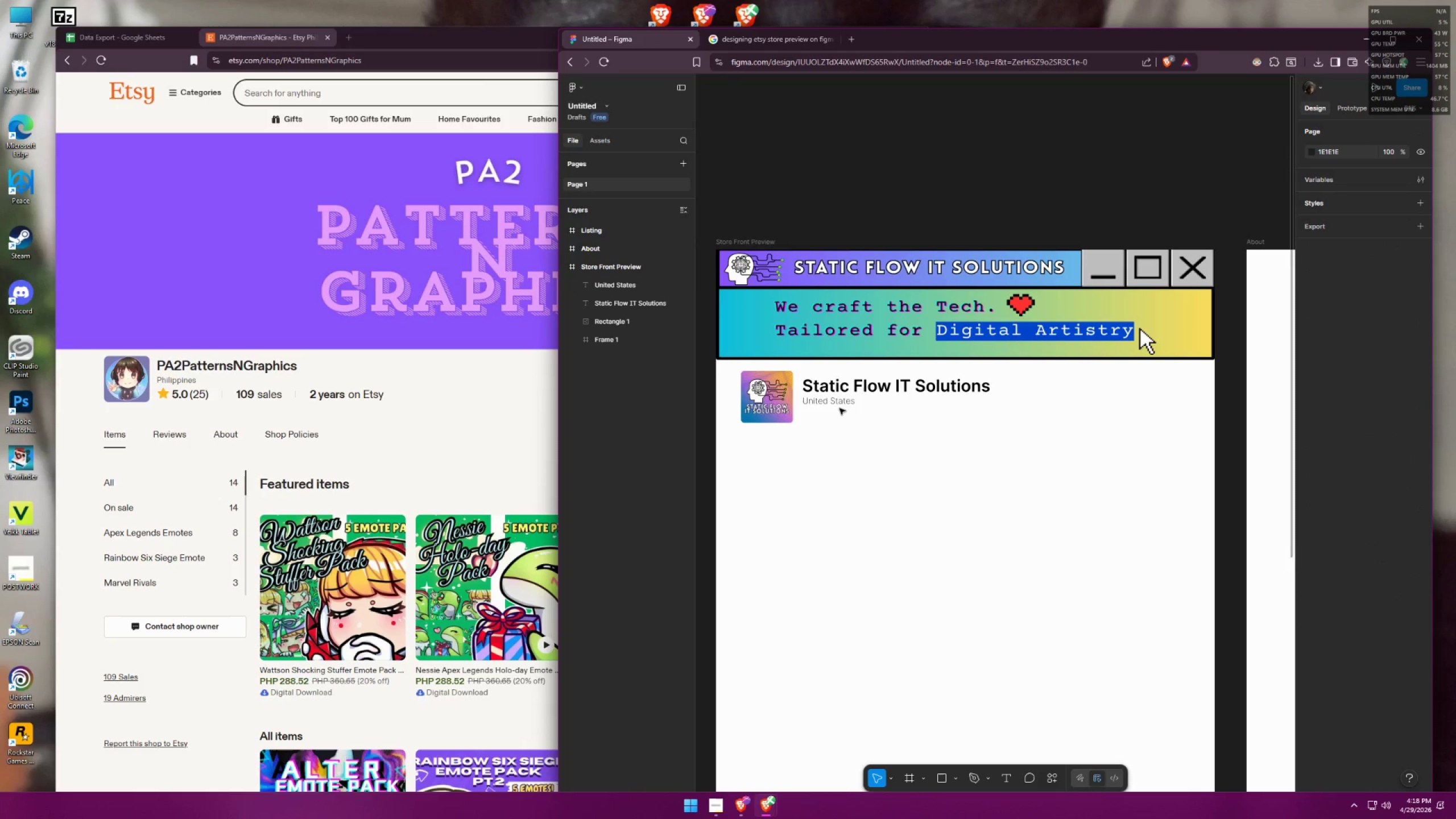 
double_click([838, 405])
 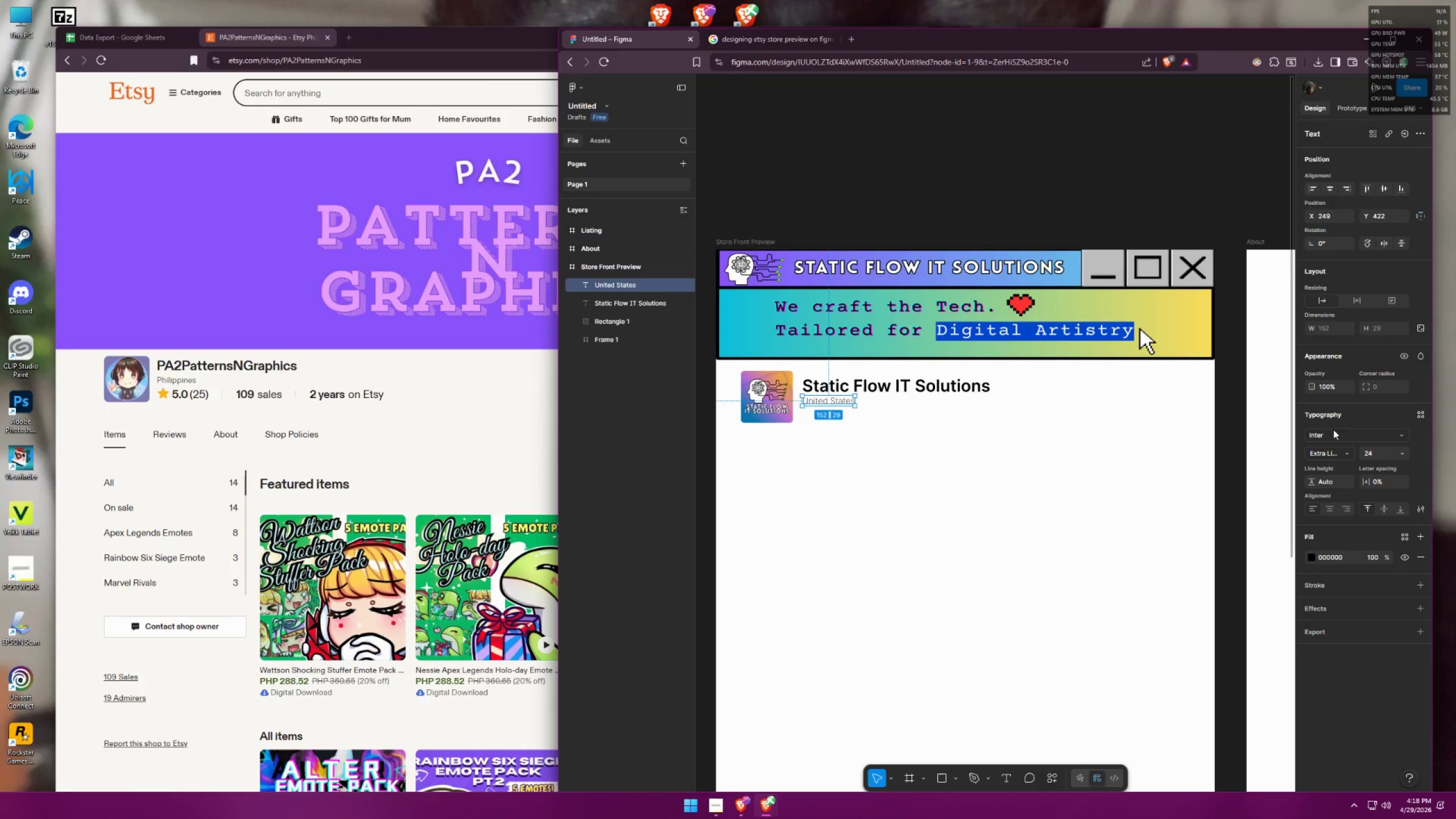 
left_click([1326, 456])
 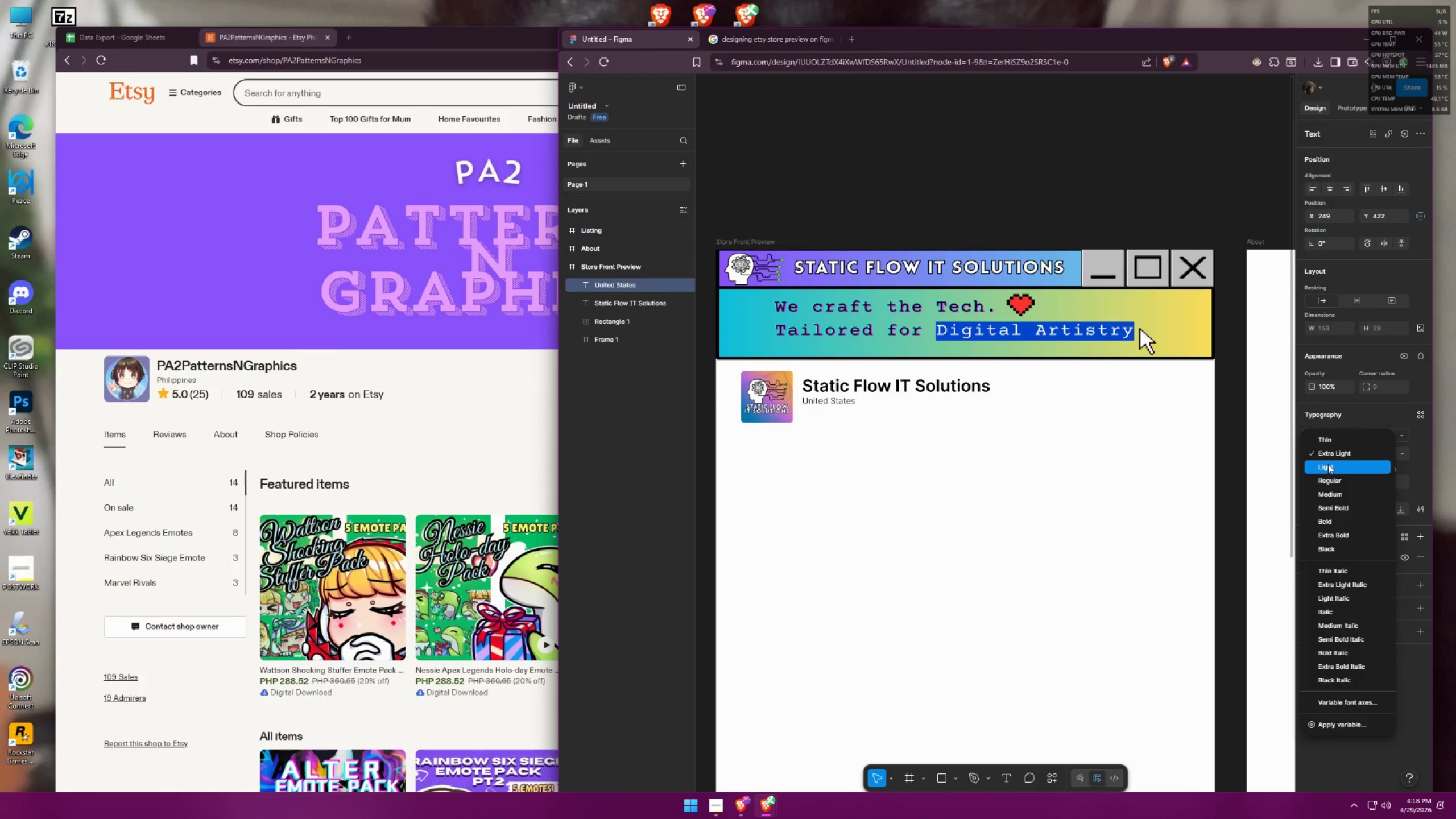 
double_click([907, 433])
 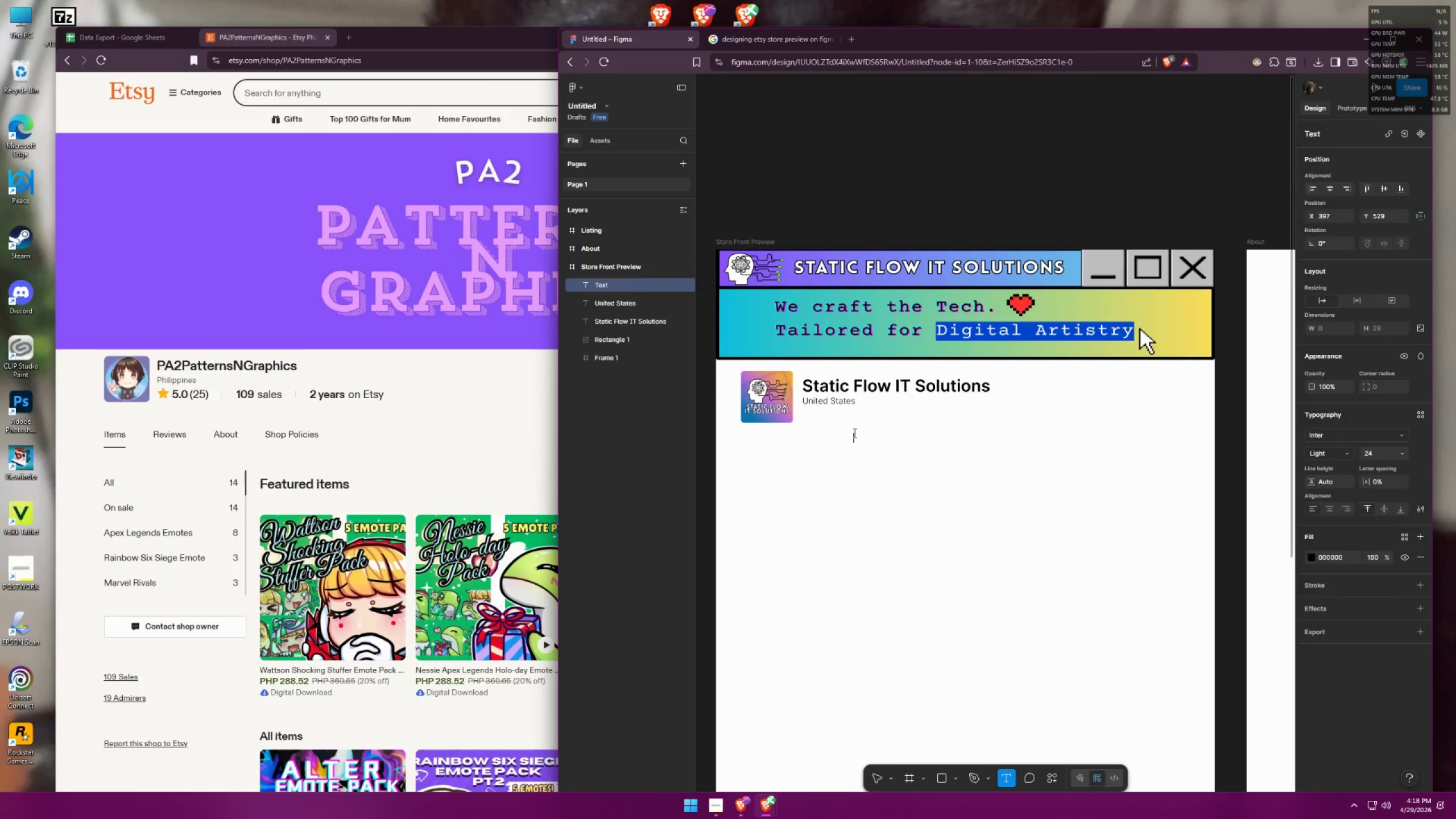 
key(Shift+6)
 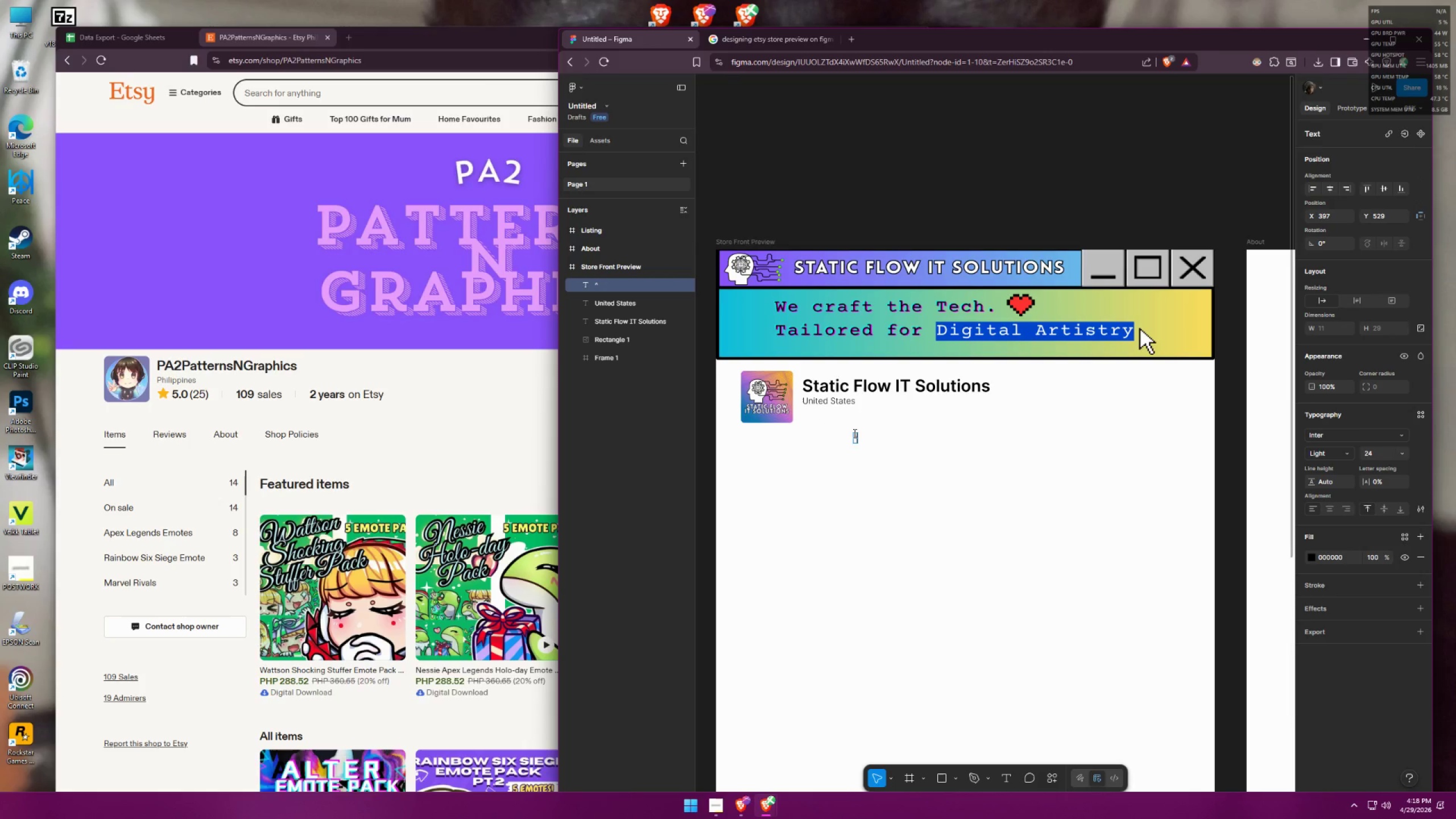 
key(Backspace)
 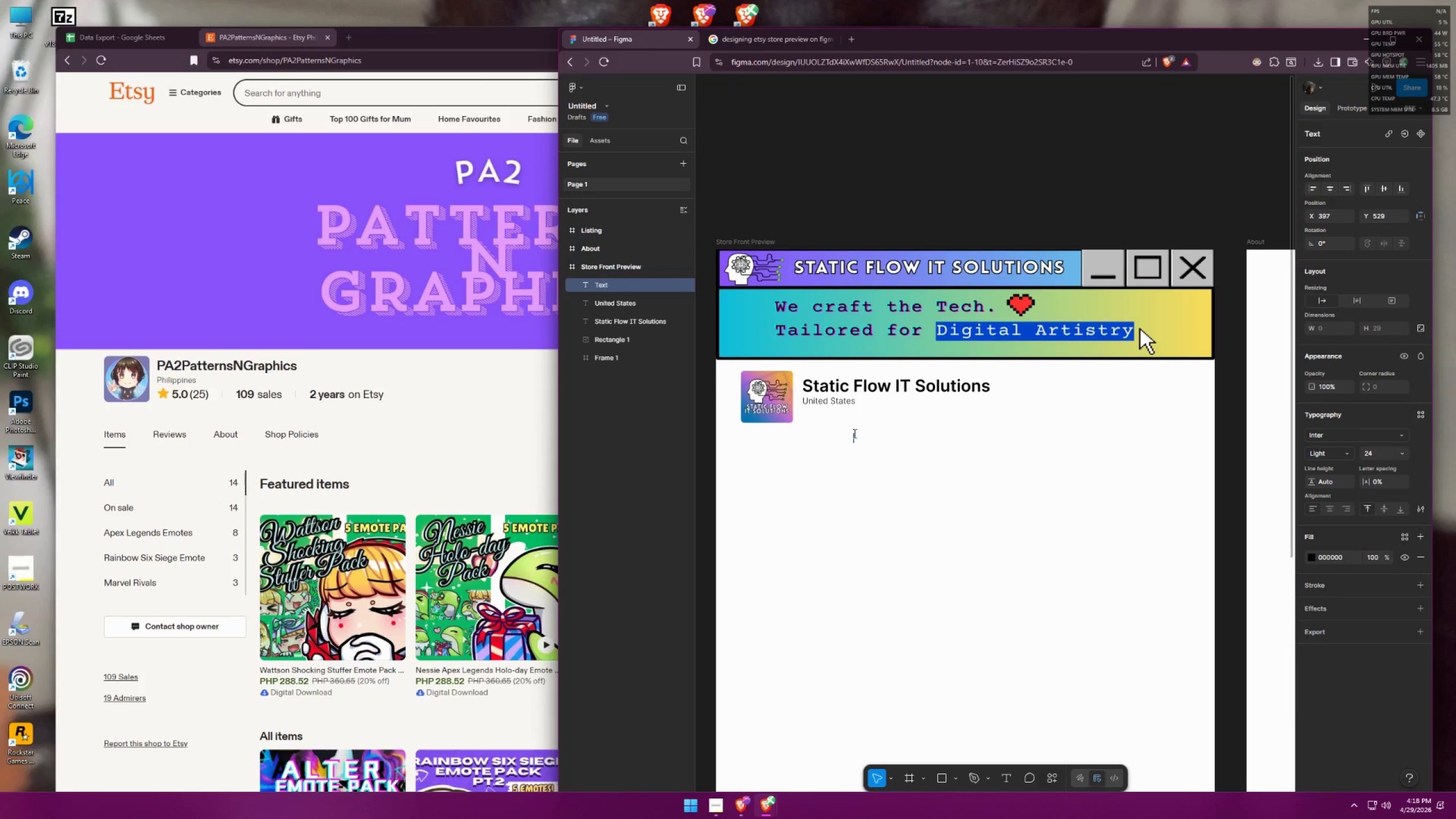 
key(Shift+ShiftLeft)
 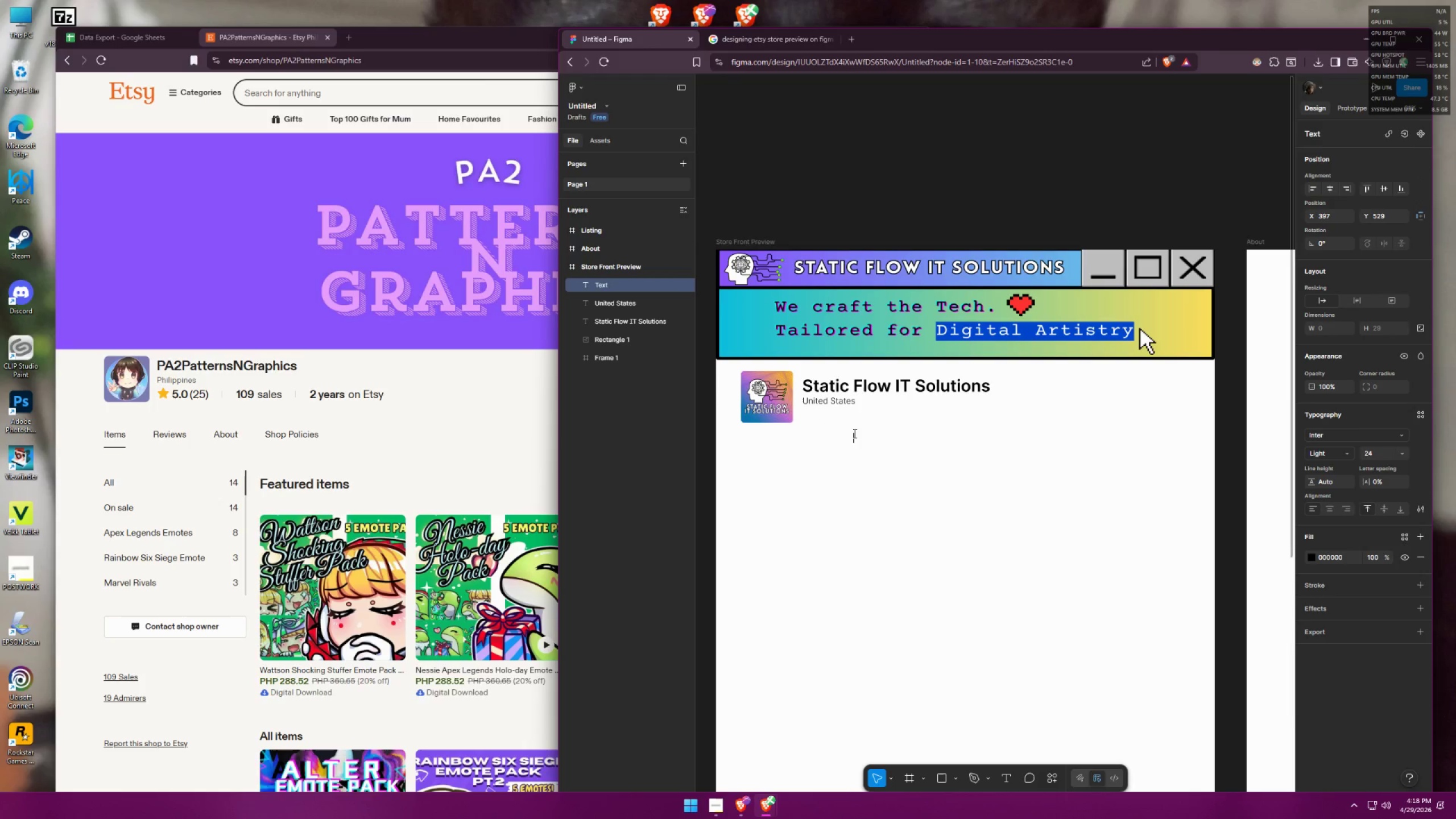 
key(Shift+5)
 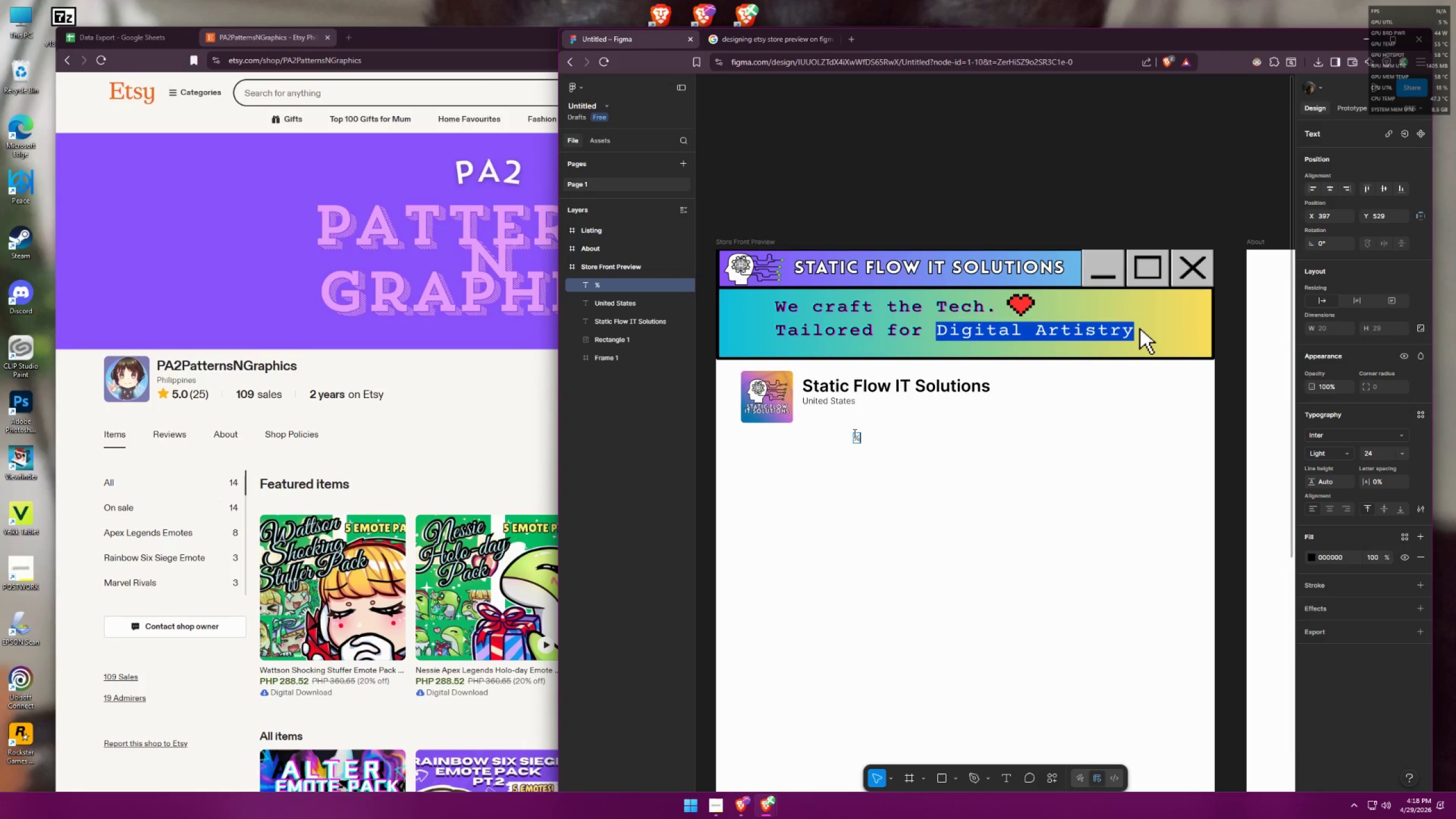 
key(Backspace)
 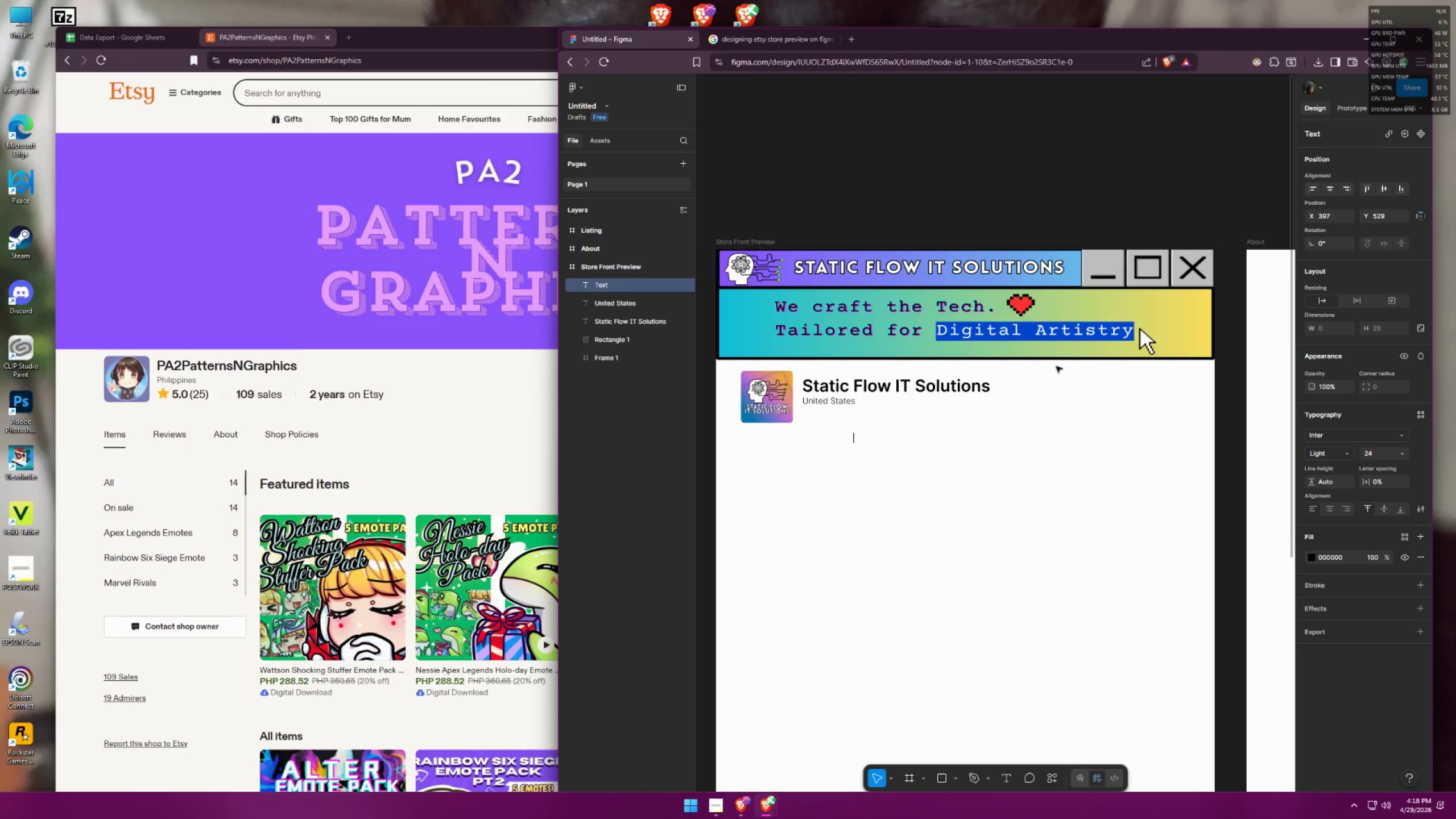 
type(5.0(25))
 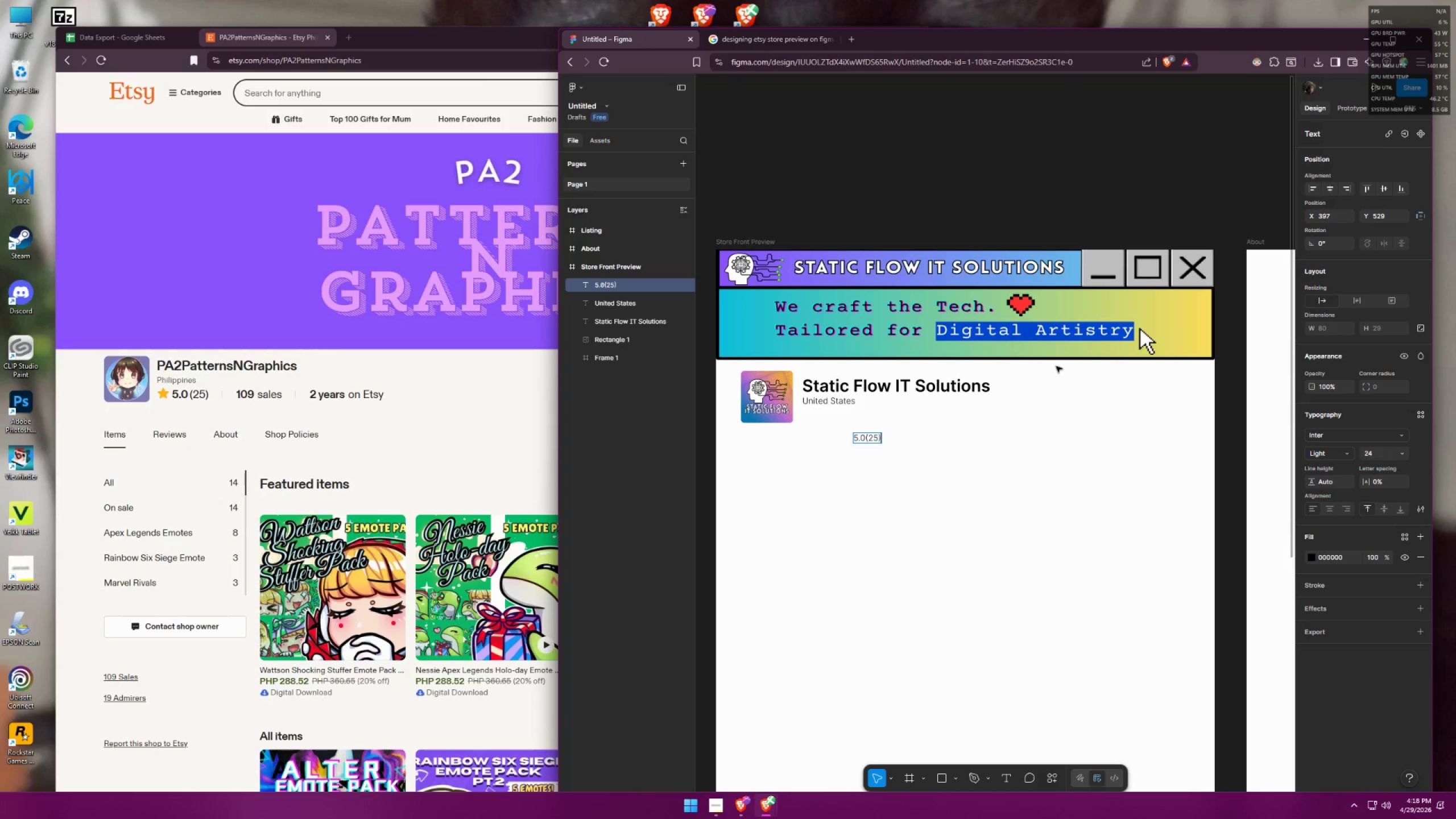 
key(Control+ControlLeft)
 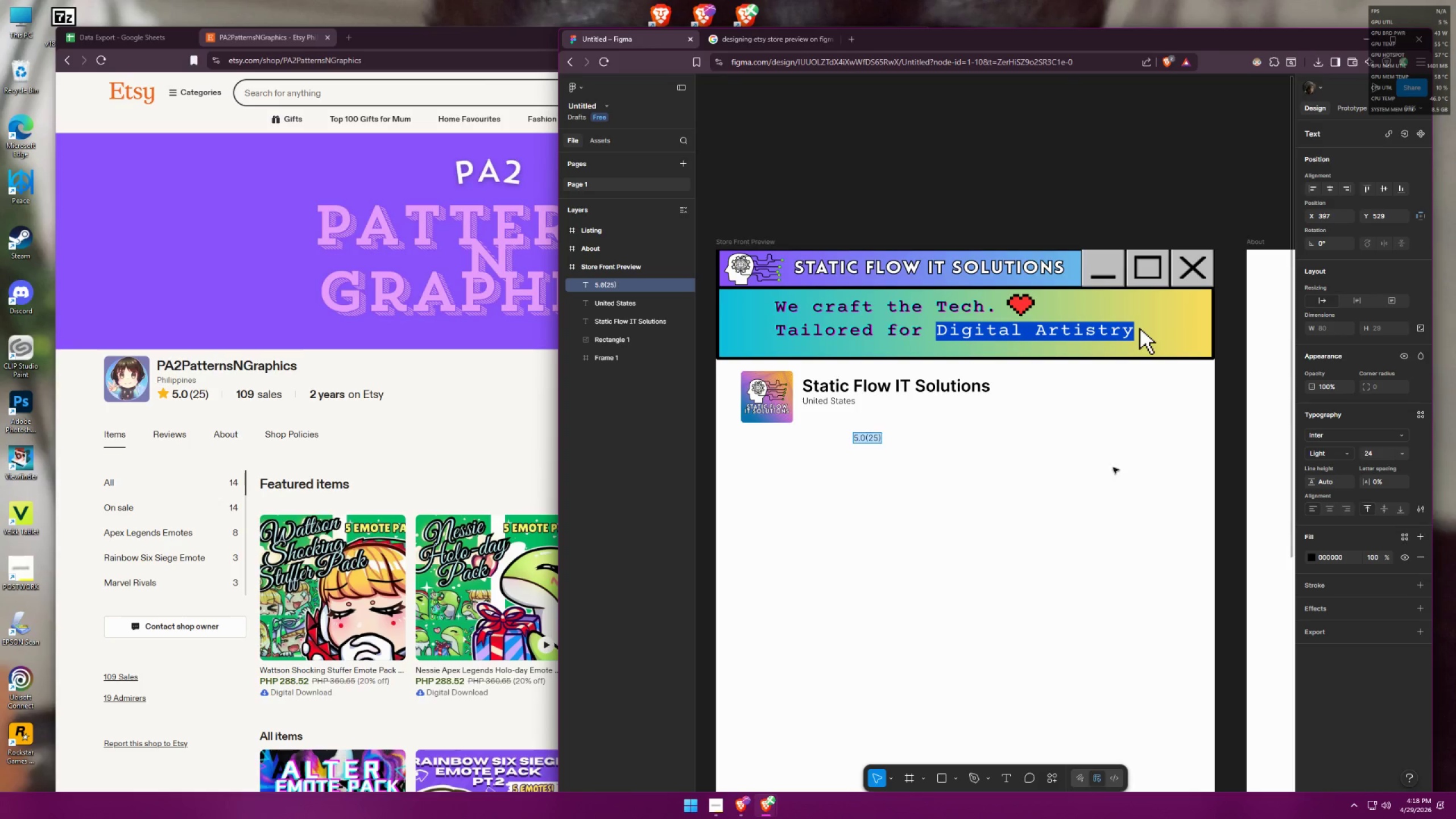 
key(Control+A)
 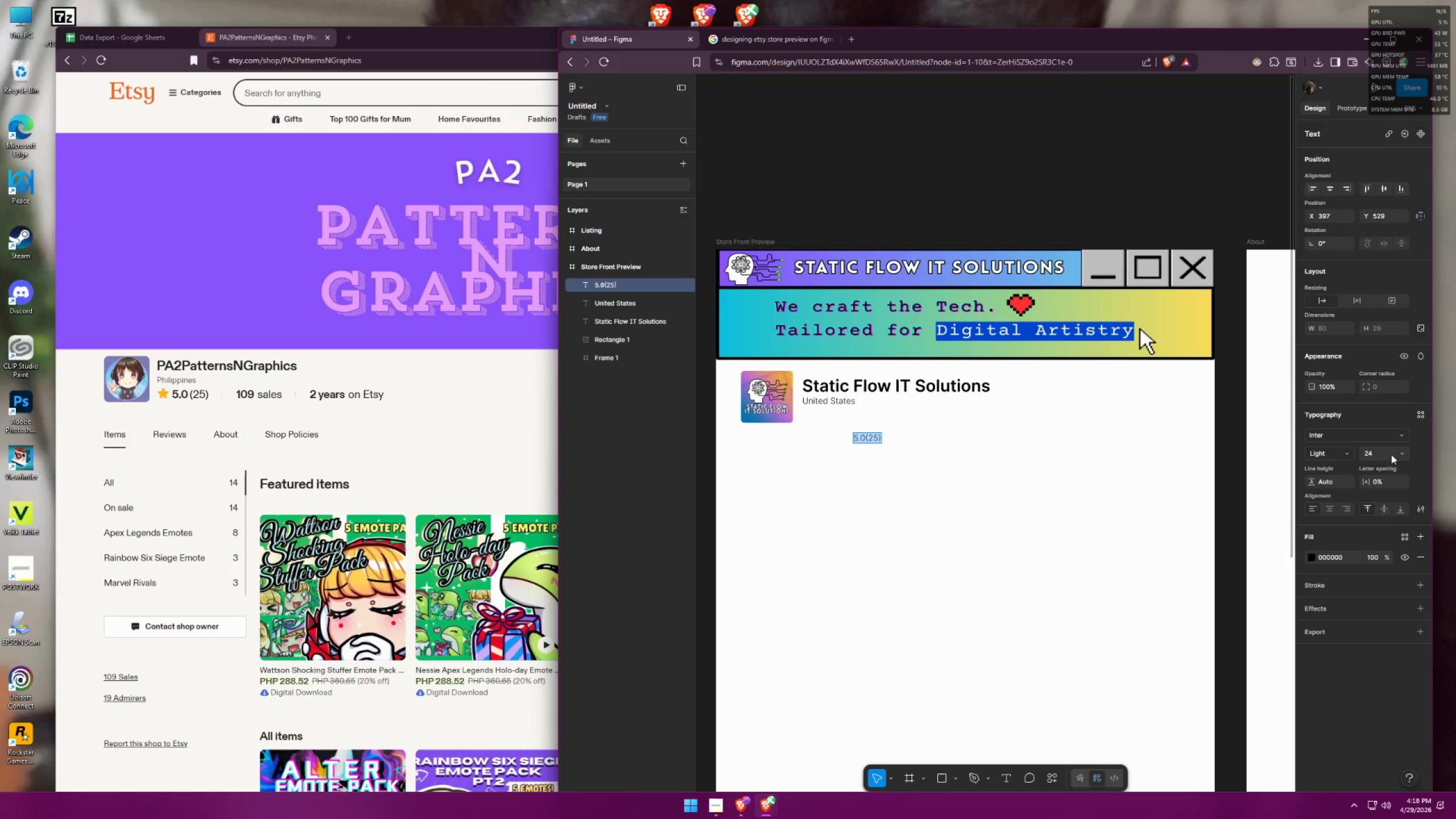 
left_click([1403, 452])
 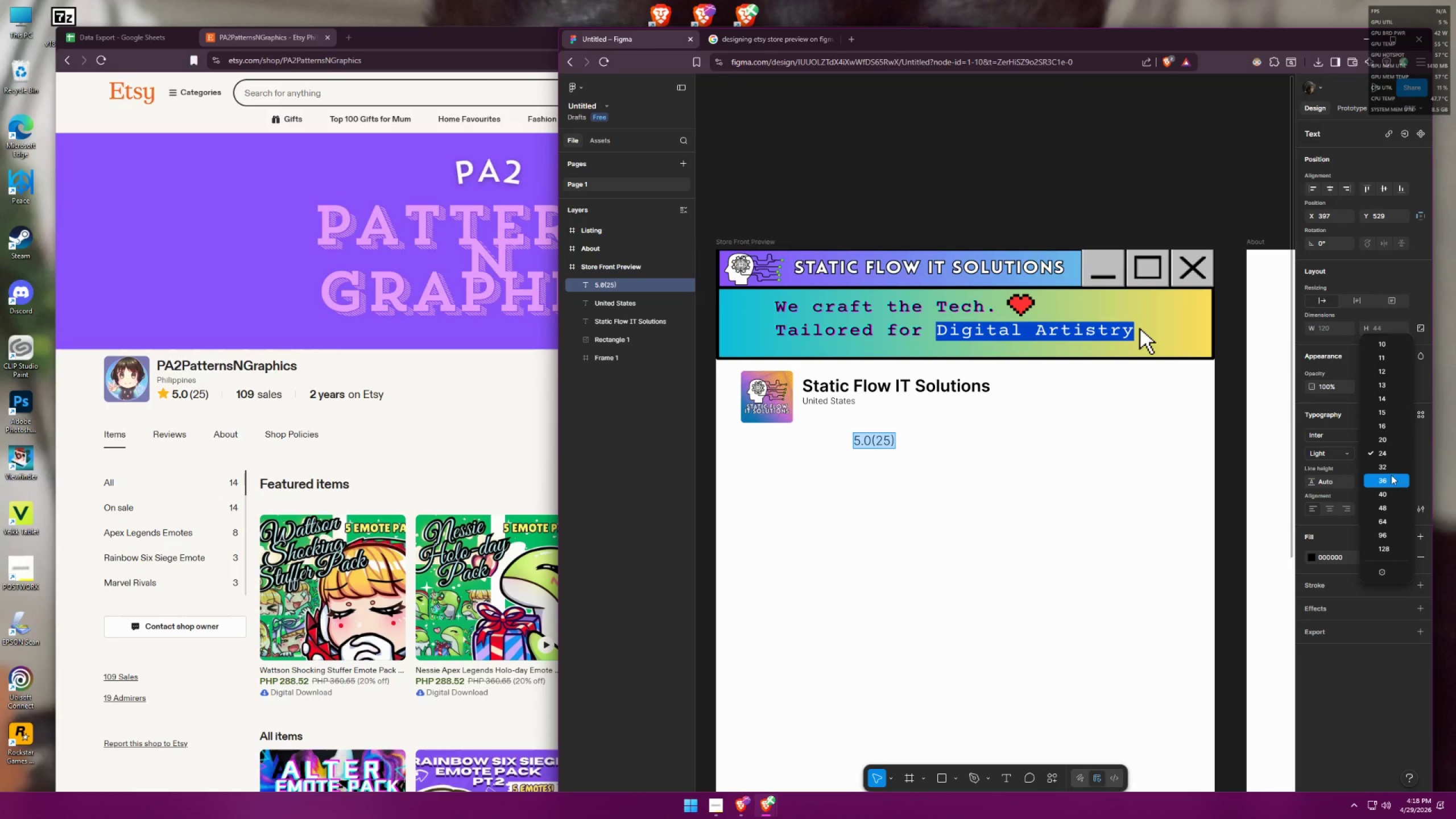 
wait(5.23)
 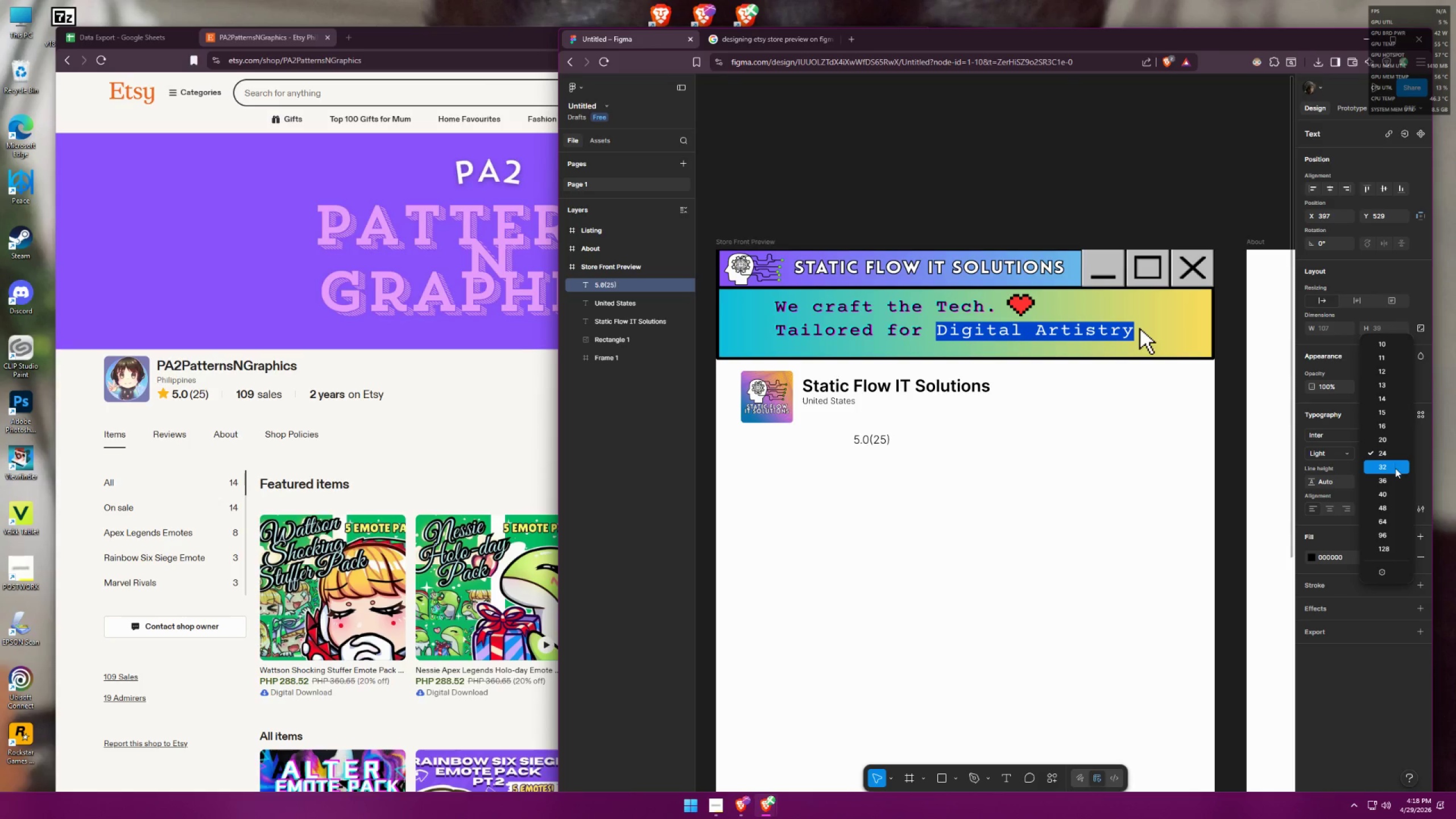 
left_click([1389, 475])
 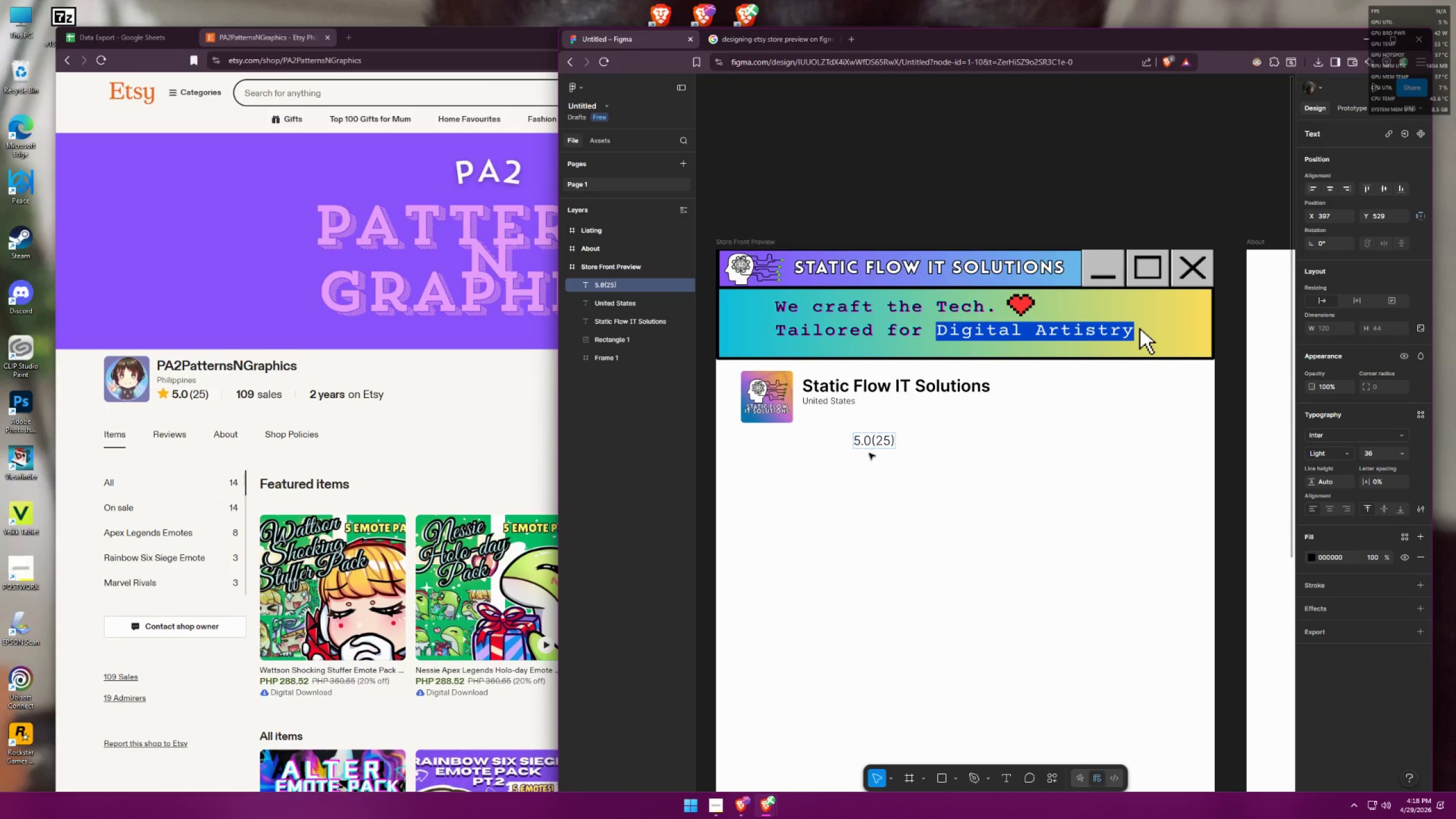 
left_click([916, 461])
 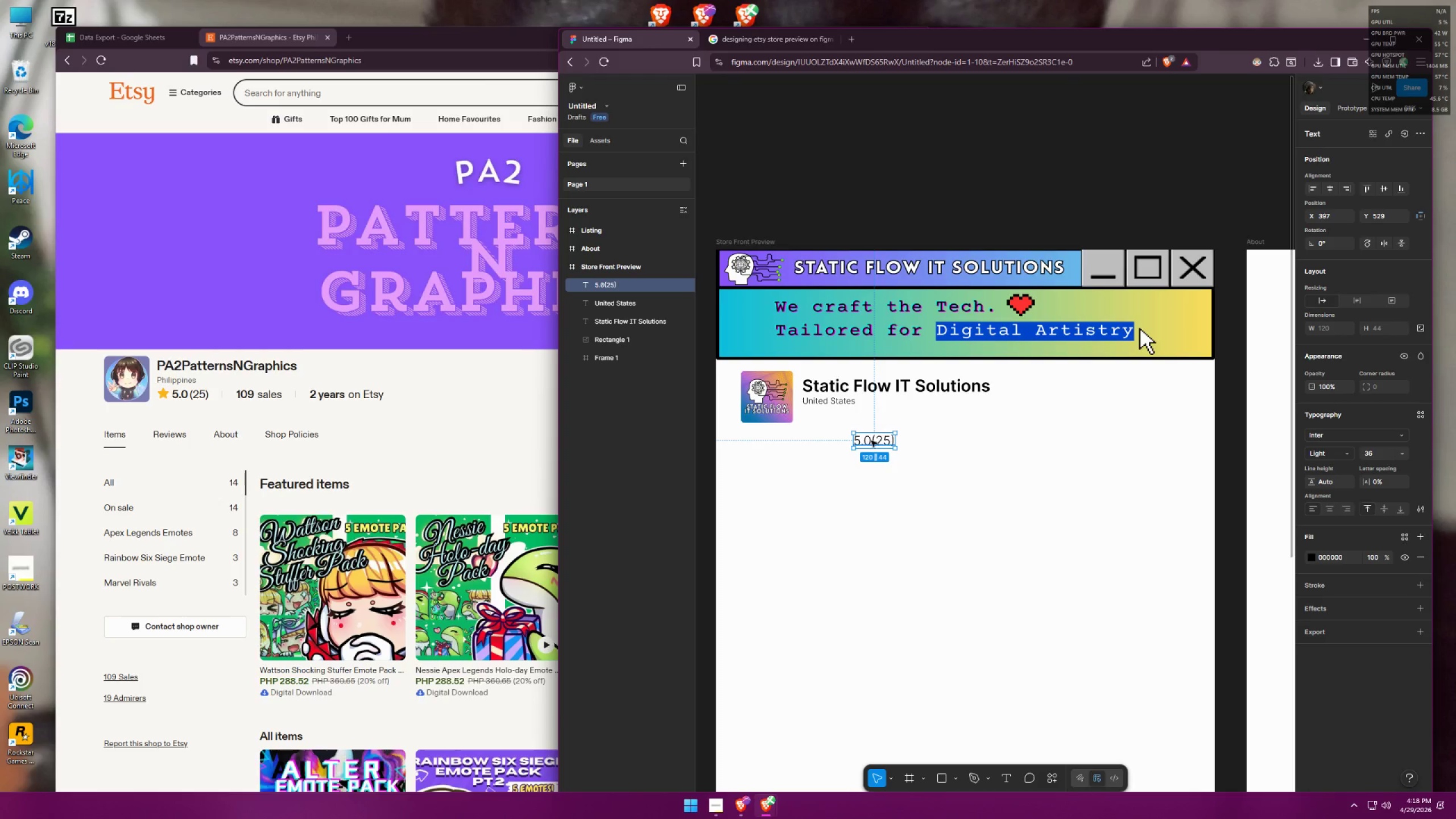 
double_click([868, 441])
 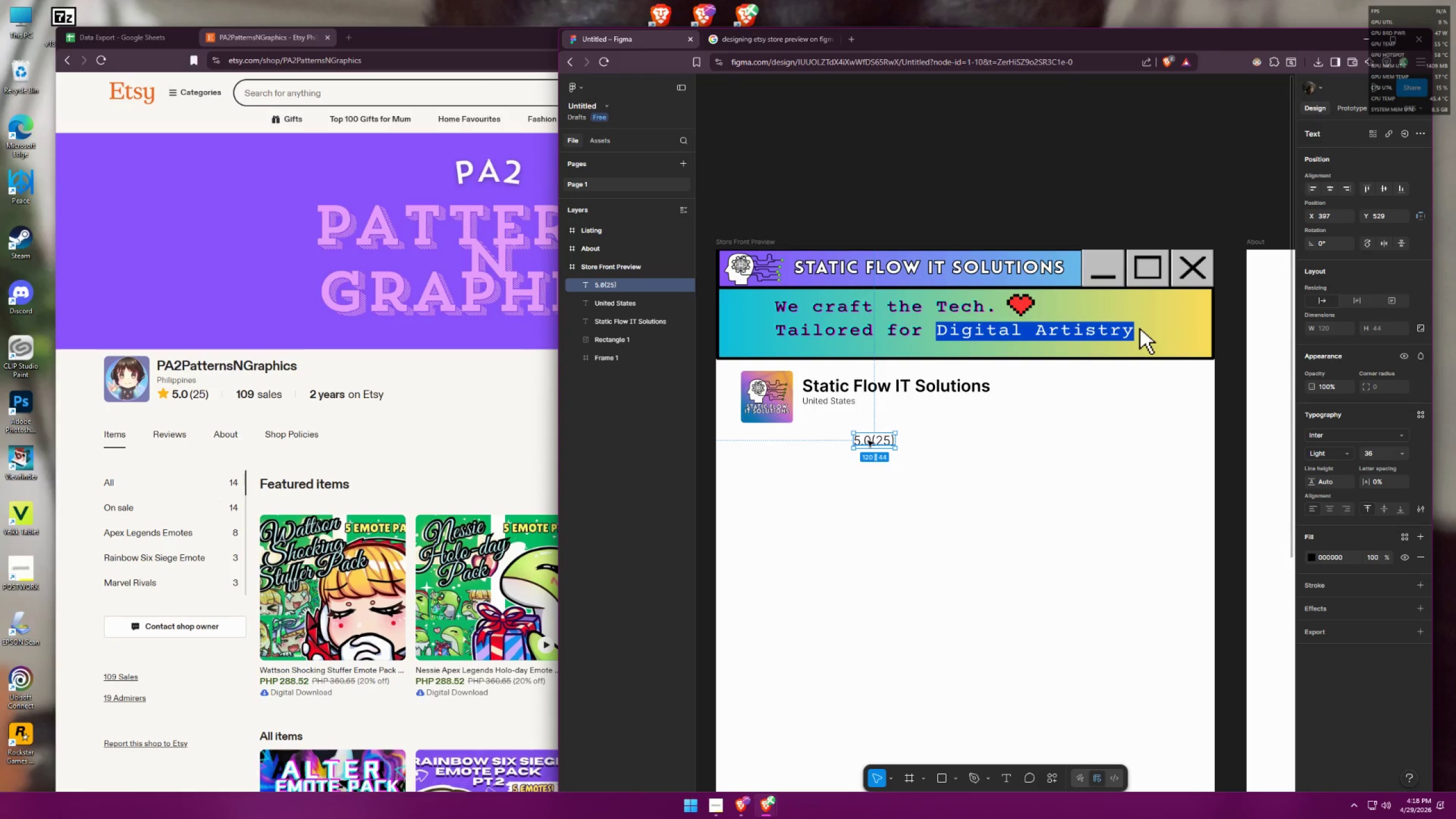 
triple_click([868, 441])
 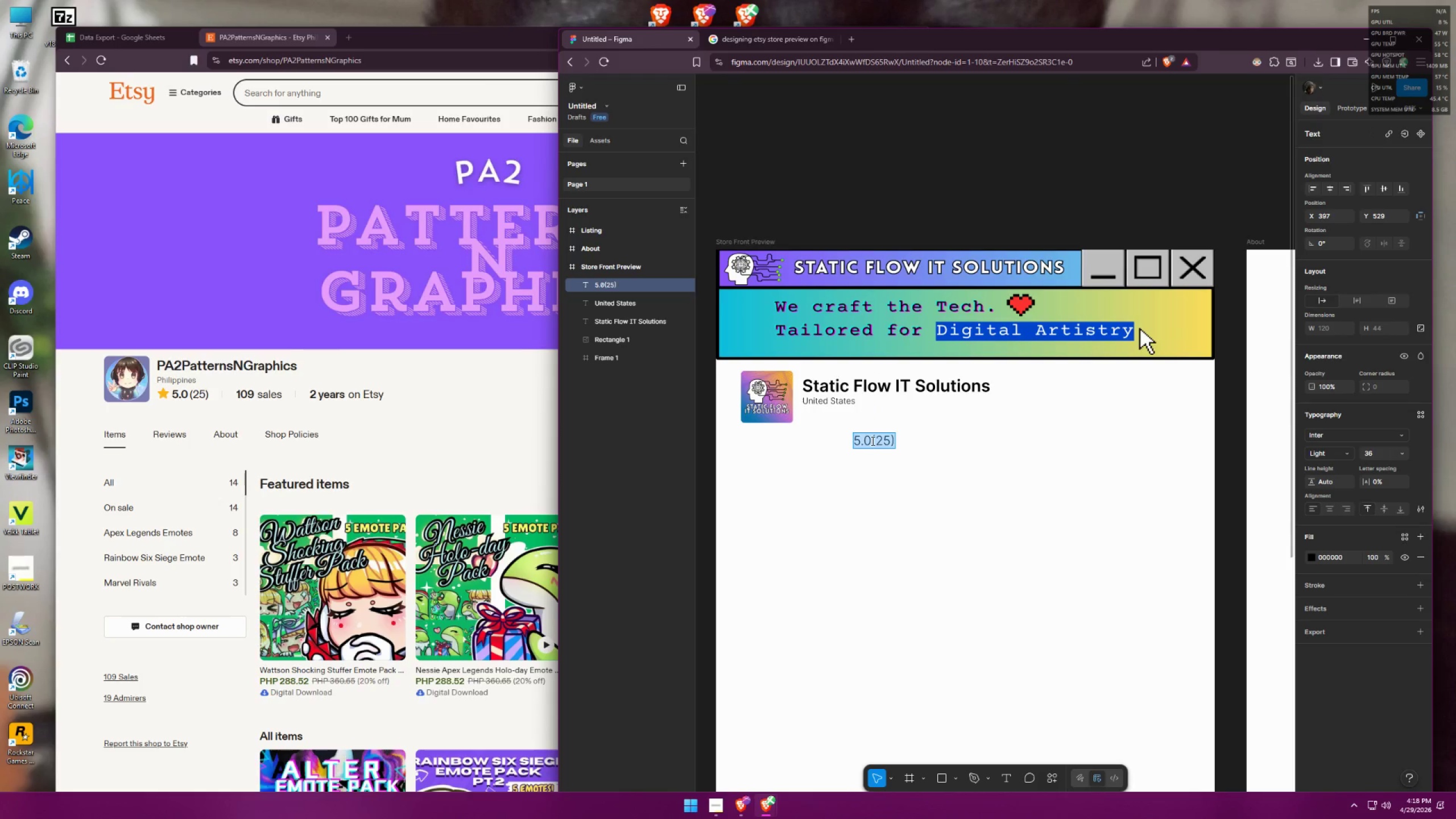 
triple_click([872, 441])
 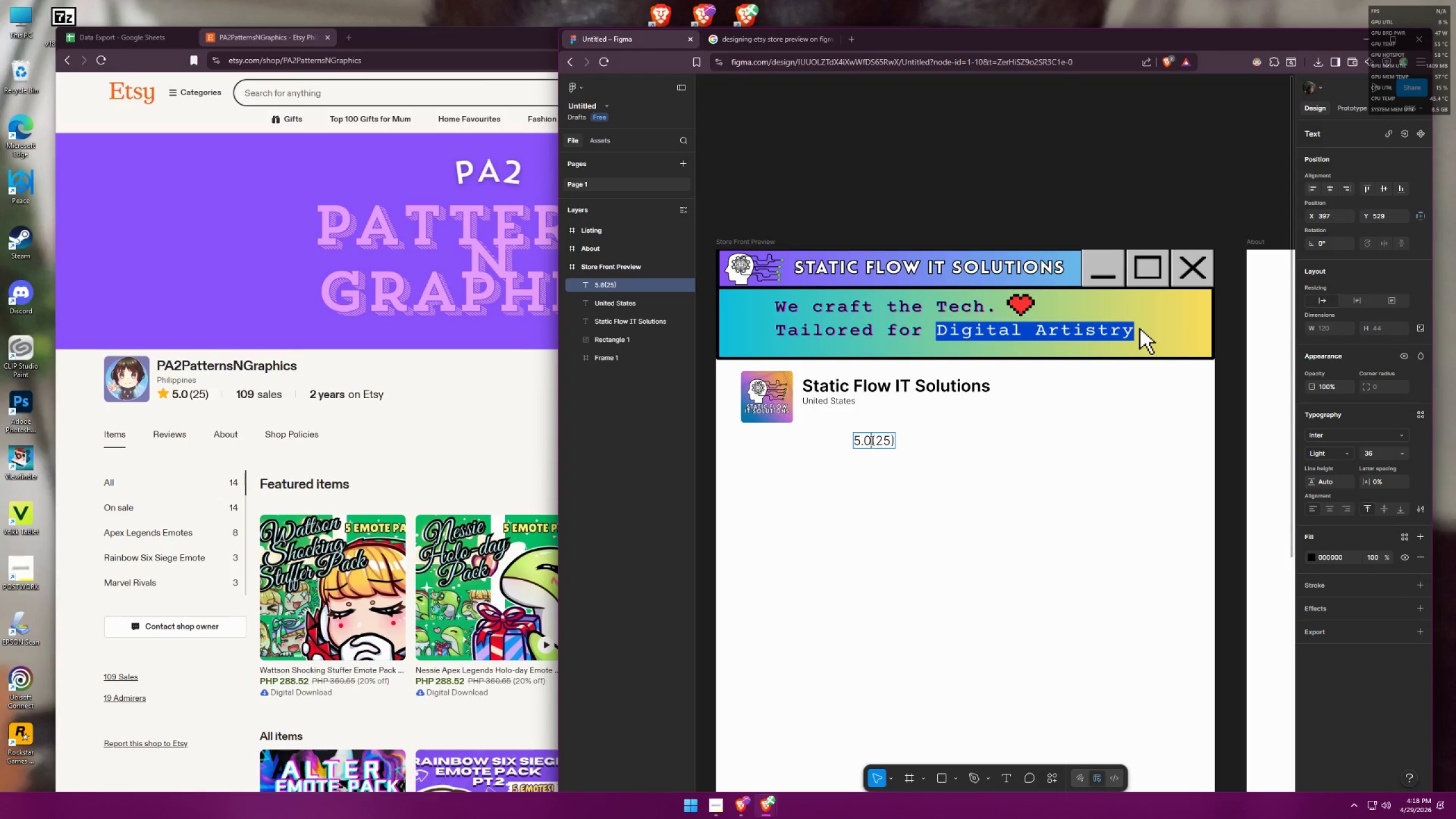 
left_click_drag(start_coordinate=[871, 440], to_coordinate=[857, 439])
 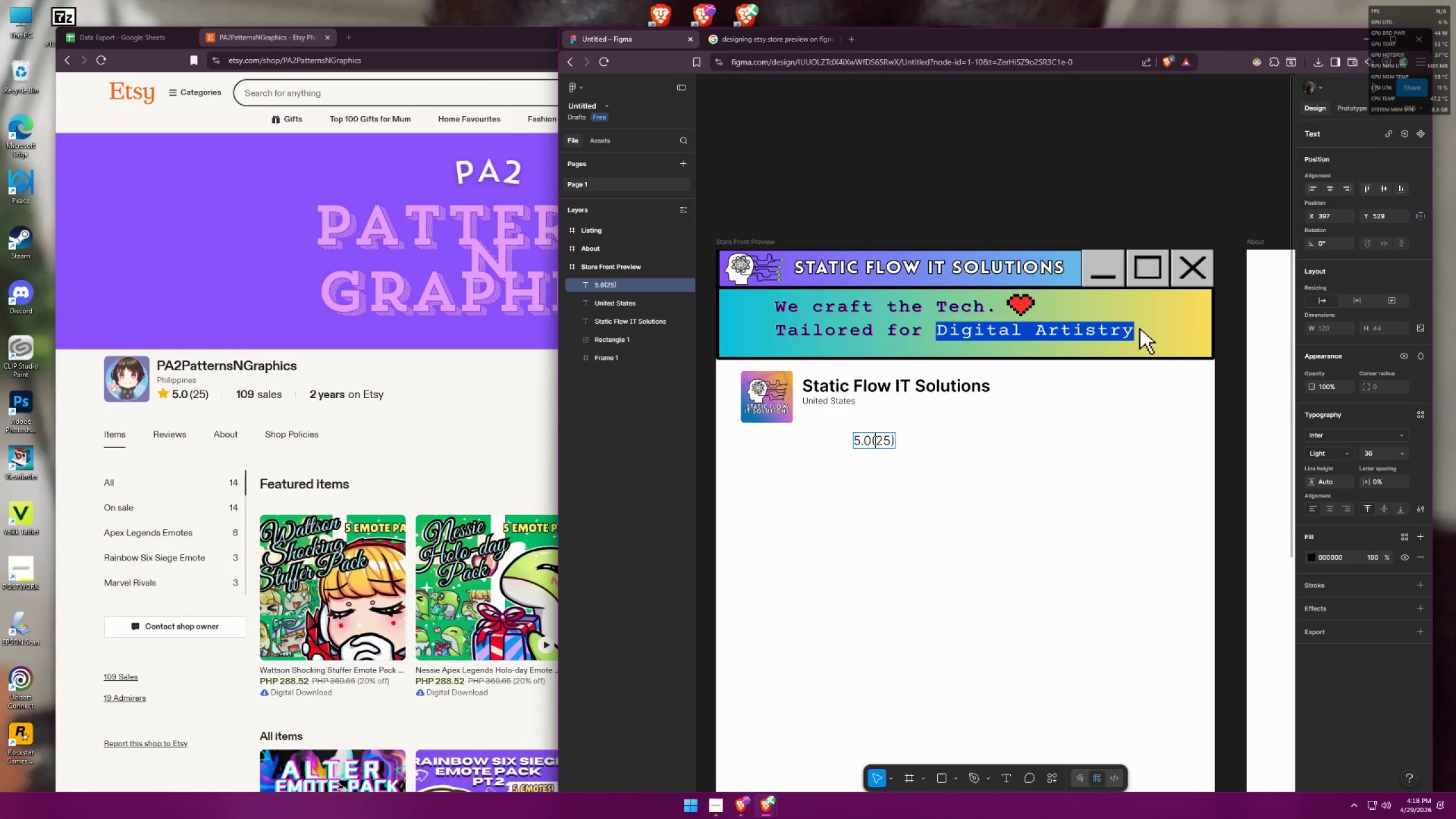 
double_click([874, 440])
 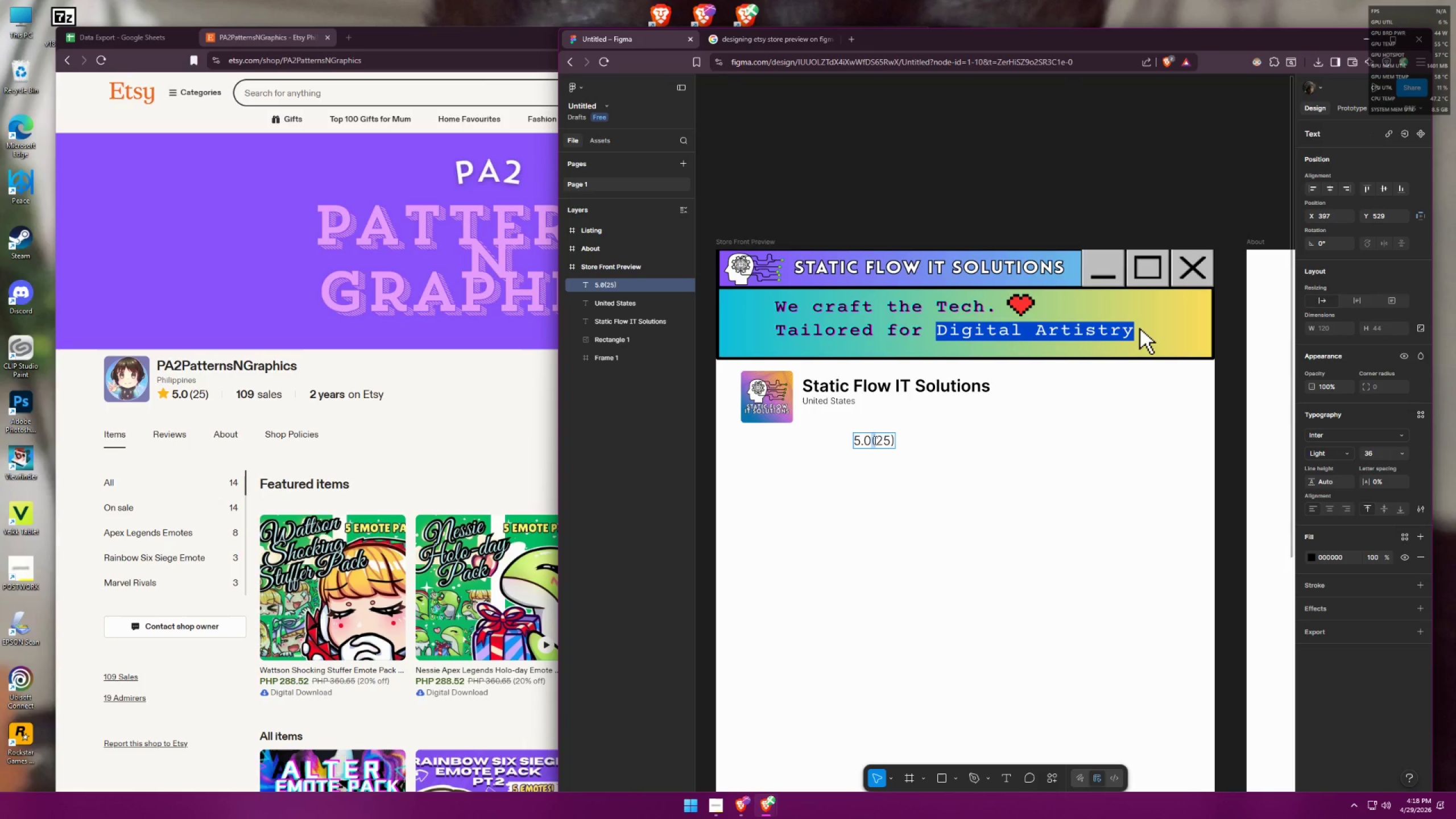 
triple_click([874, 440])
 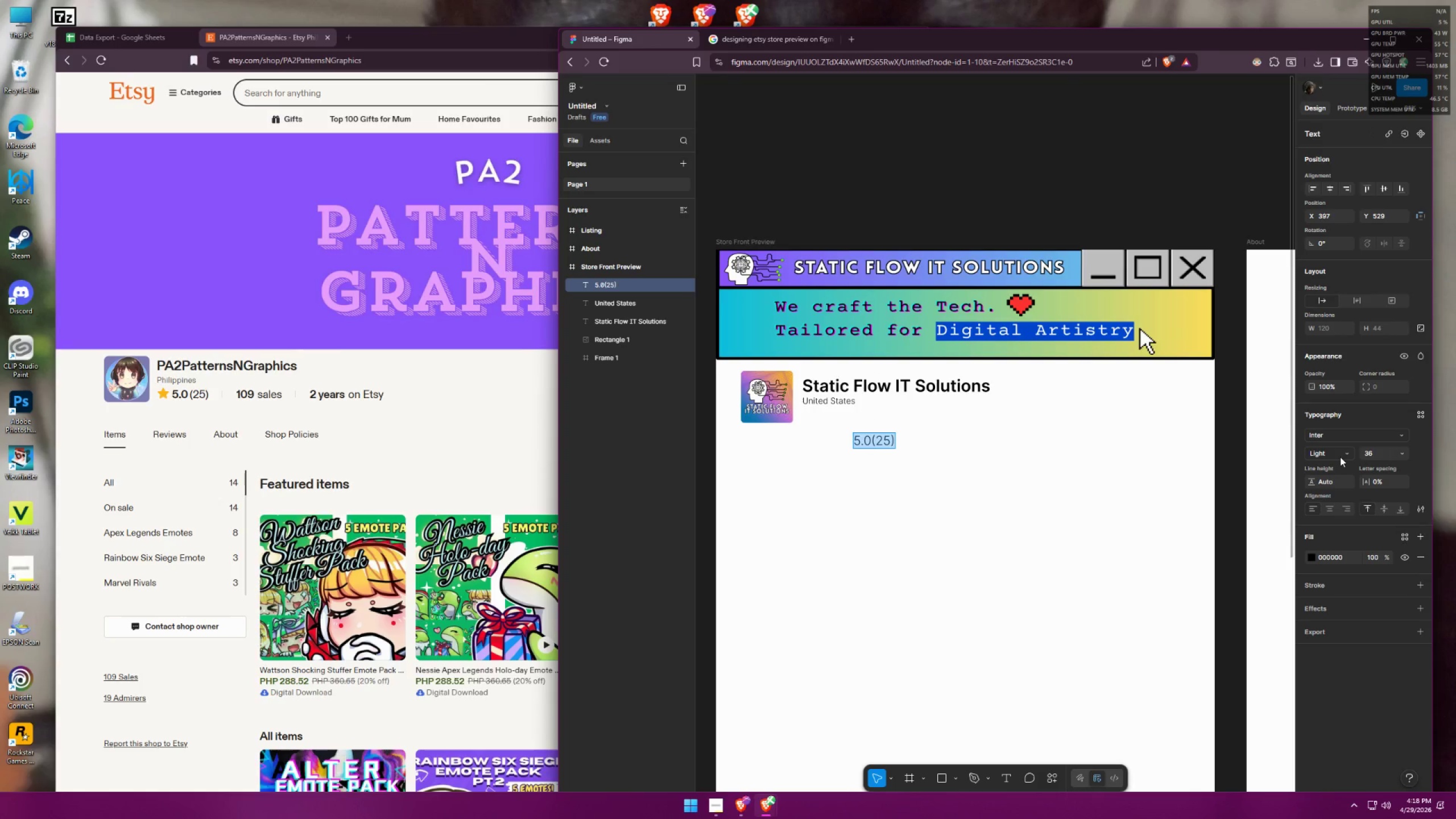 
left_click([1340, 457])
 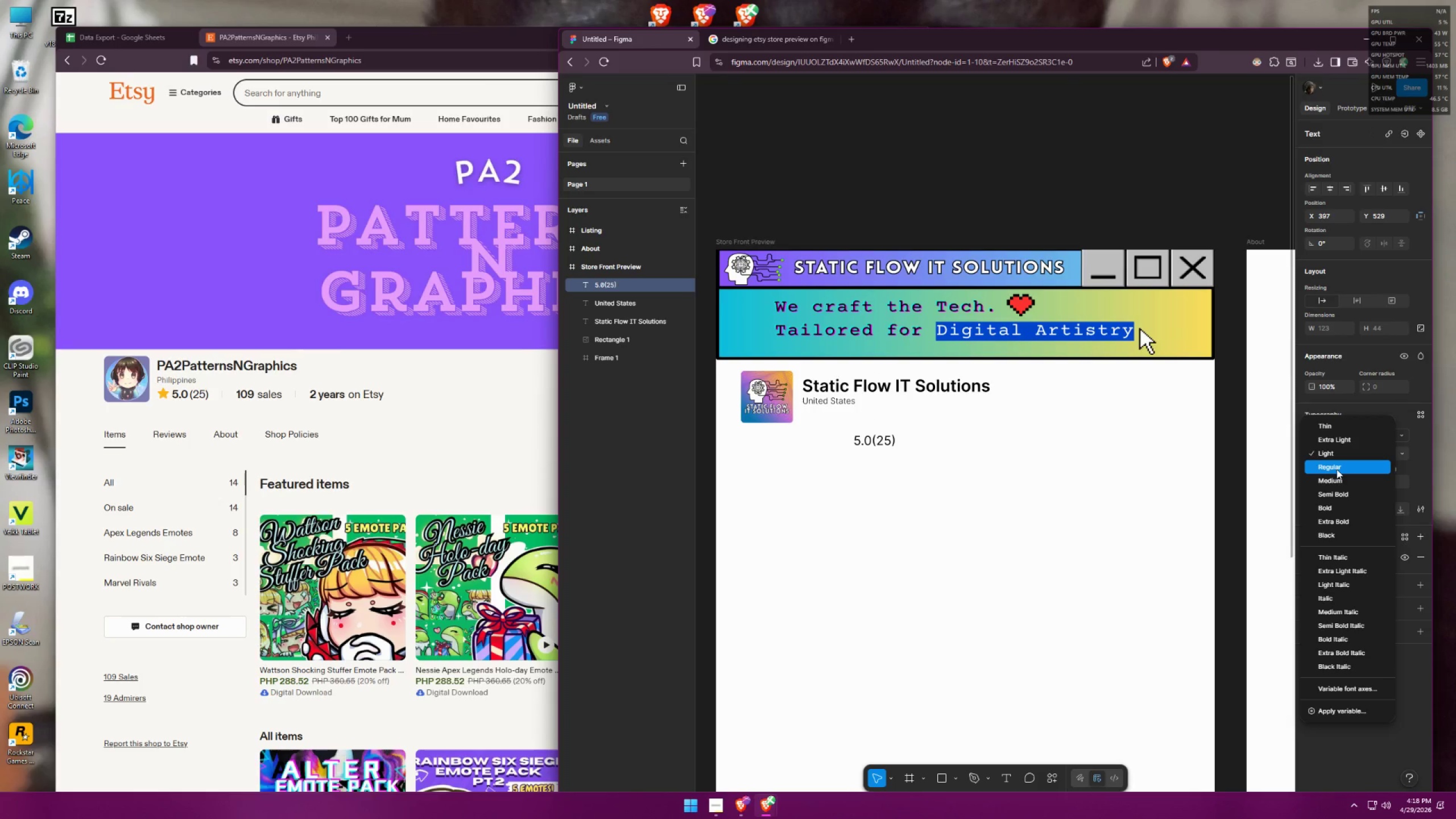 
left_click([1337, 469])
 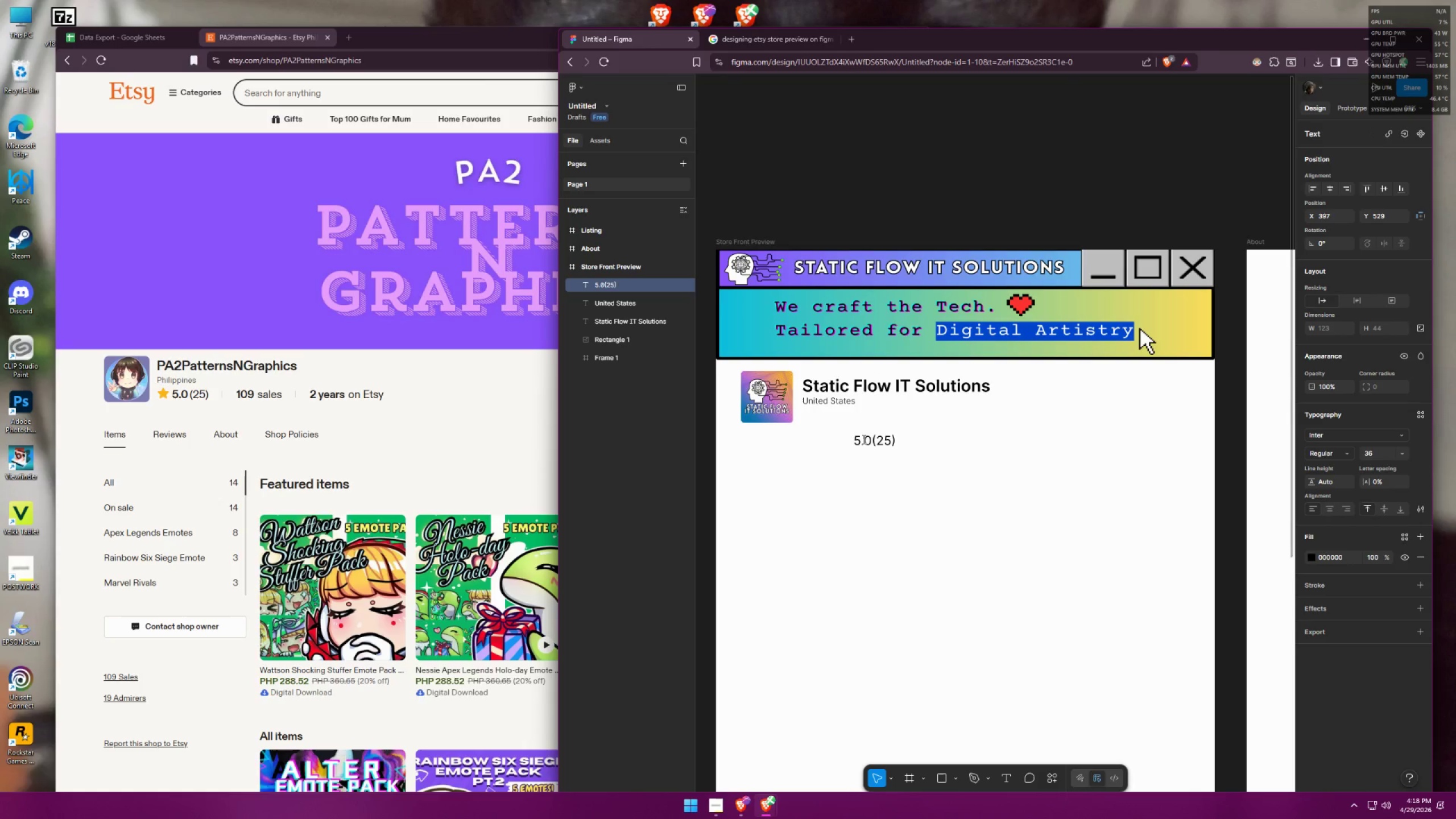 
double_click([863, 439])
 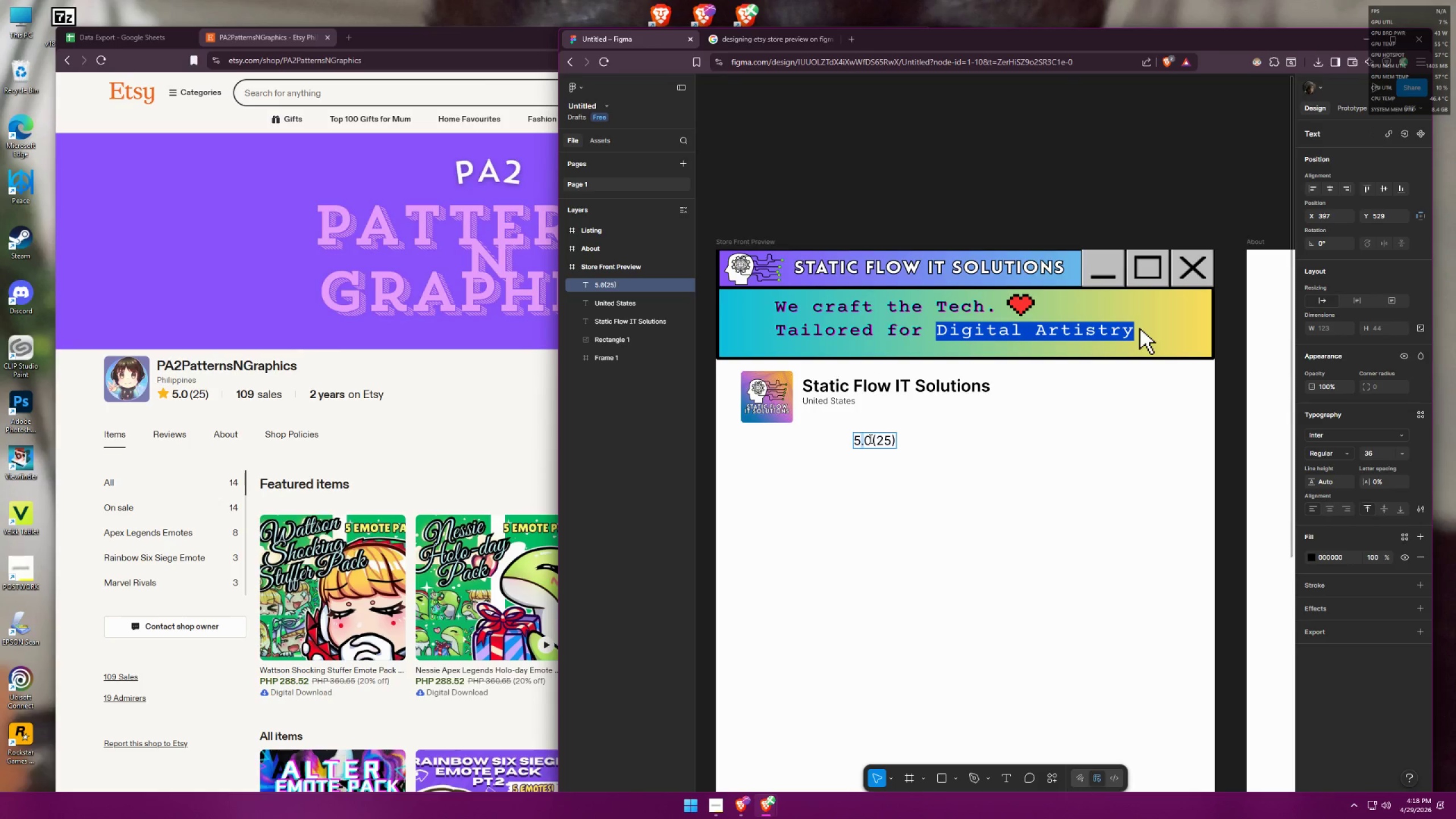 
left_click_drag(start_coordinate=[870, 439], to_coordinate=[852, 433])
 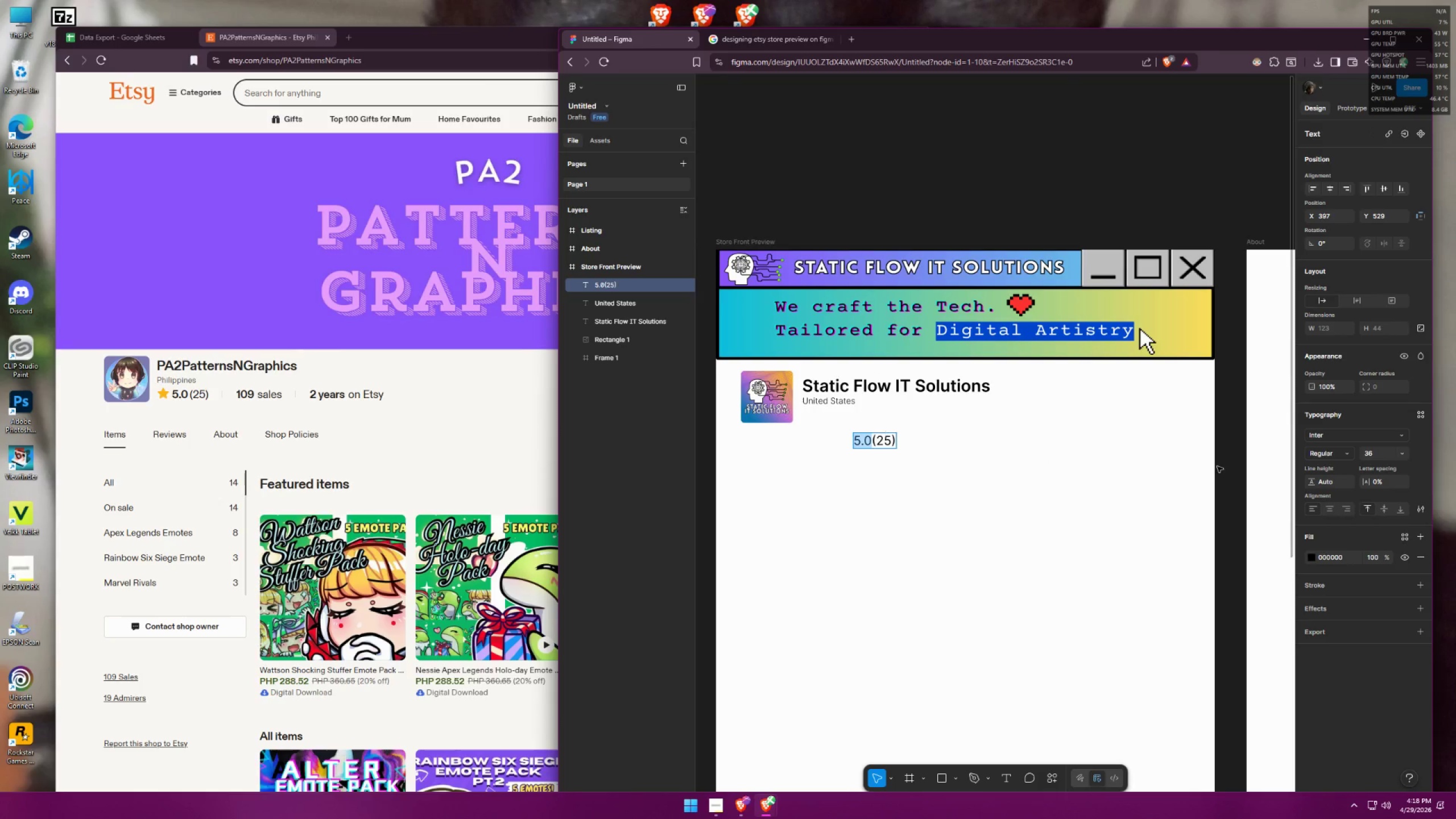 
mouse_move([1339, 477])
 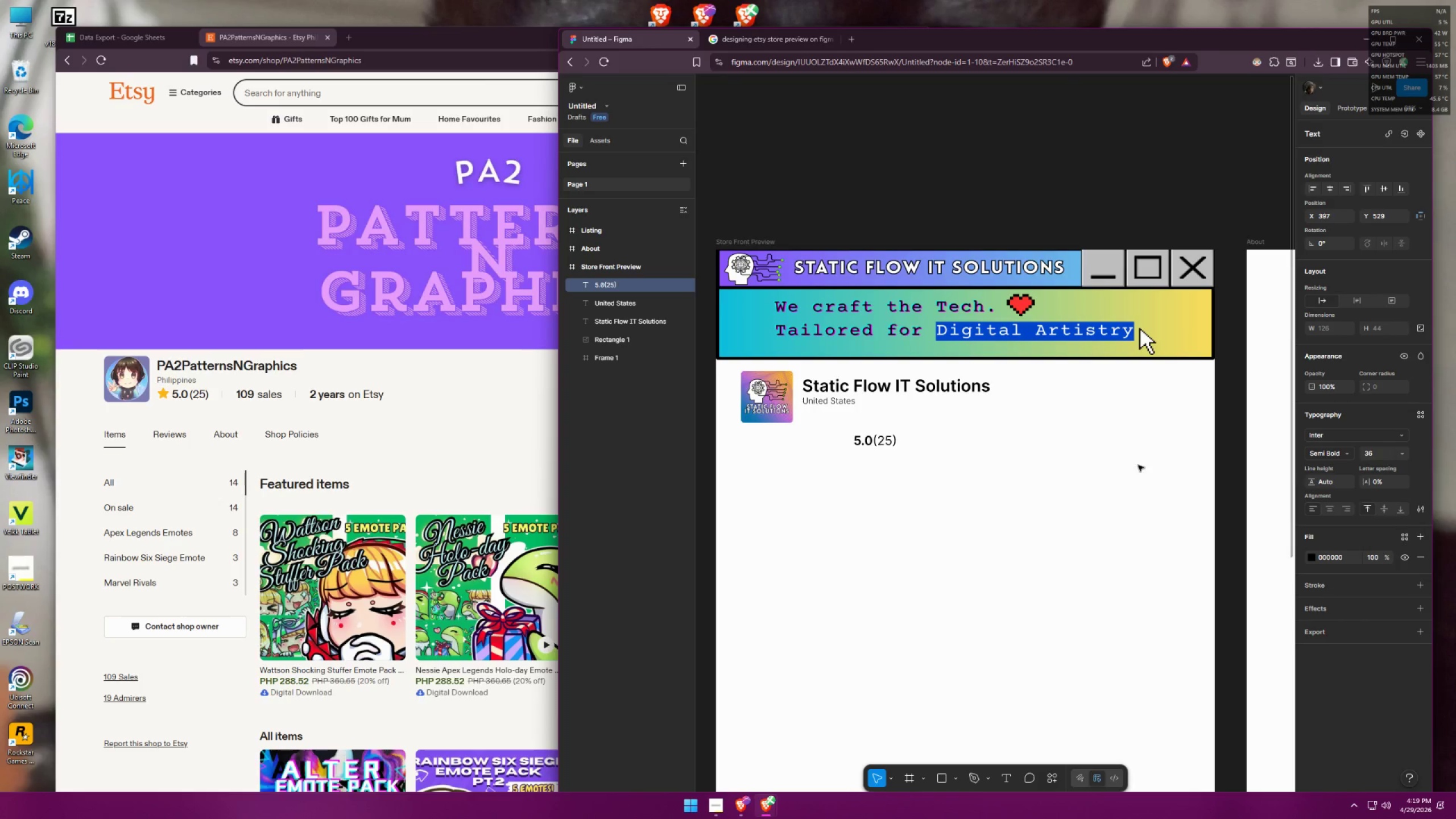 
double_click([982, 469])
 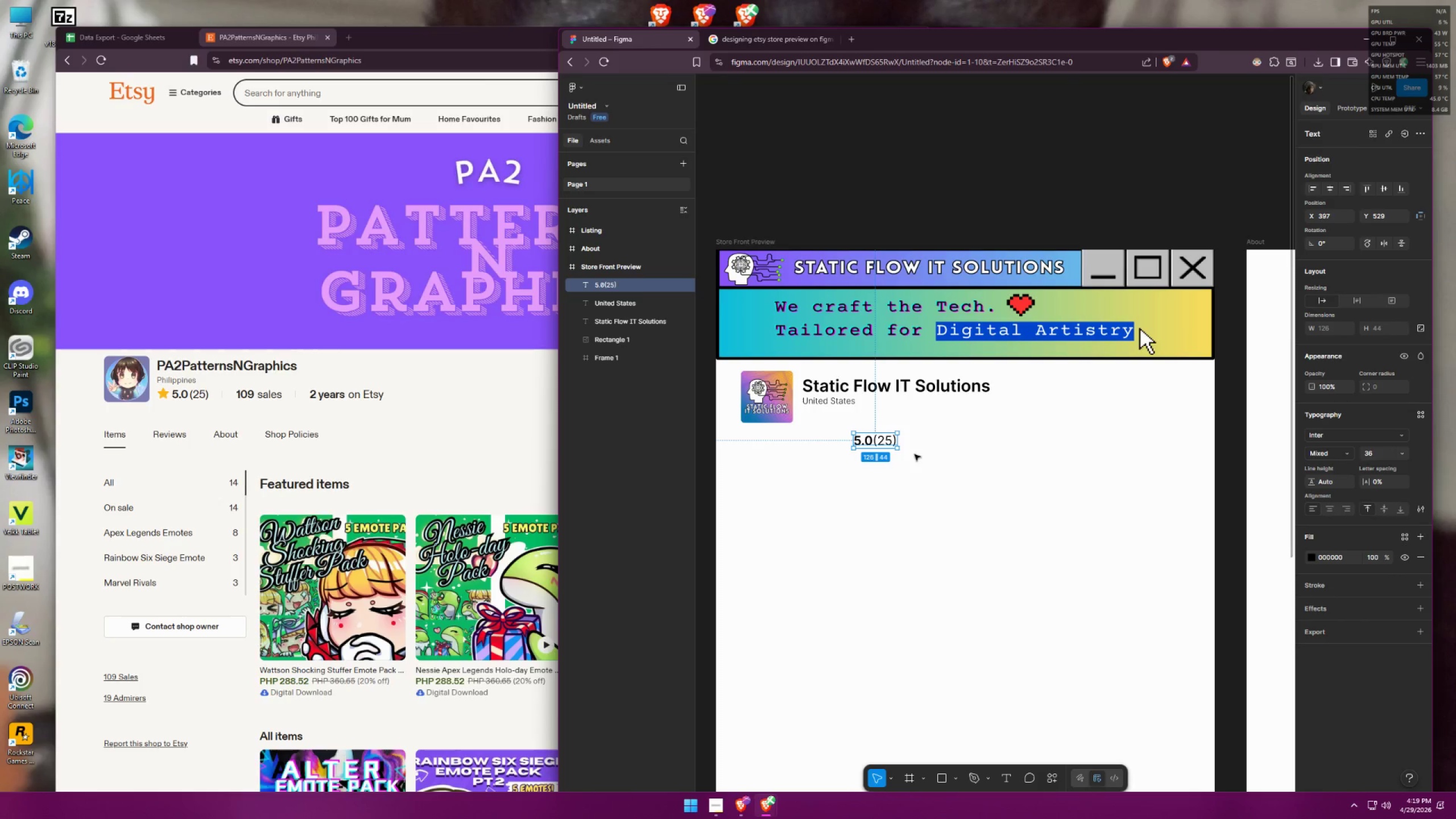 
triple_click([915, 454])
 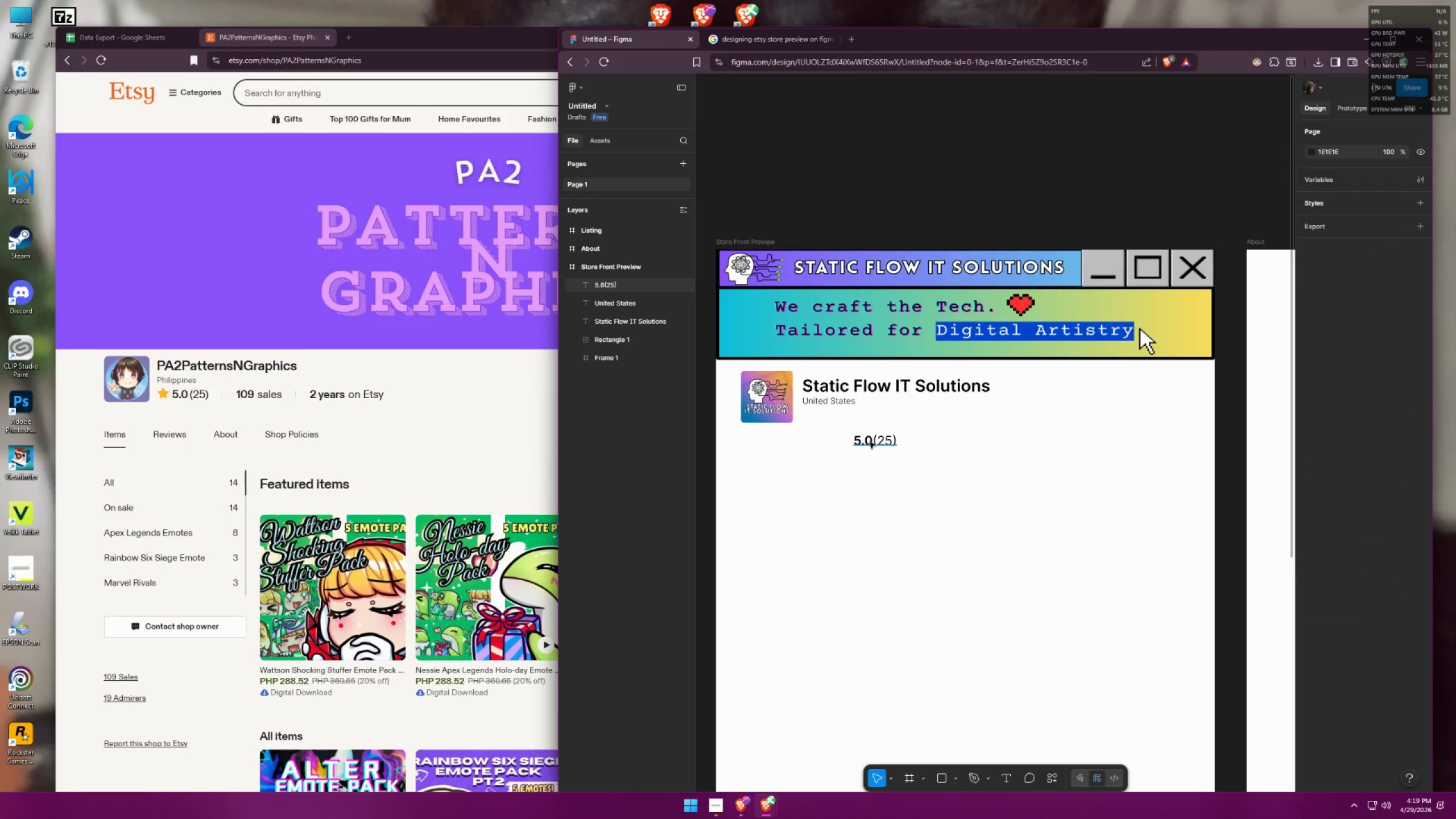 
left_click_drag(start_coordinate=[870, 442], to_coordinate=[820, 415])
 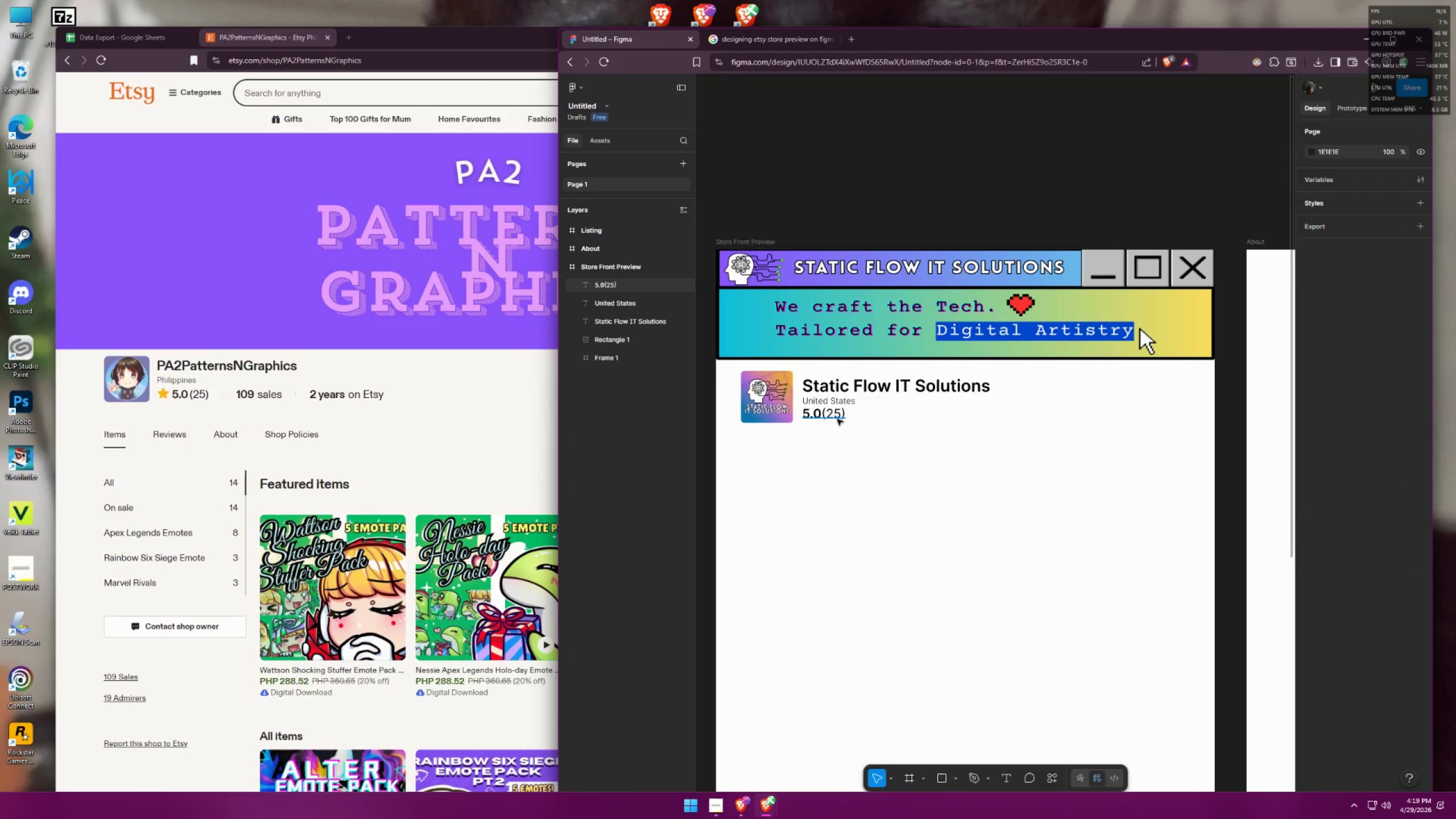 
hold_key(key=AltLeft, duration=1.31)
left_click_drag(start_coordinate=[828, 415], to_coordinate=[958, 428])
 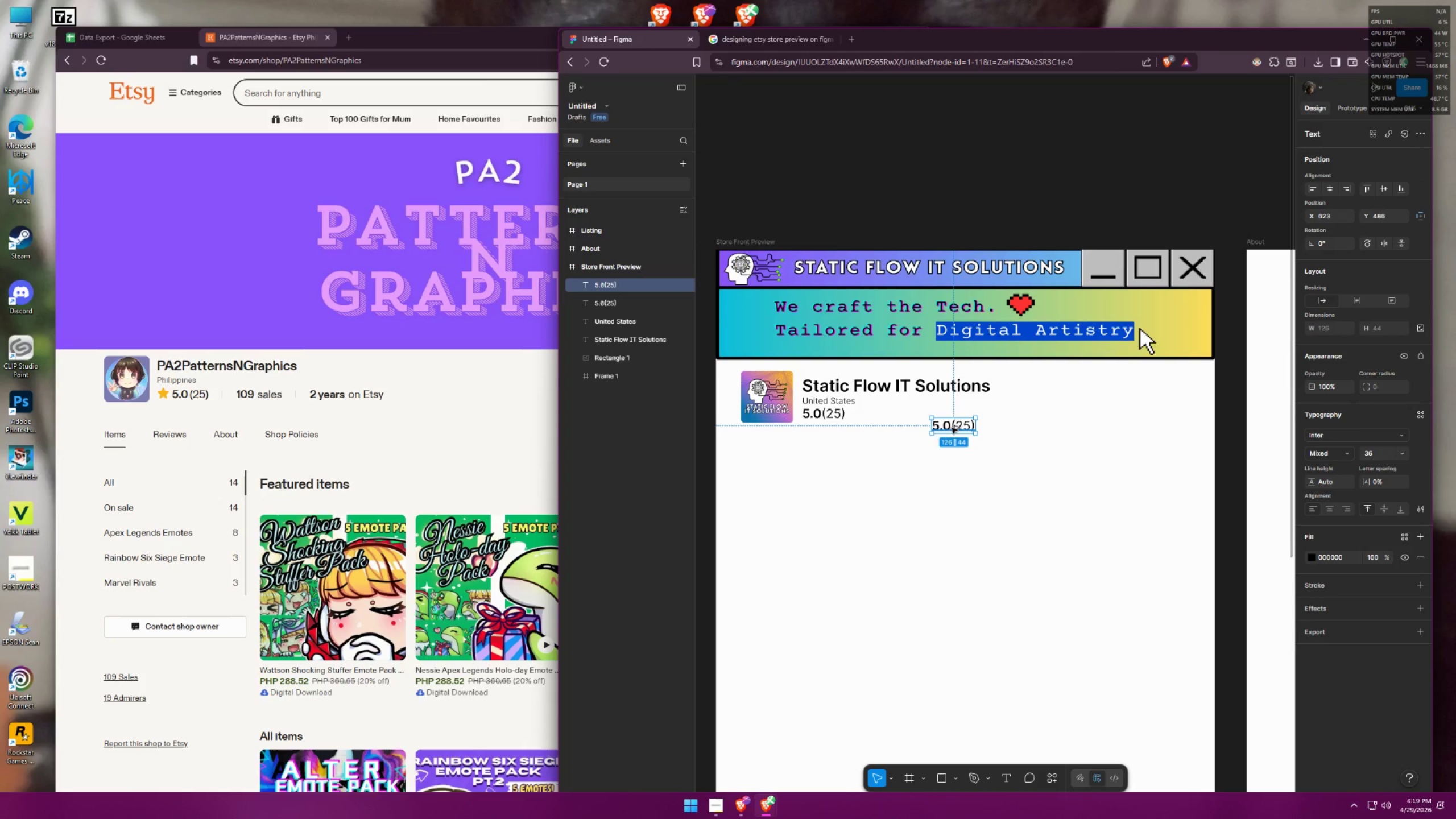 
left_click_drag(start_coordinate=[823, 418], to_coordinate=[838, 419])
 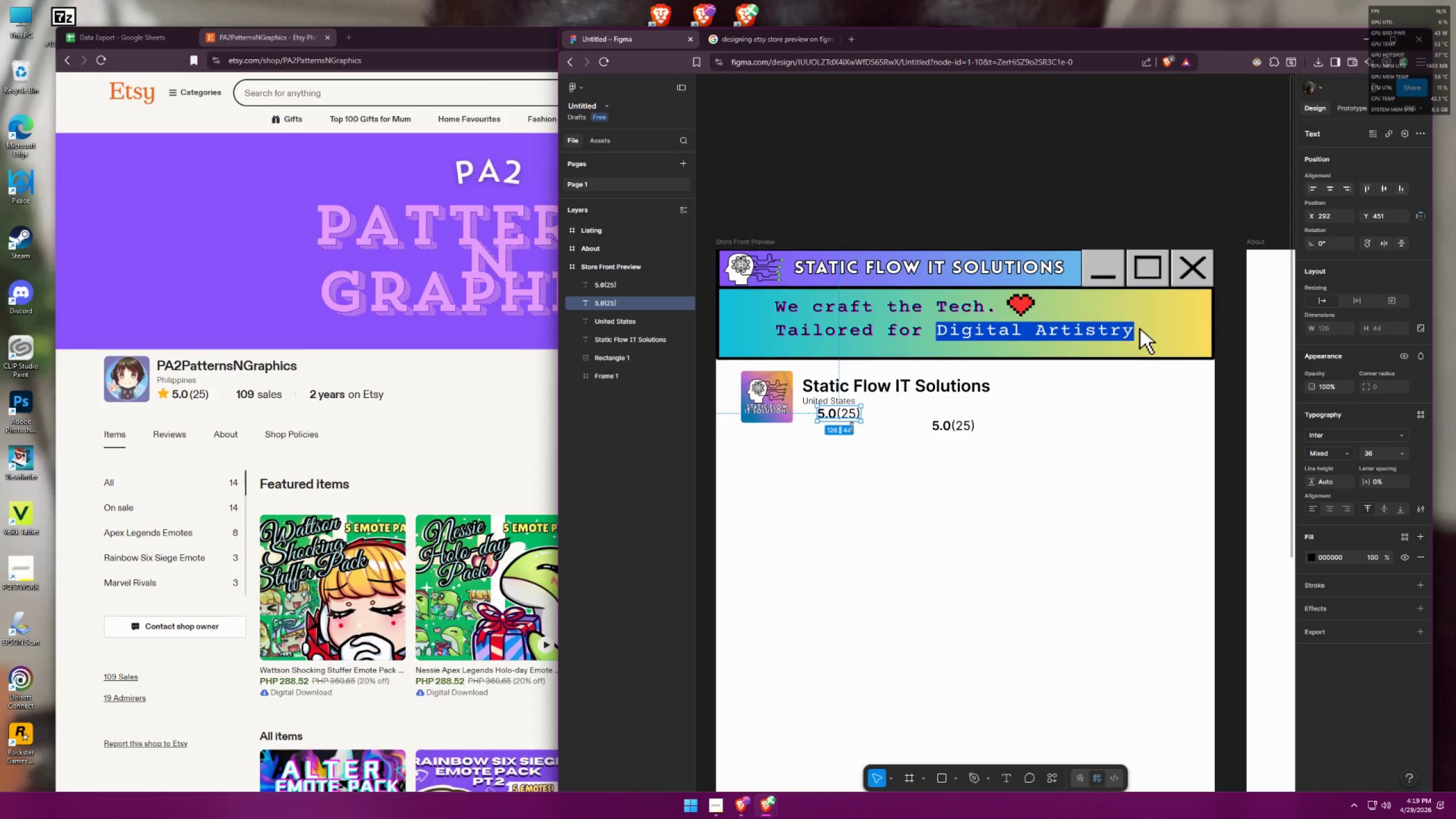 
left_click([865, 435])
 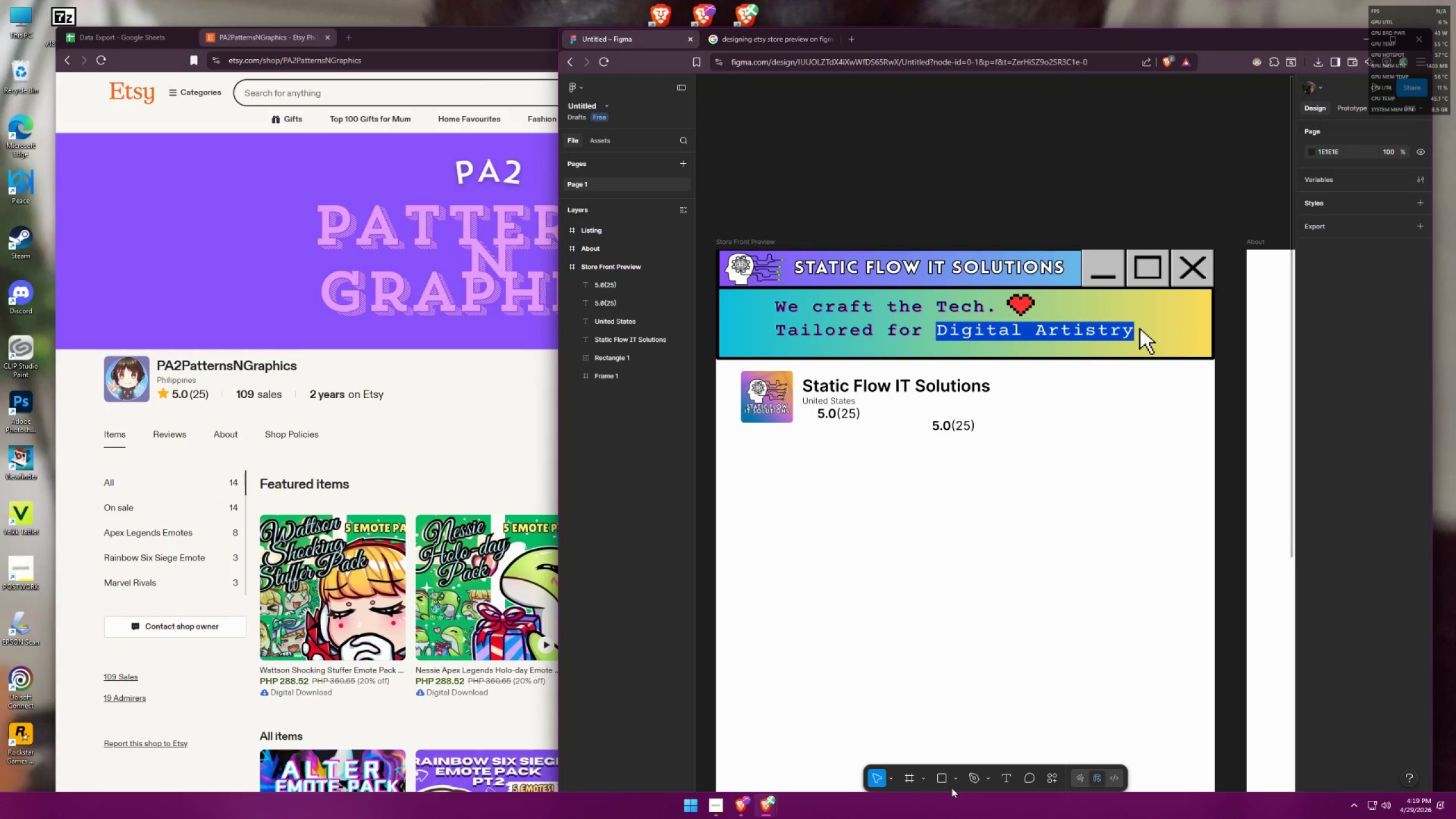 
double_click([945, 779])
 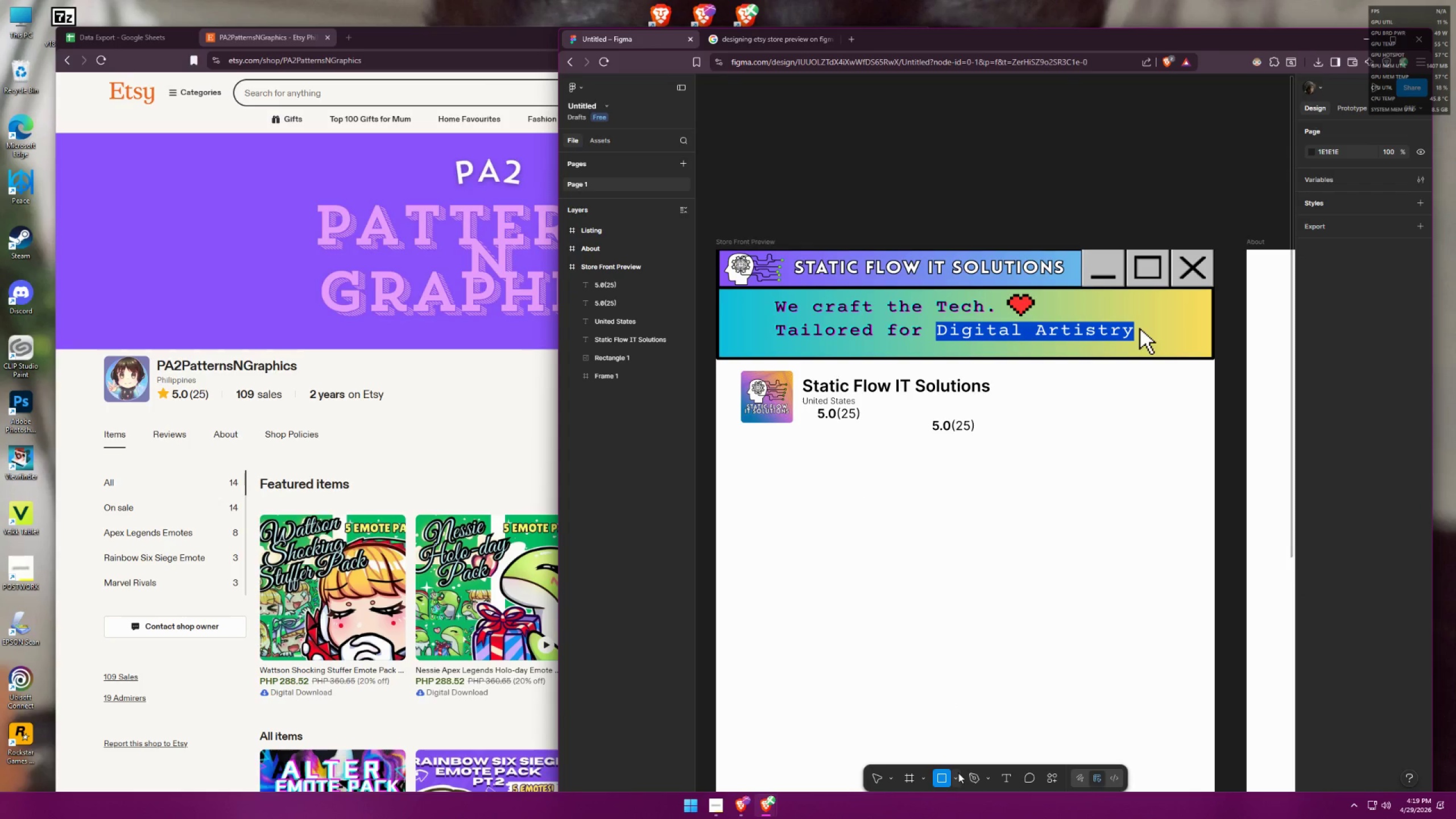 
left_click([979, 737])
 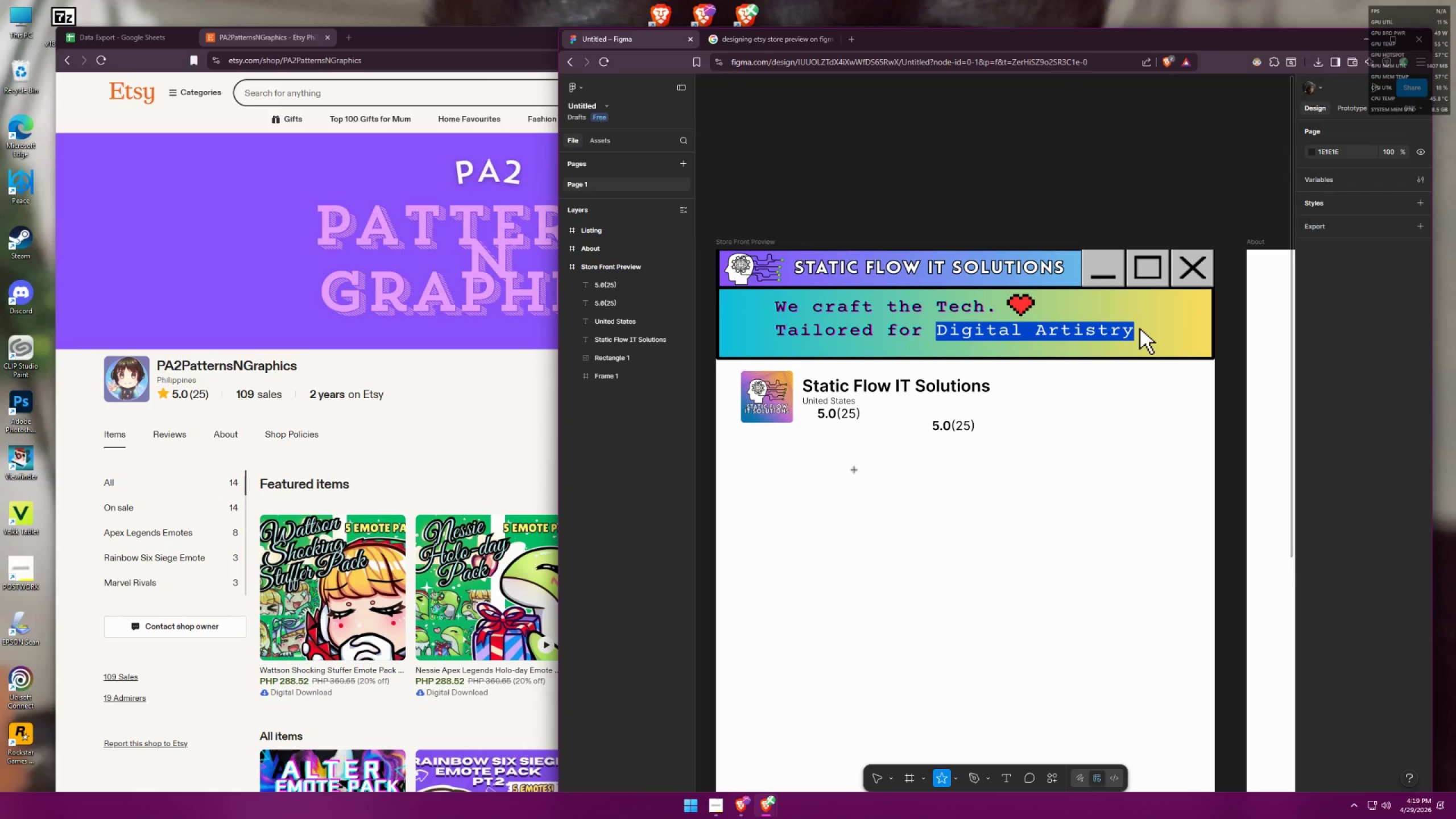 
left_click_drag(start_coordinate=[855, 468], to_coordinate=[870, 483])
 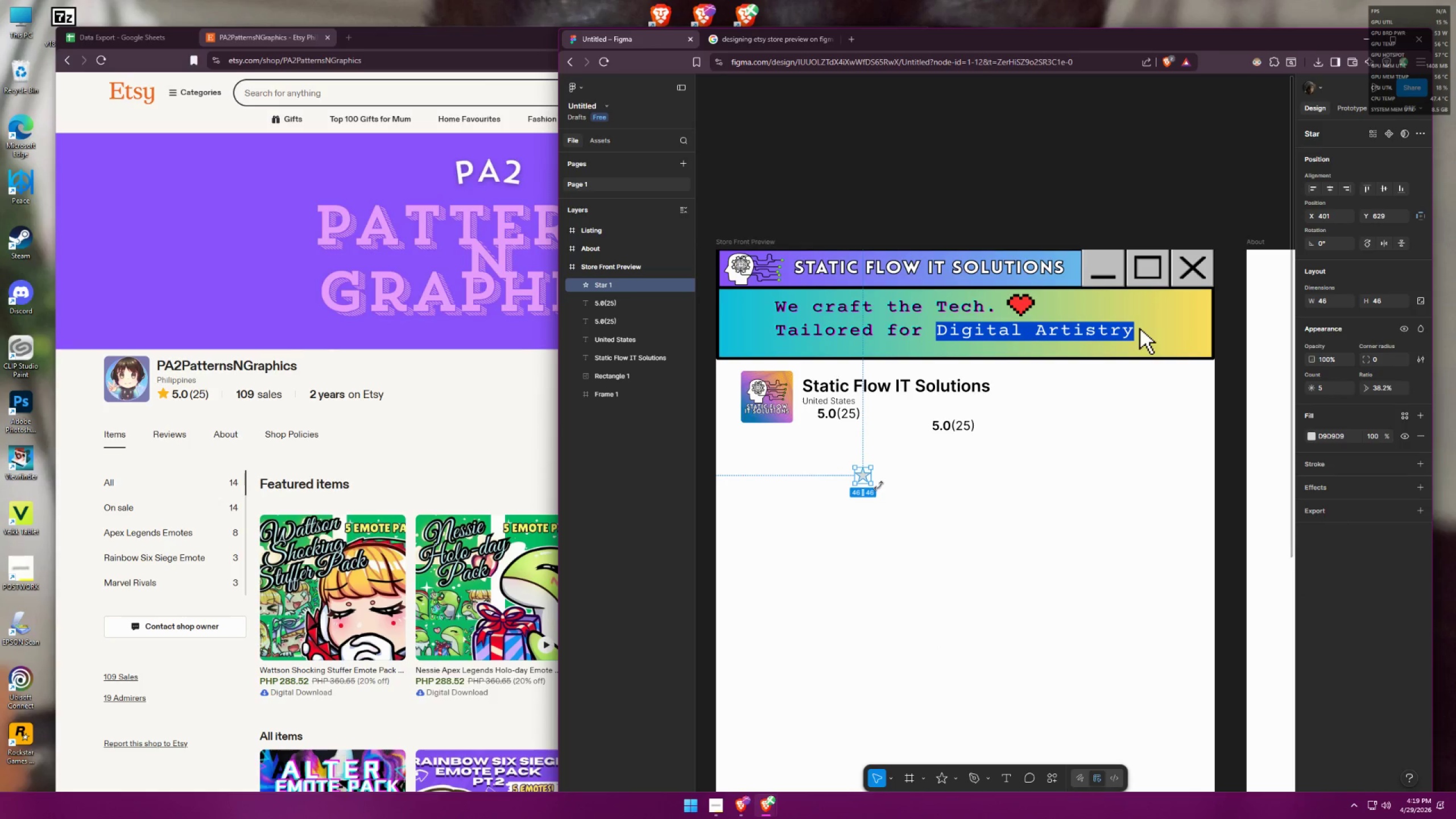 
hold_key(key=ShiftLeft, duration=1.36)
 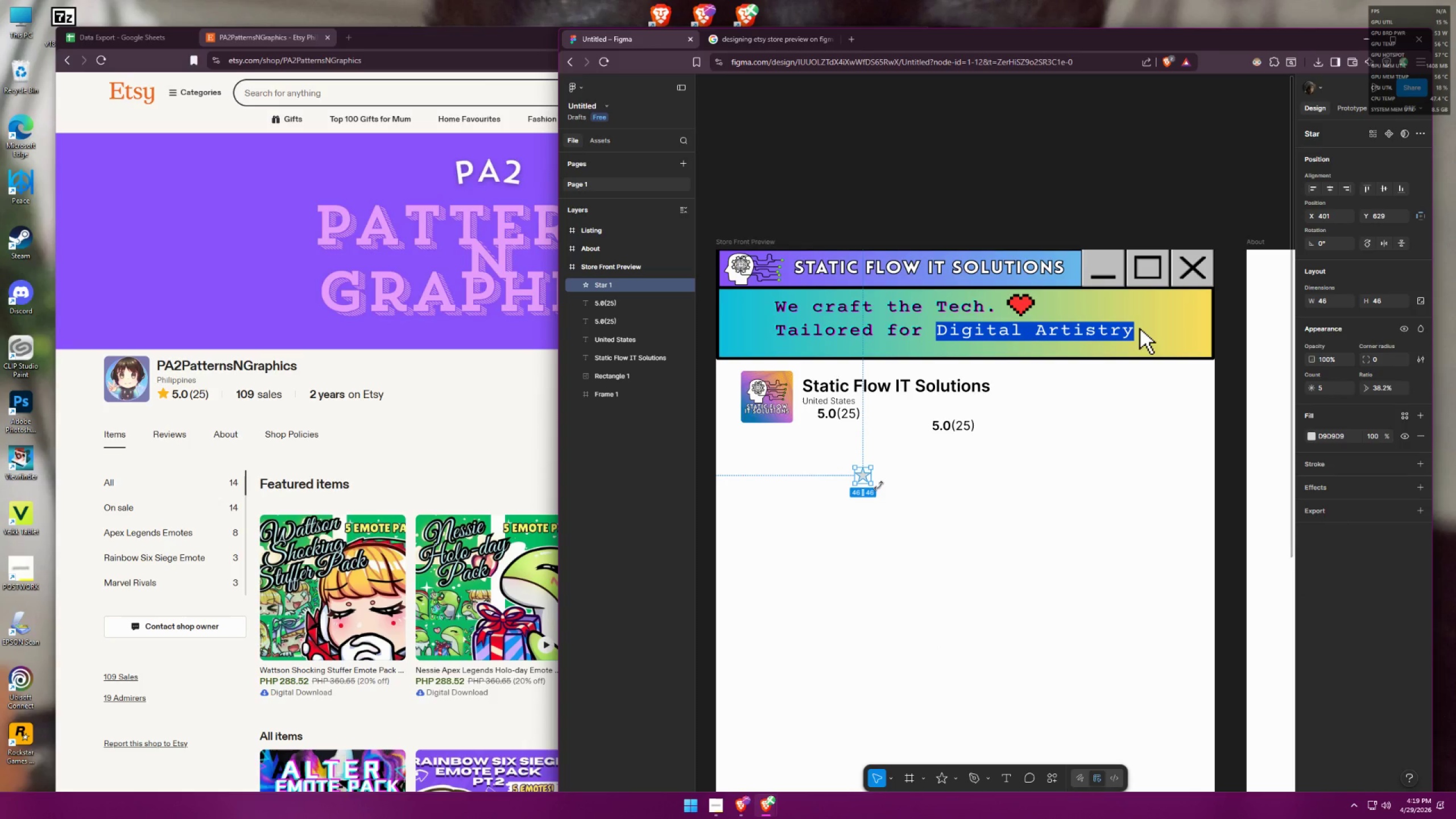 
left_click([879, 486])
 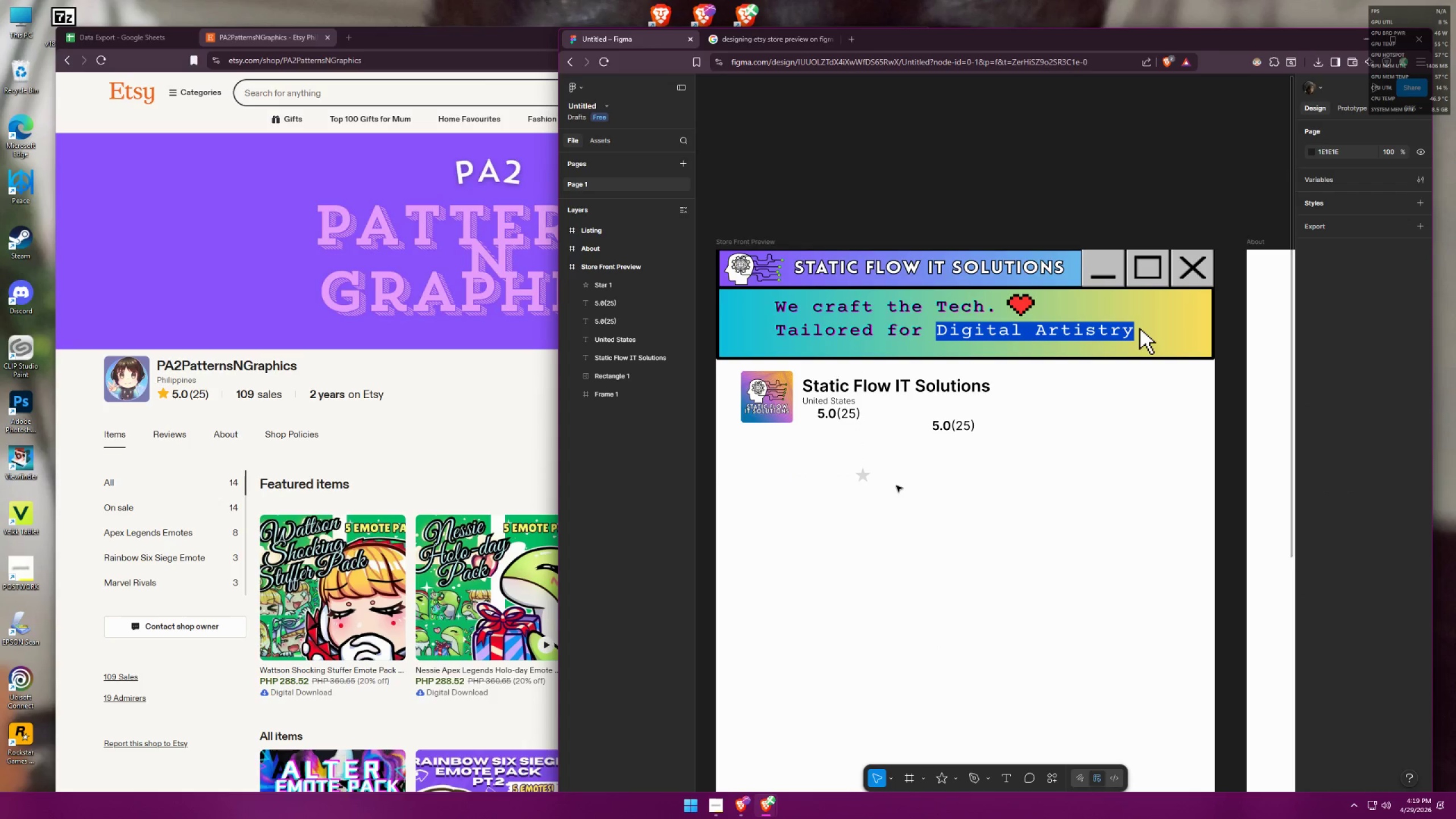 
double_click([866, 478])
 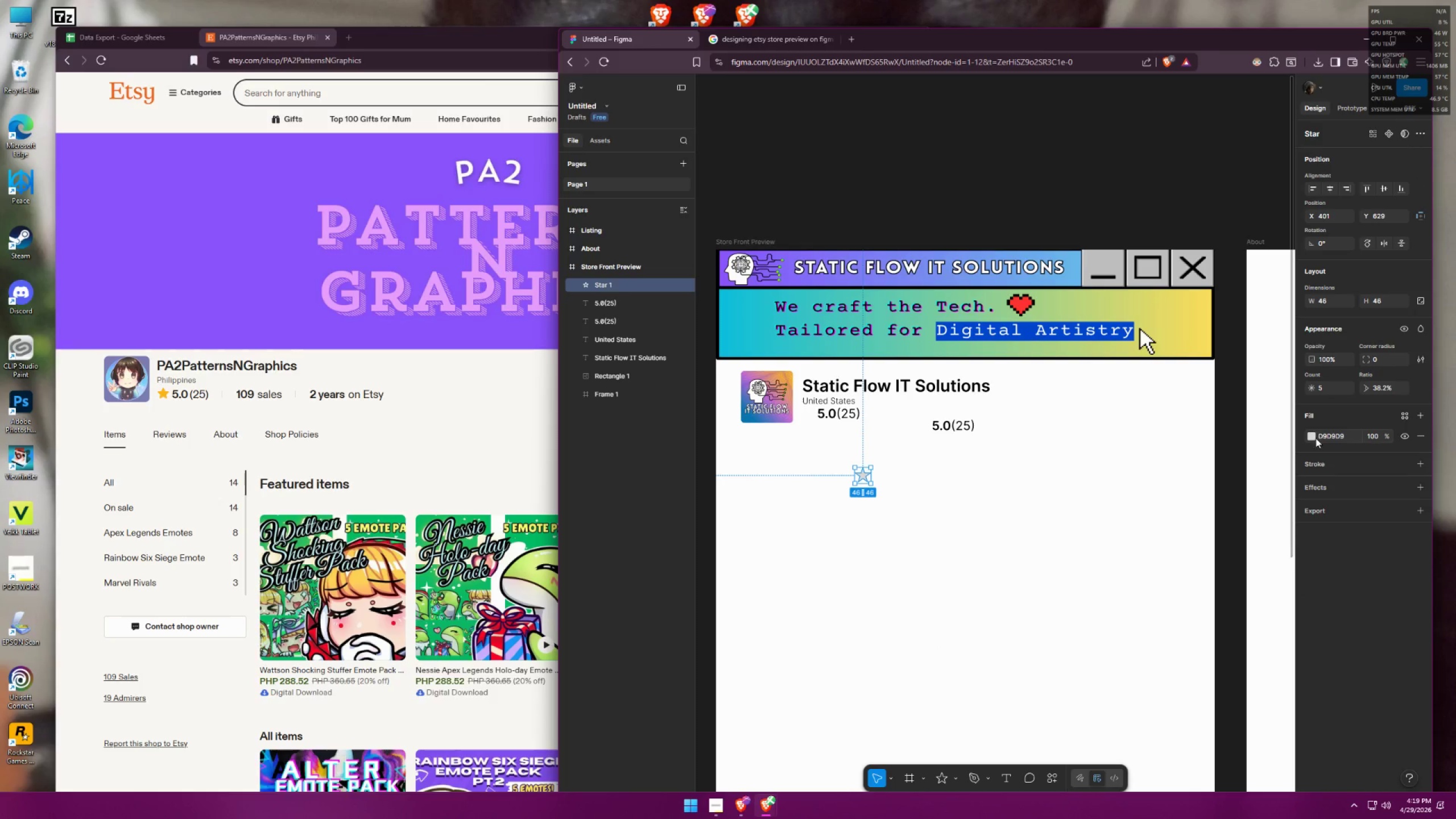 
double_click([1314, 438])
 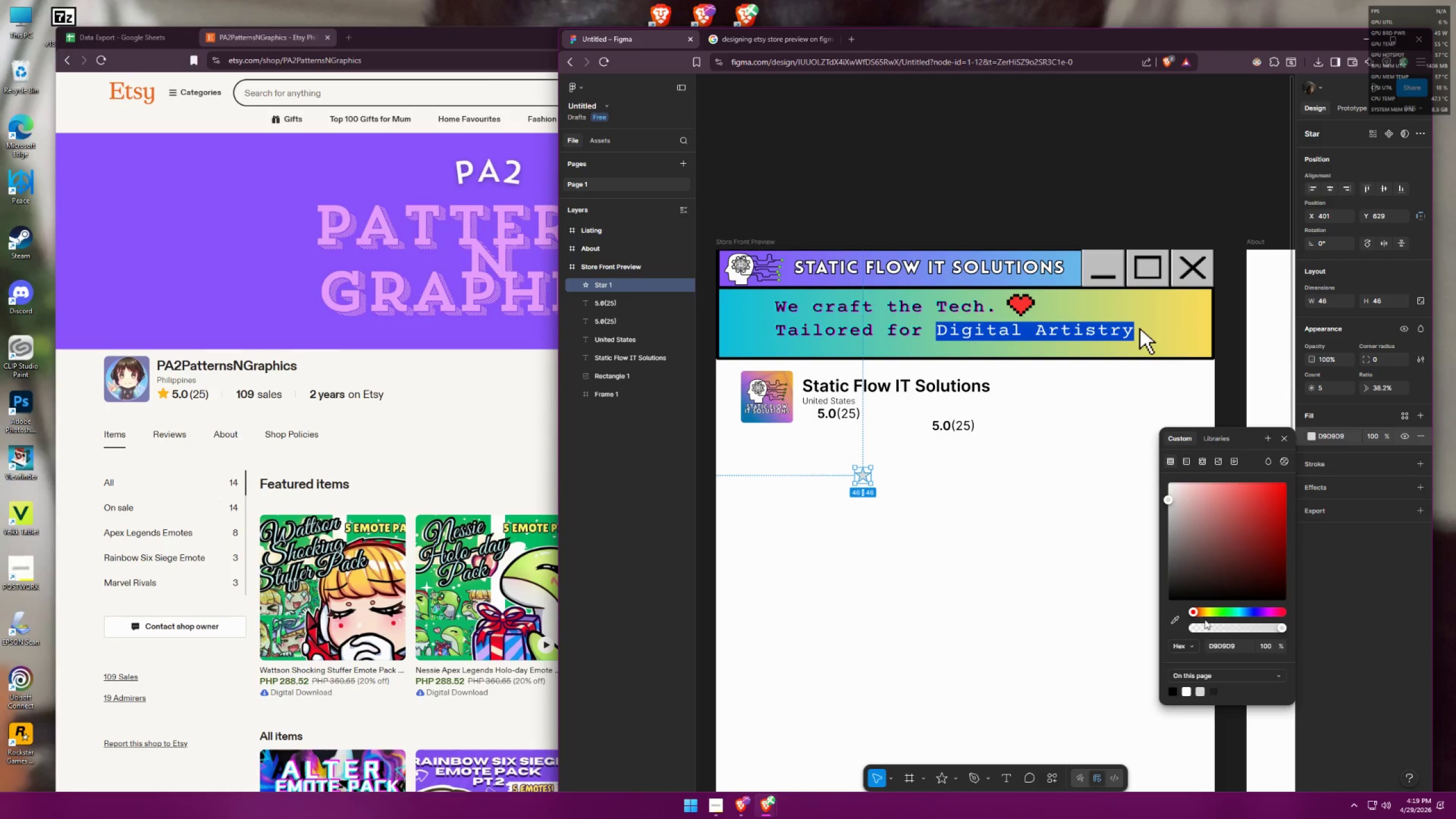 
double_click([1207, 613])
 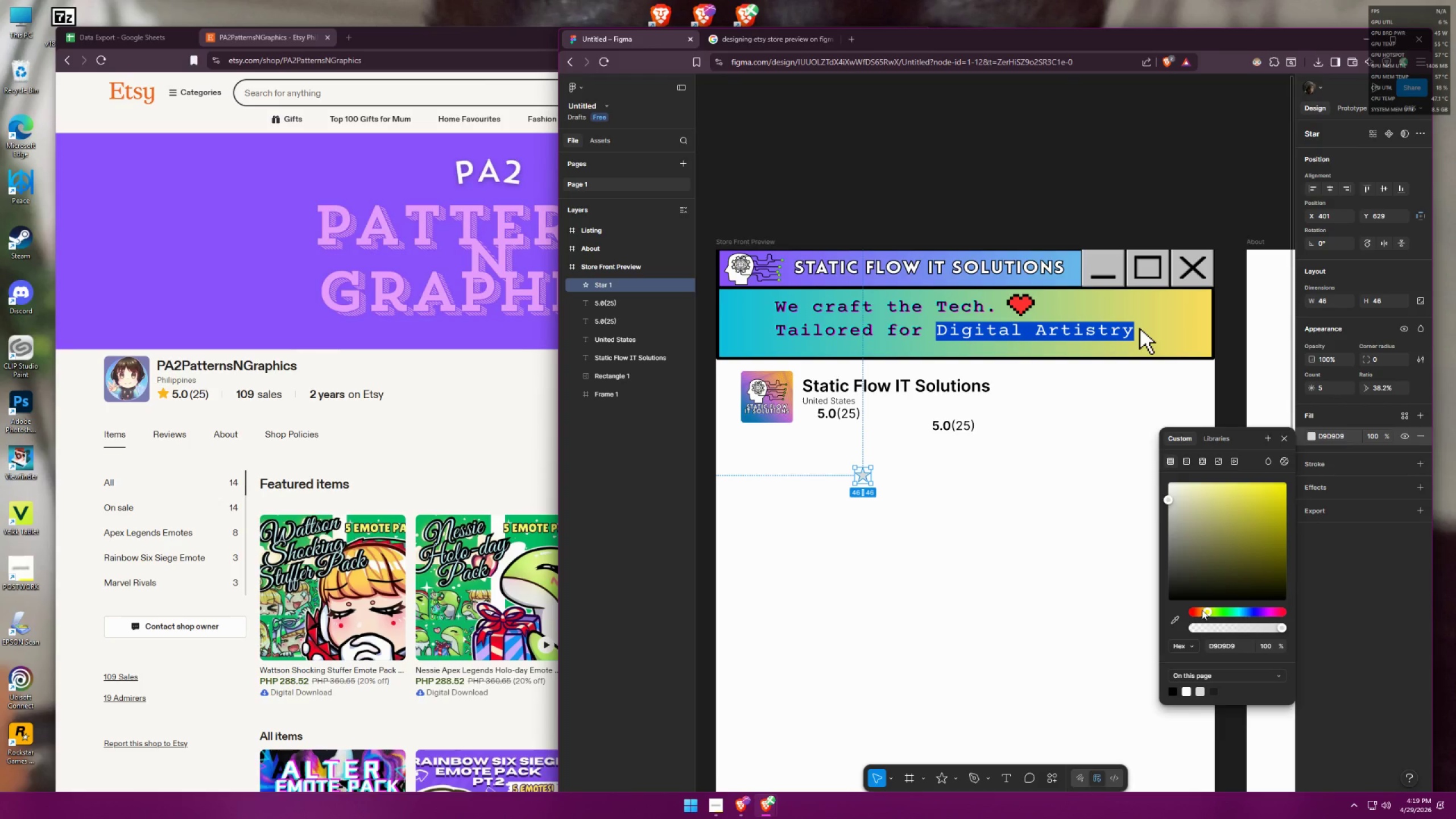 
triple_click([1202, 610])
 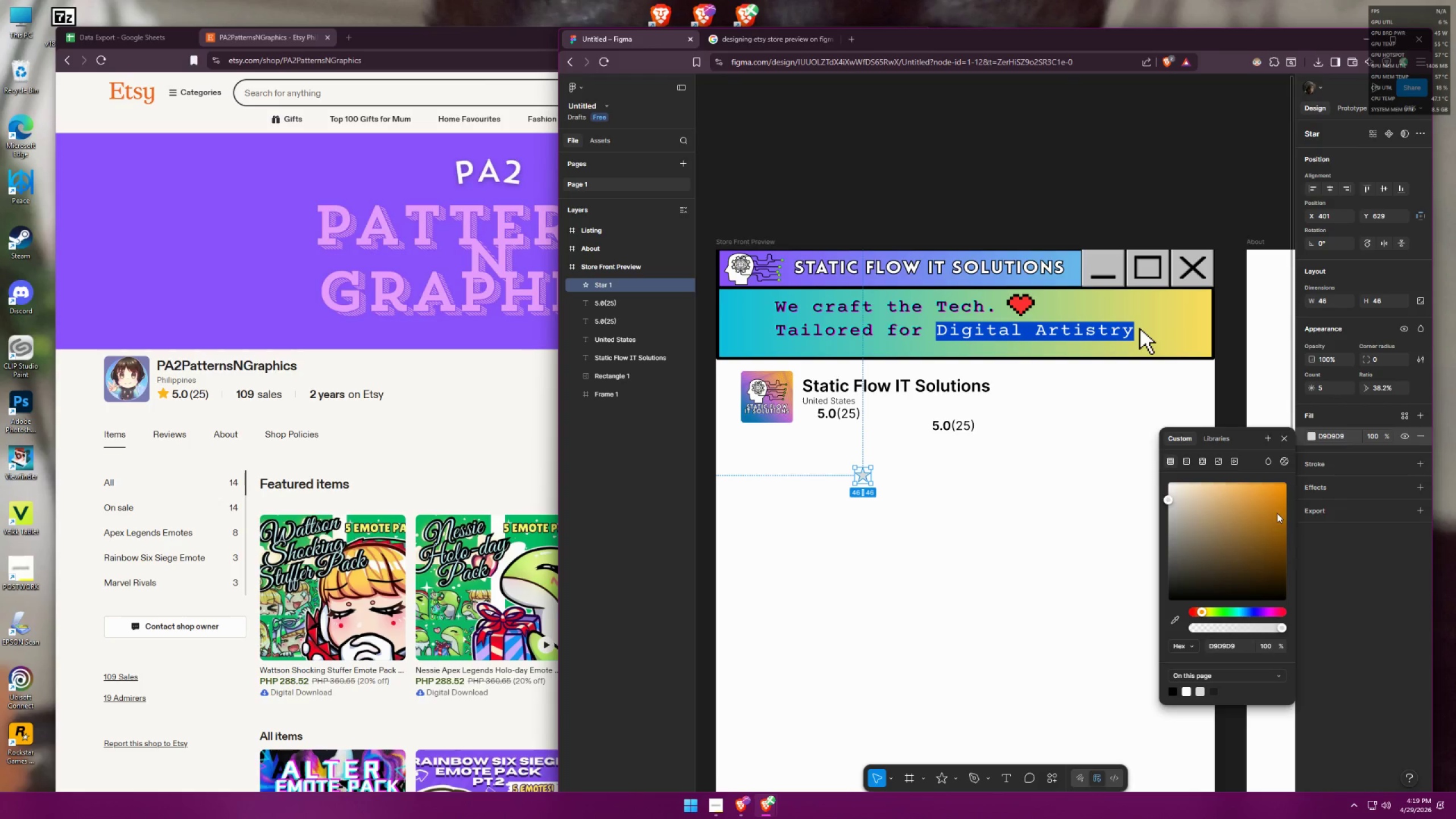 
left_click_drag(start_coordinate=[1279, 502], to_coordinate=[1312, 450])
 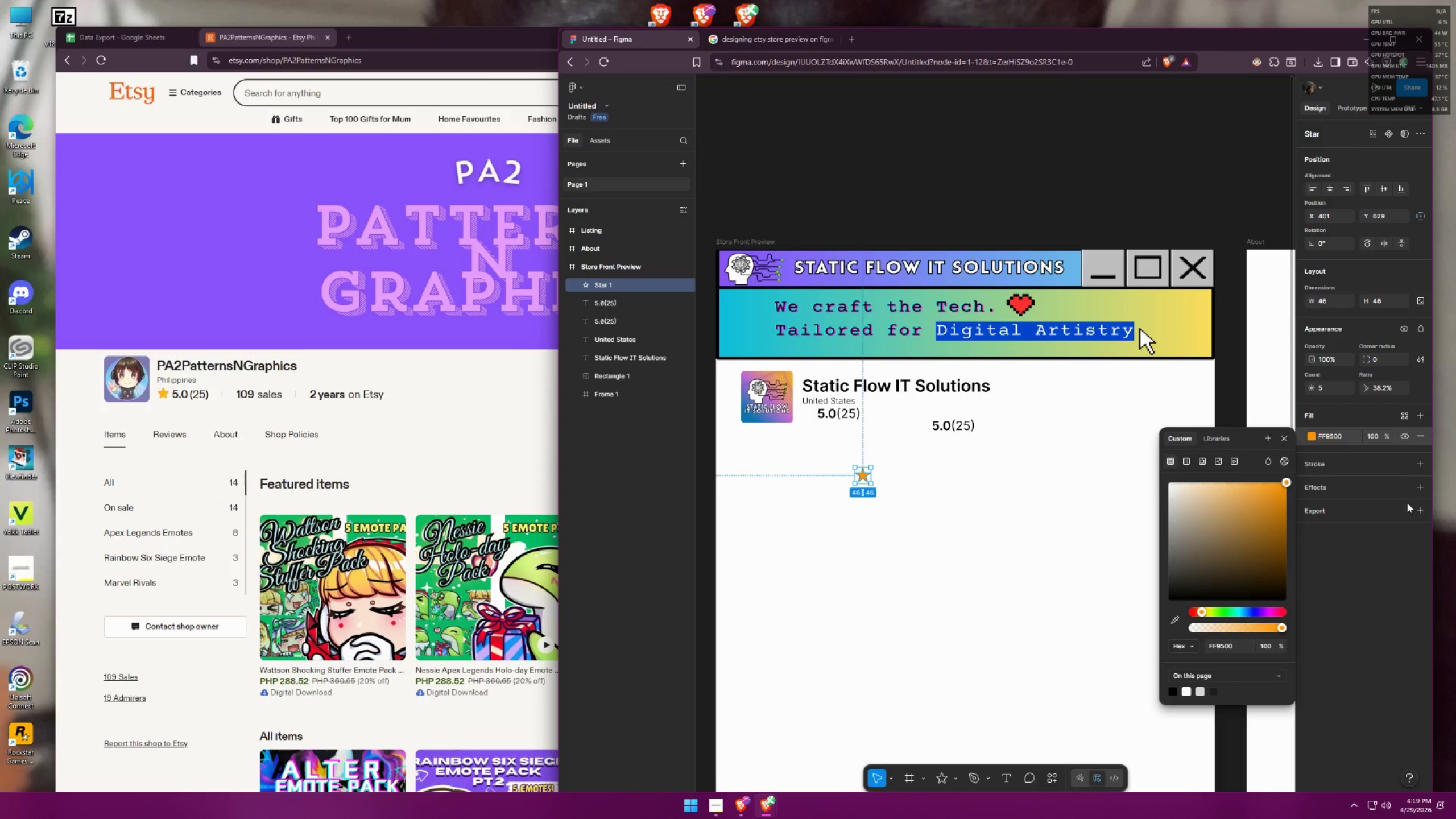 
left_click_drag(start_coordinate=[1385, 359], to_coordinate=[1368, 356])
 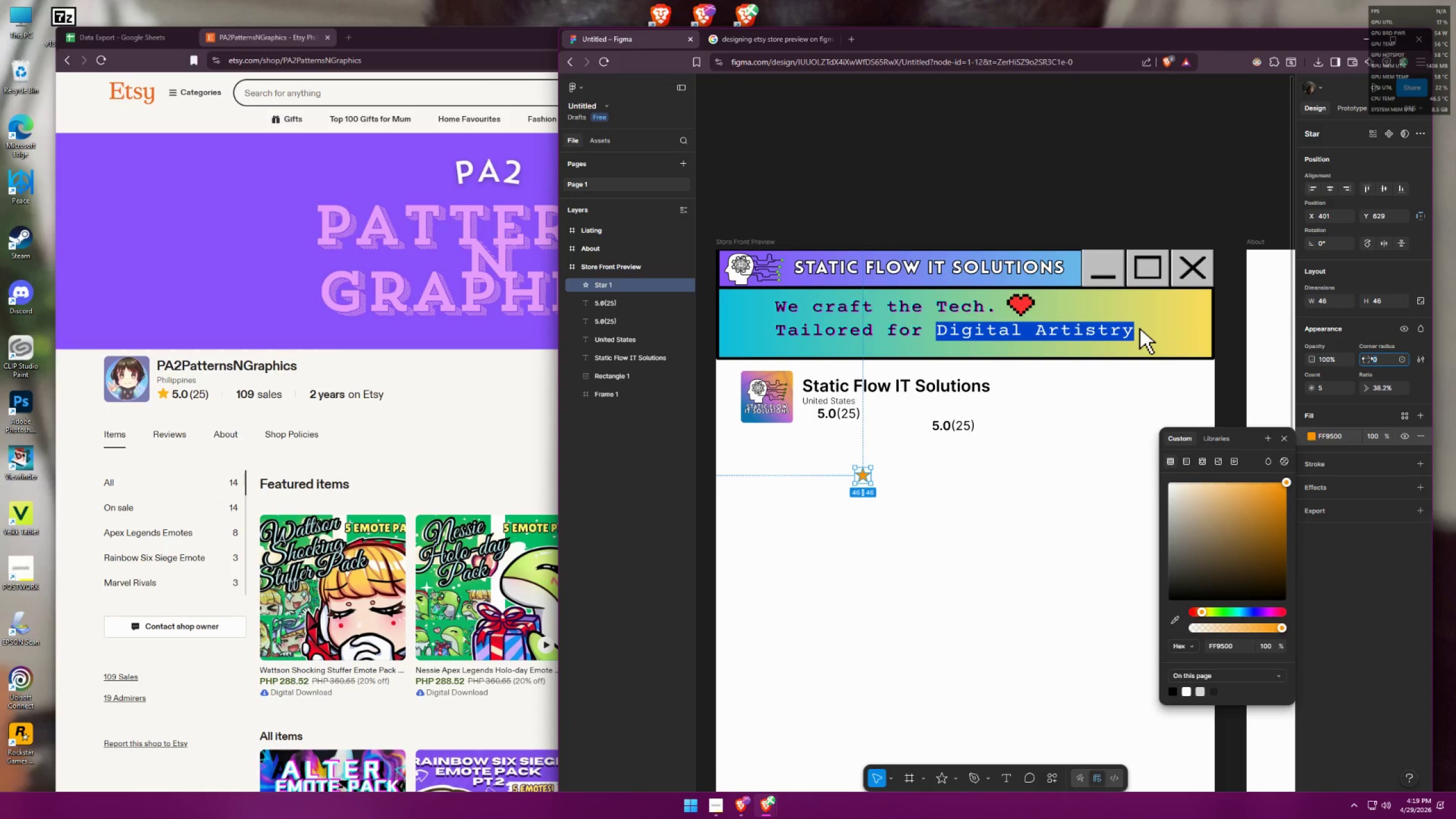 
key(1)
 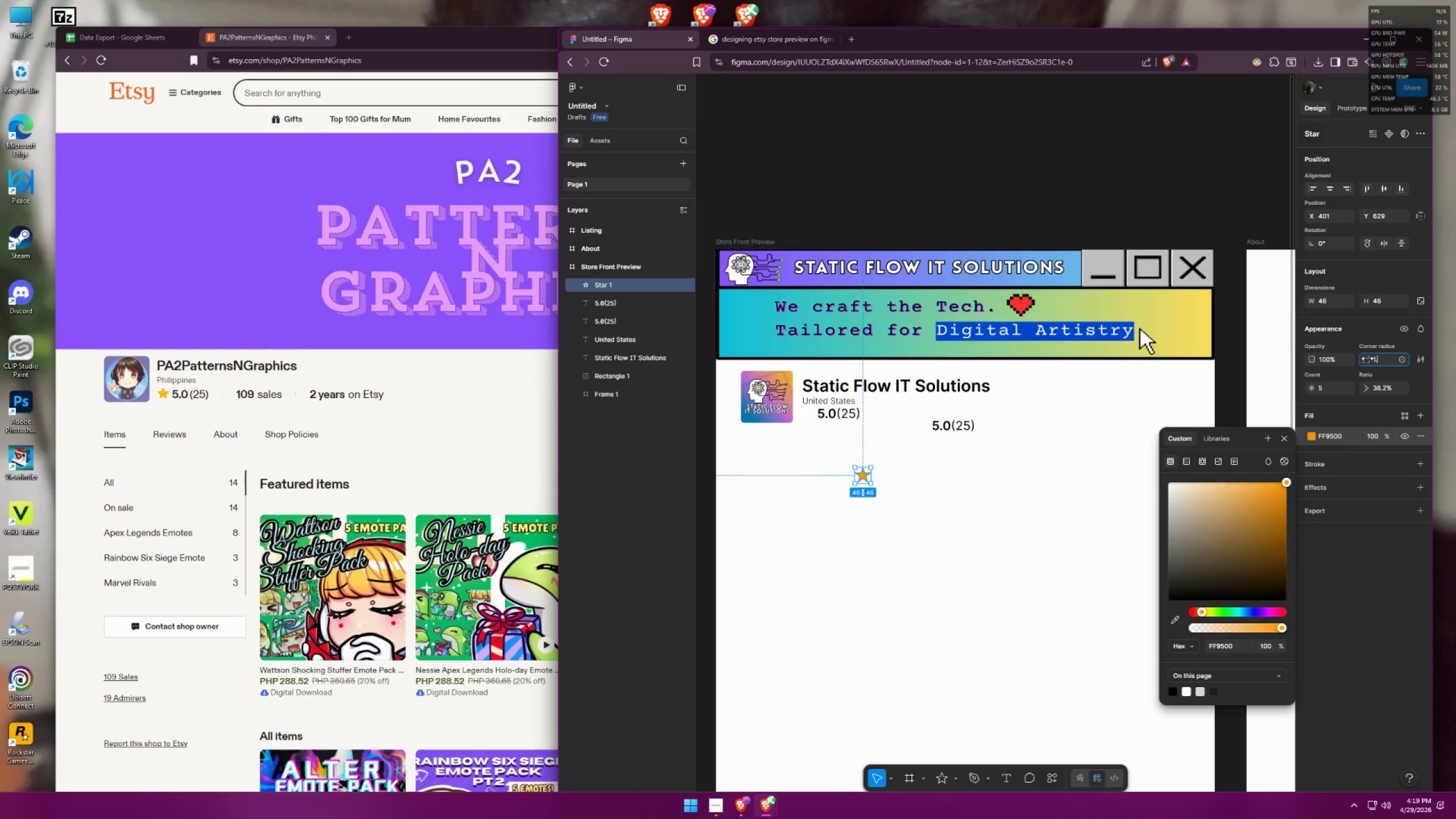 
key(Period)
 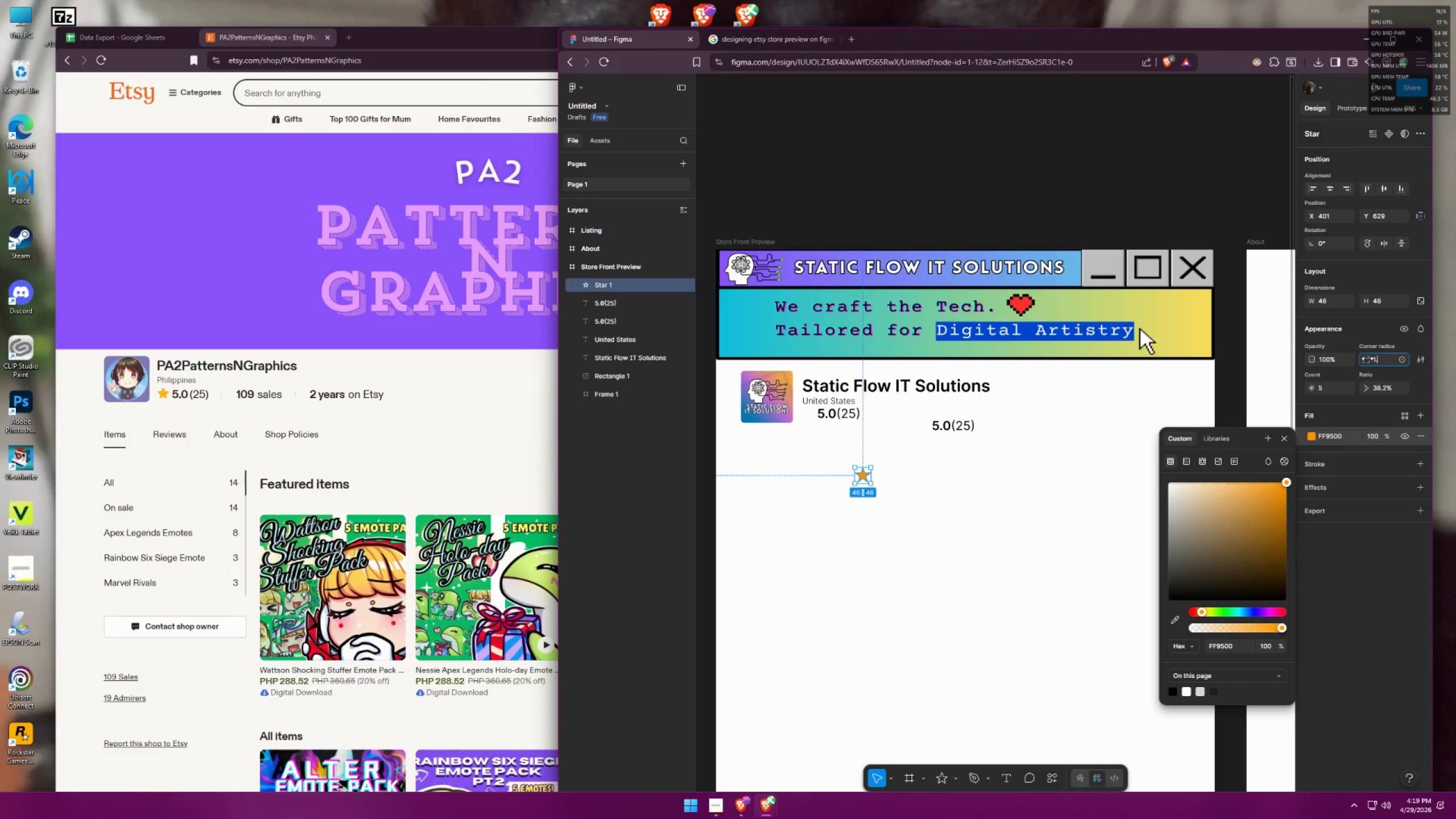 
key(5)
 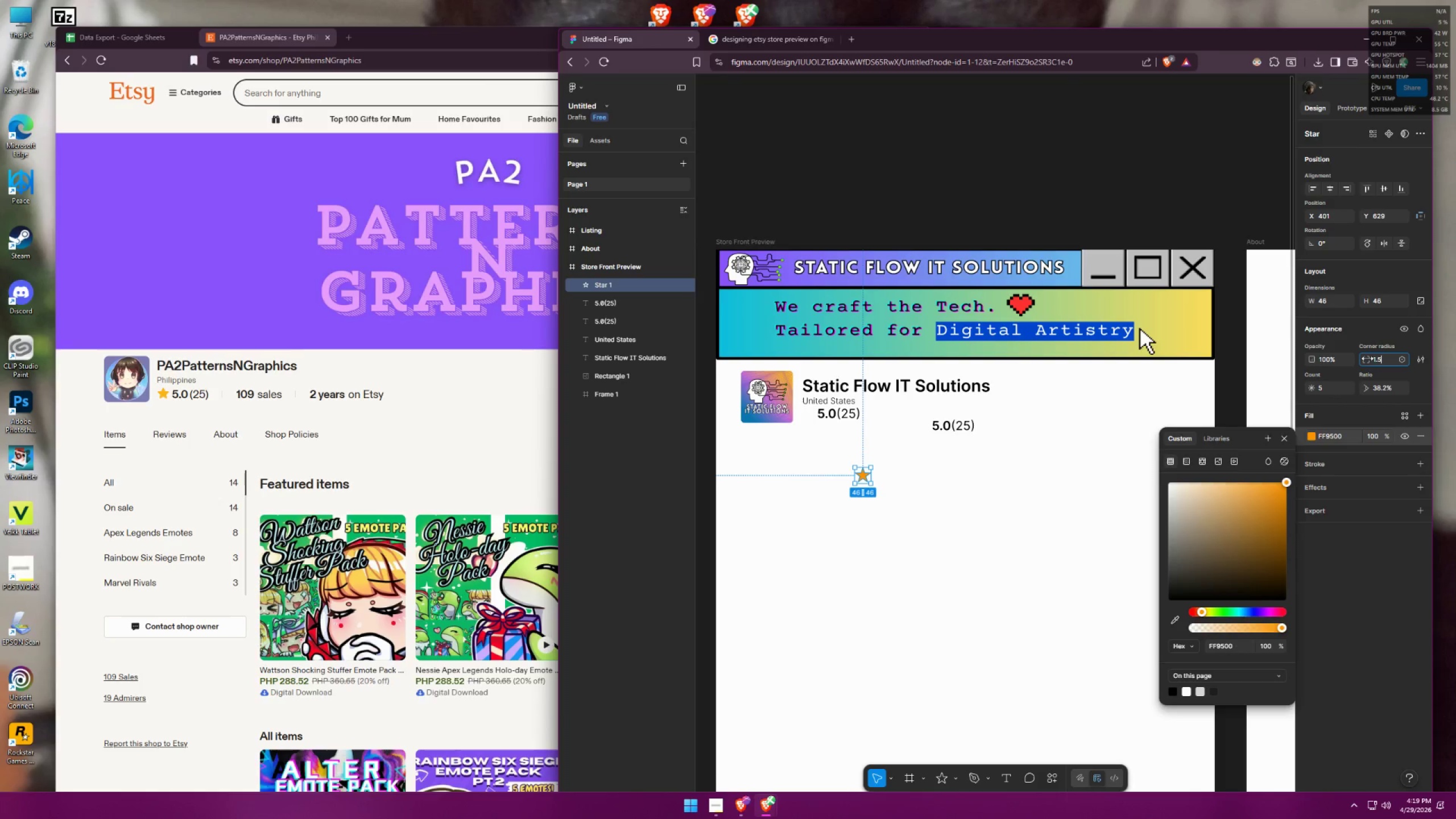 
key(Enter)
 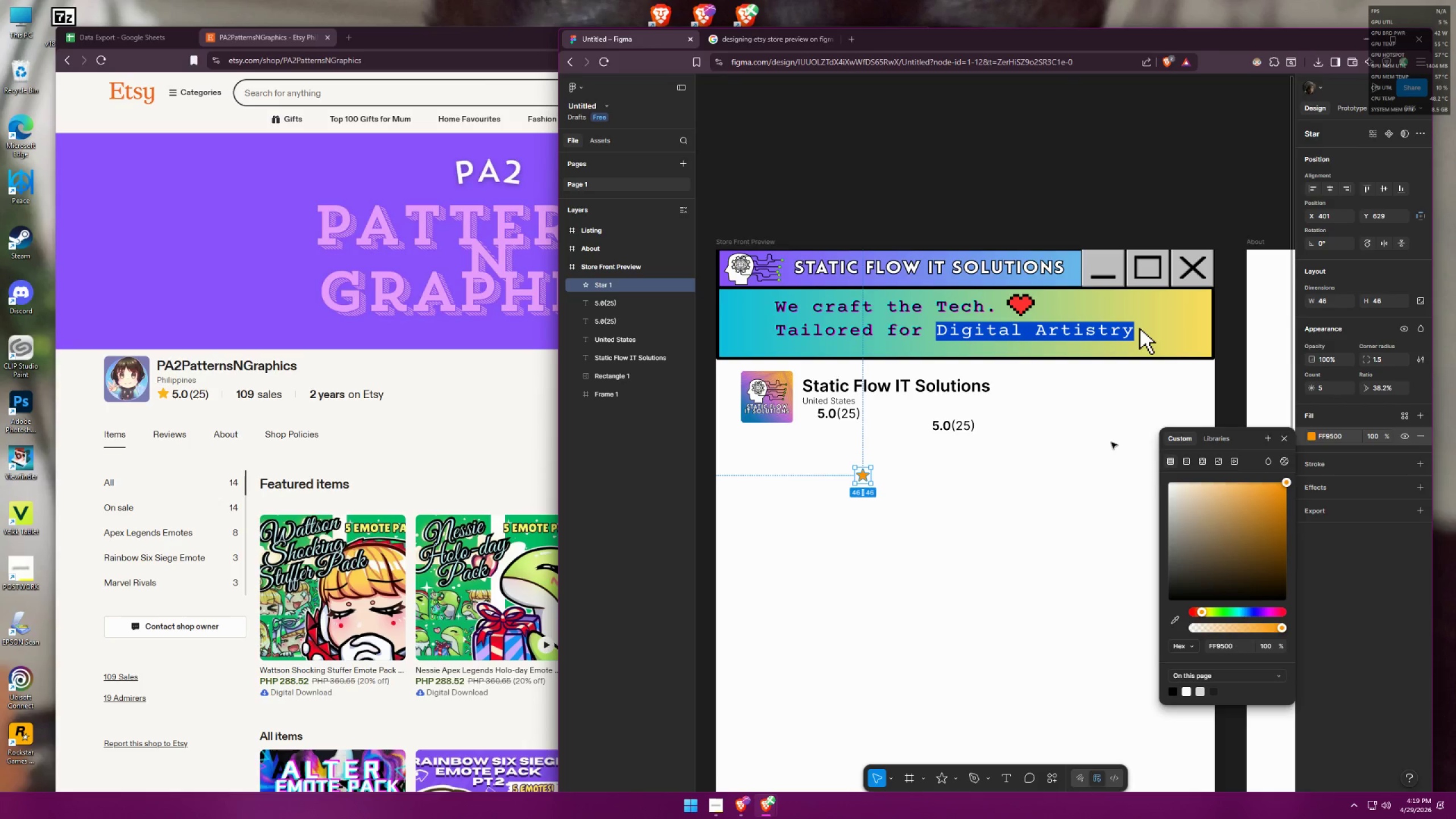 
left_click([953, 444])
 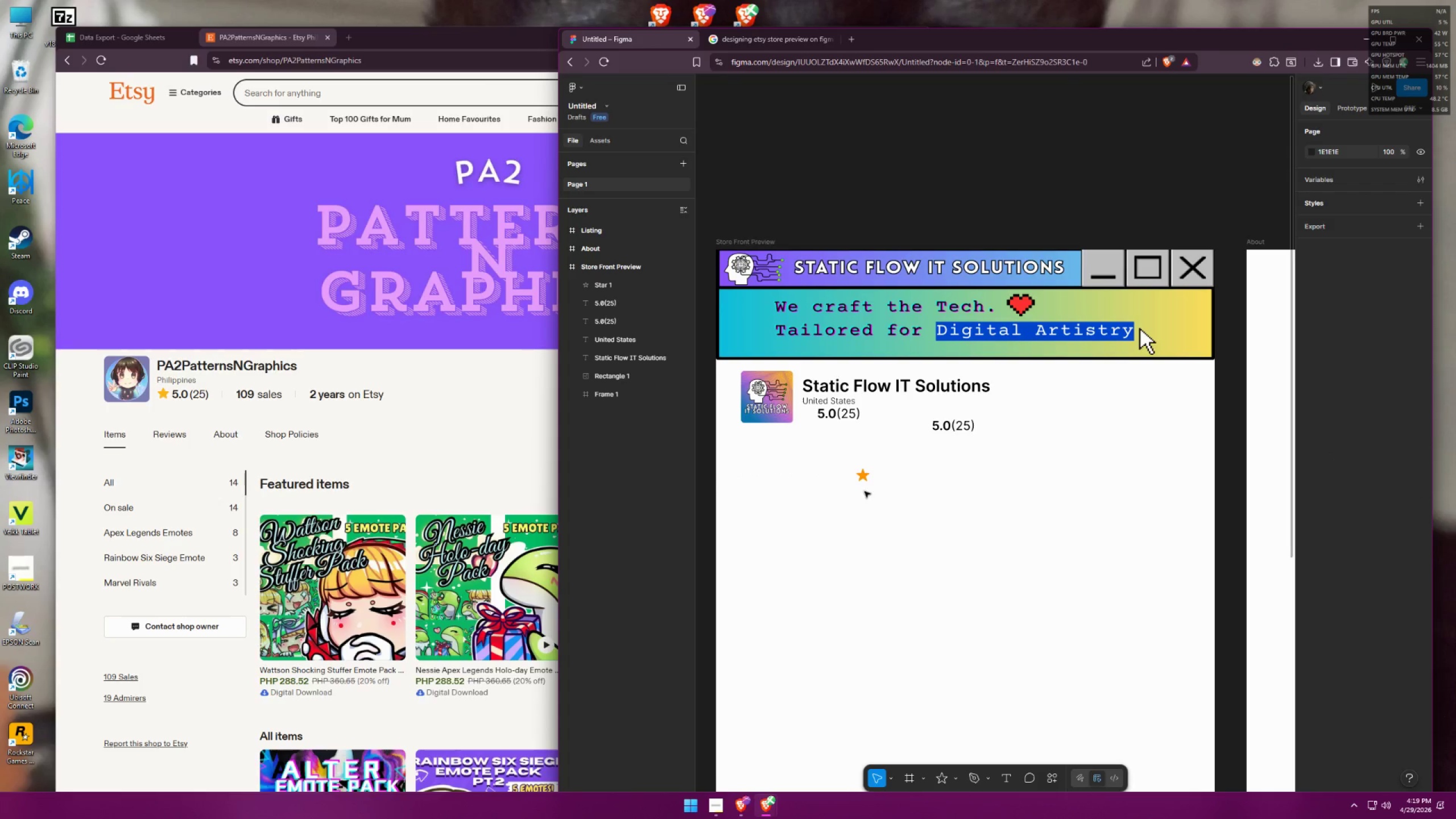 
left_click_drag(start_coordinate=[863, 479], to_coordinate=[810, 418])
 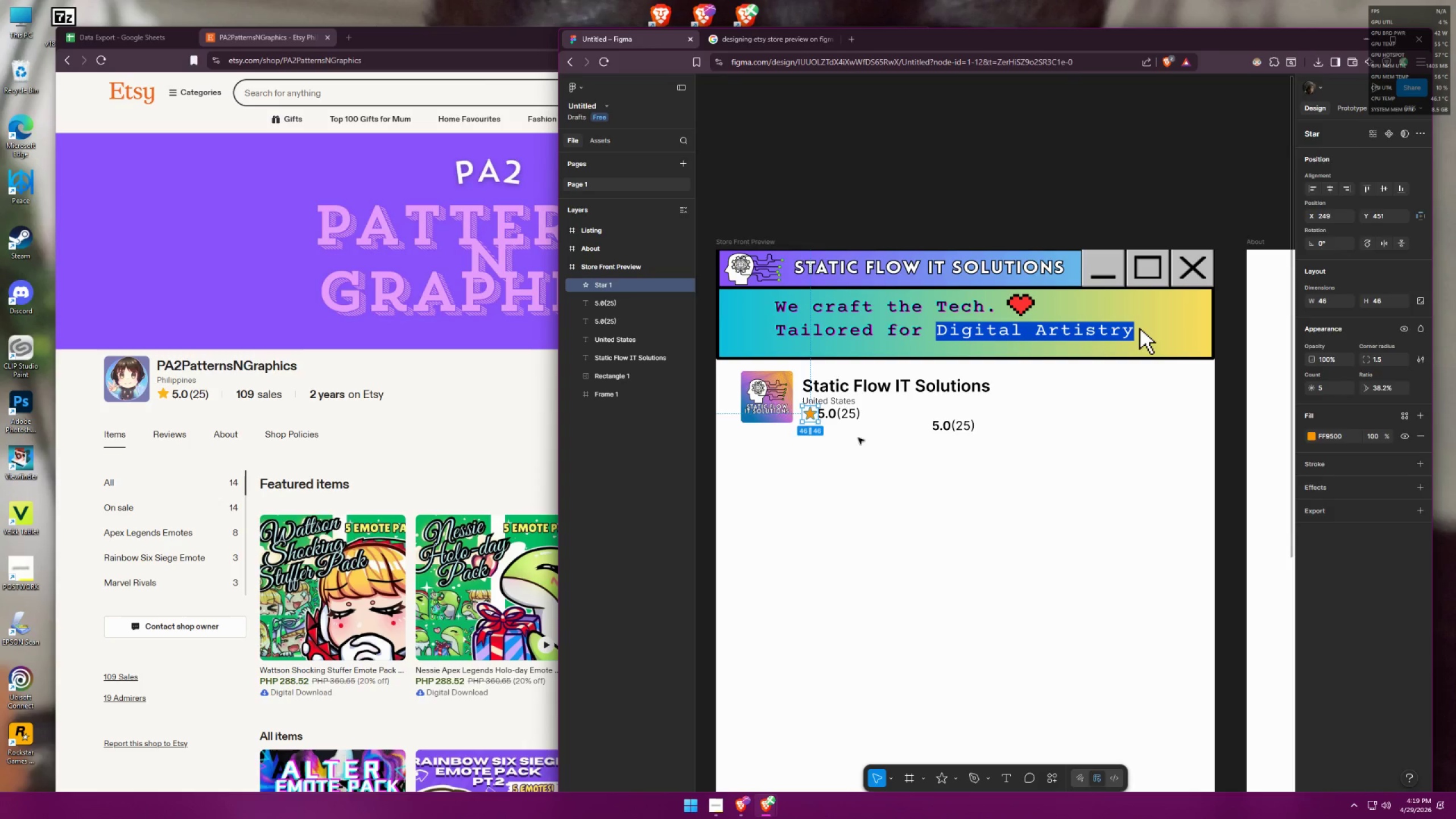 
left_click([858, 438])
 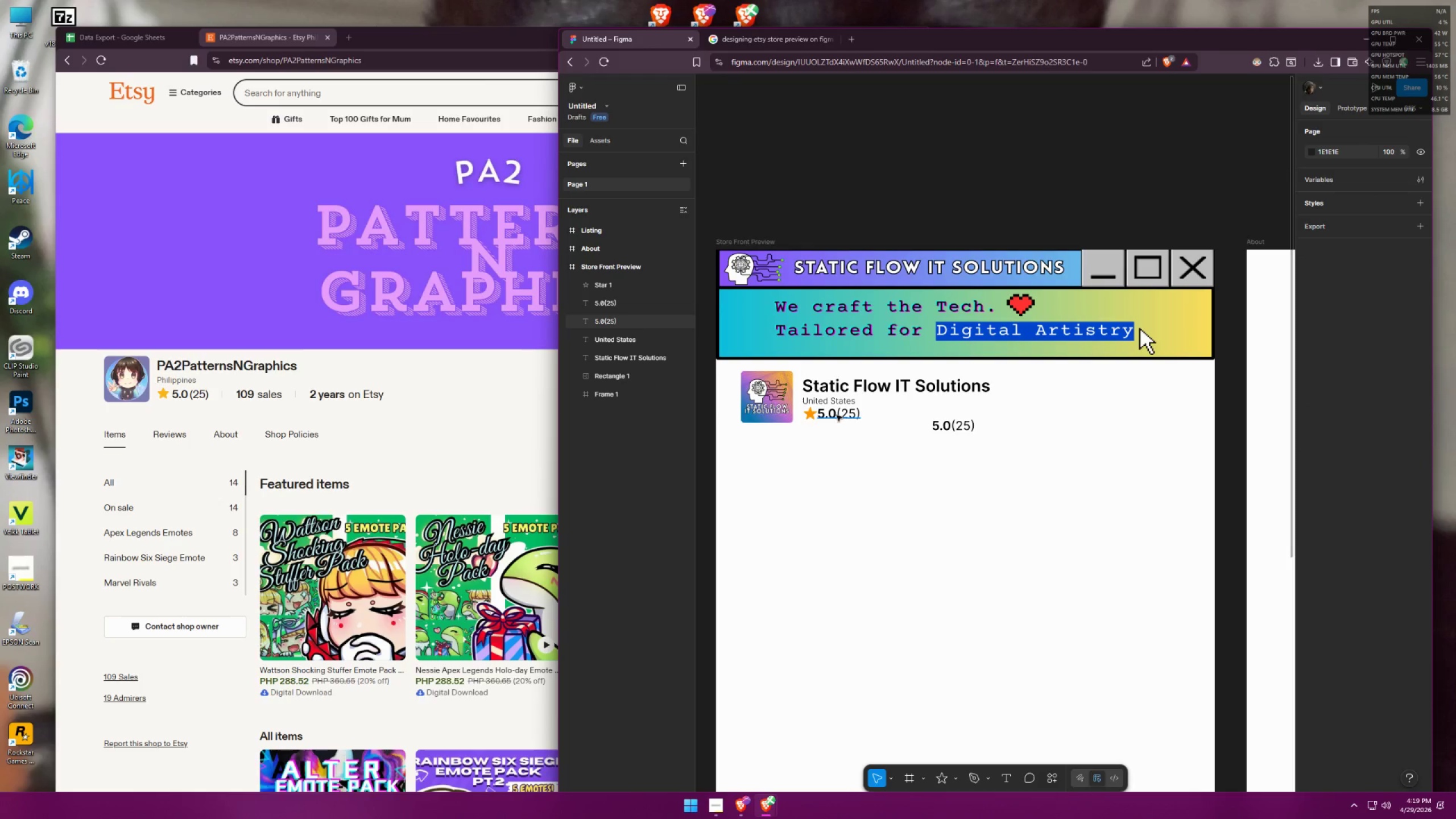 
left_click_drag(start_coordinate=[837, 415], to_coordinate=[841, 416])
 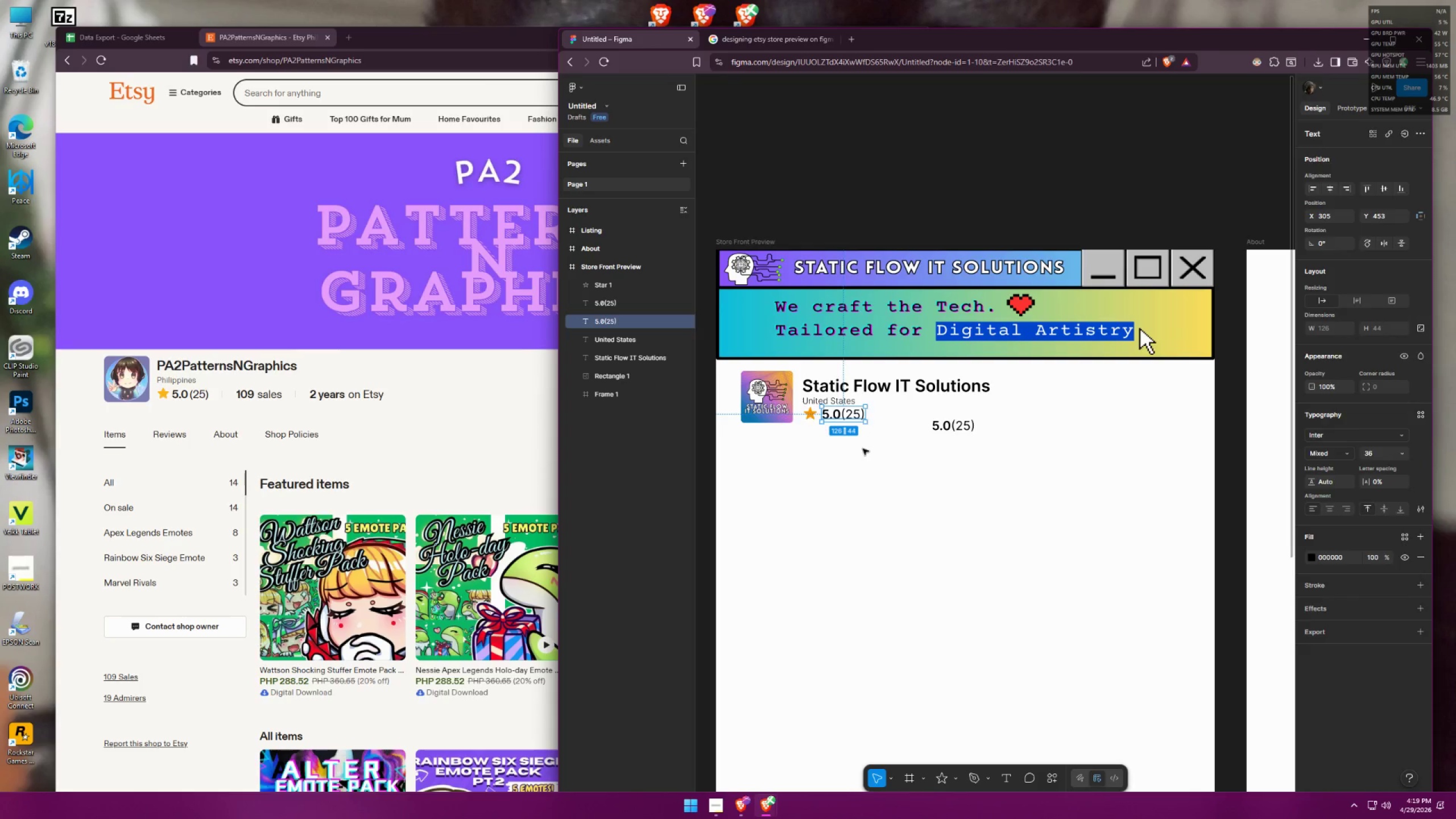 
left_click([863, 449])
 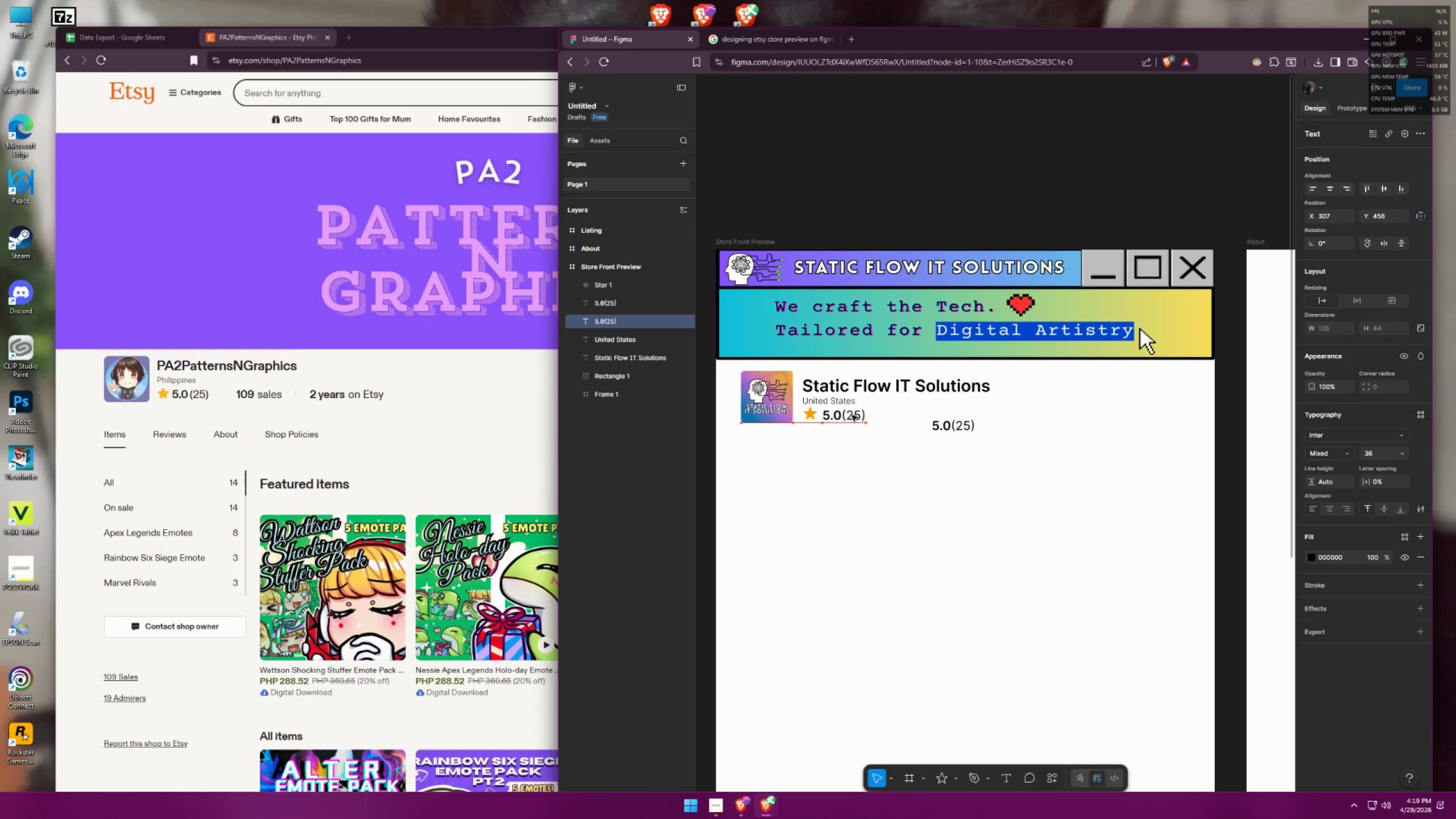 
wait(7.53)
 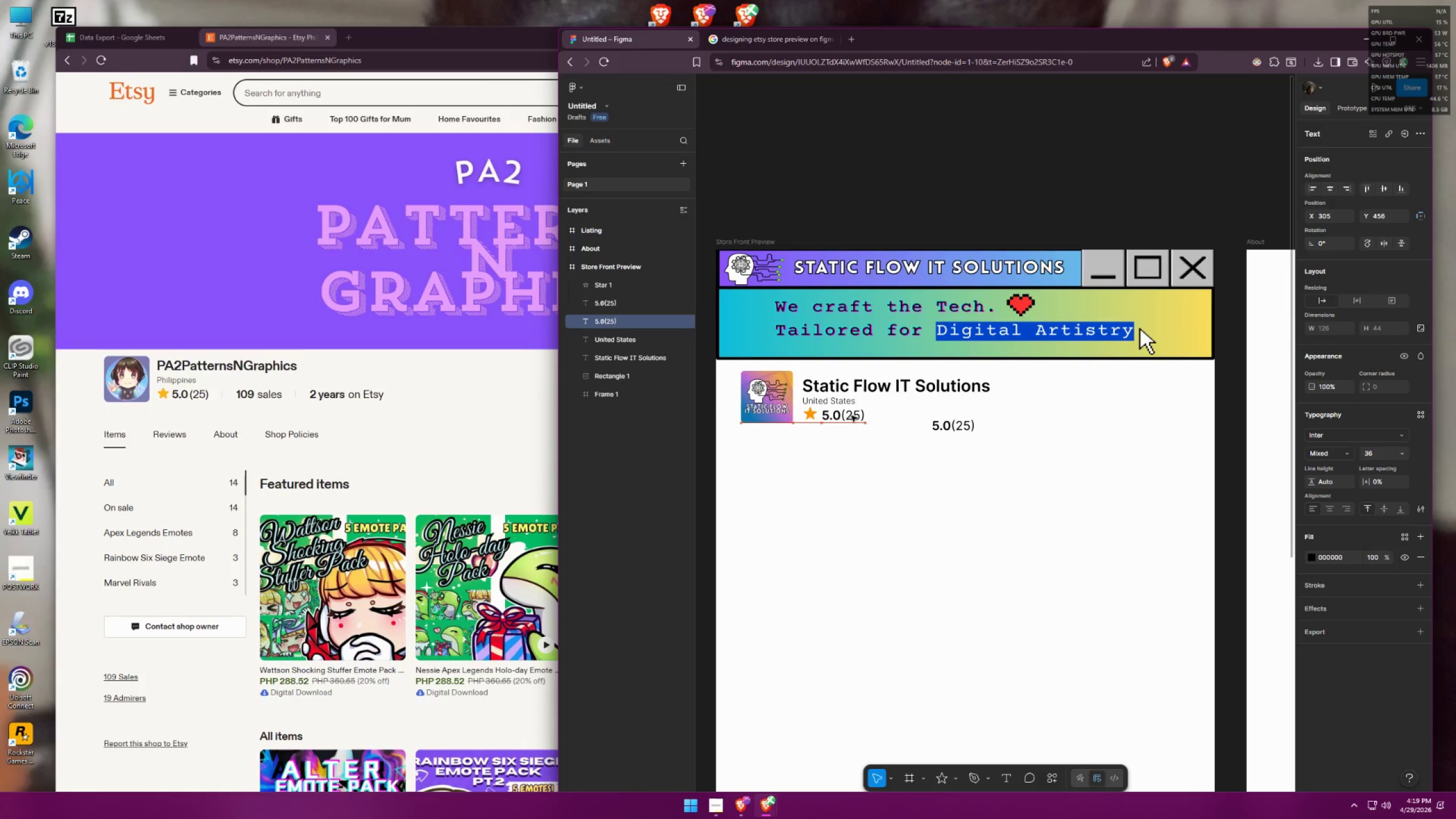 
left_click([851, 415])
 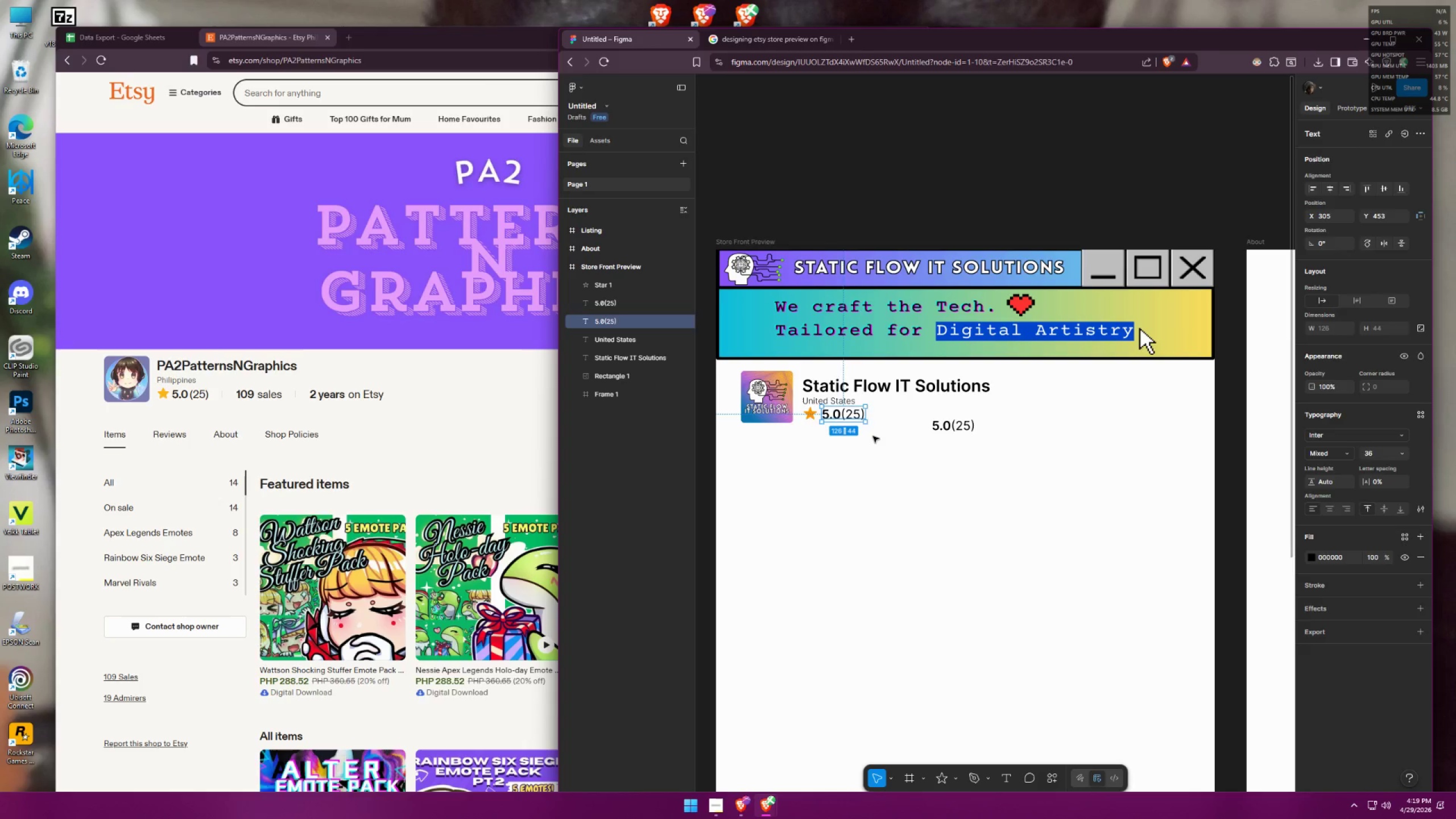 
left_click([874, 437])
 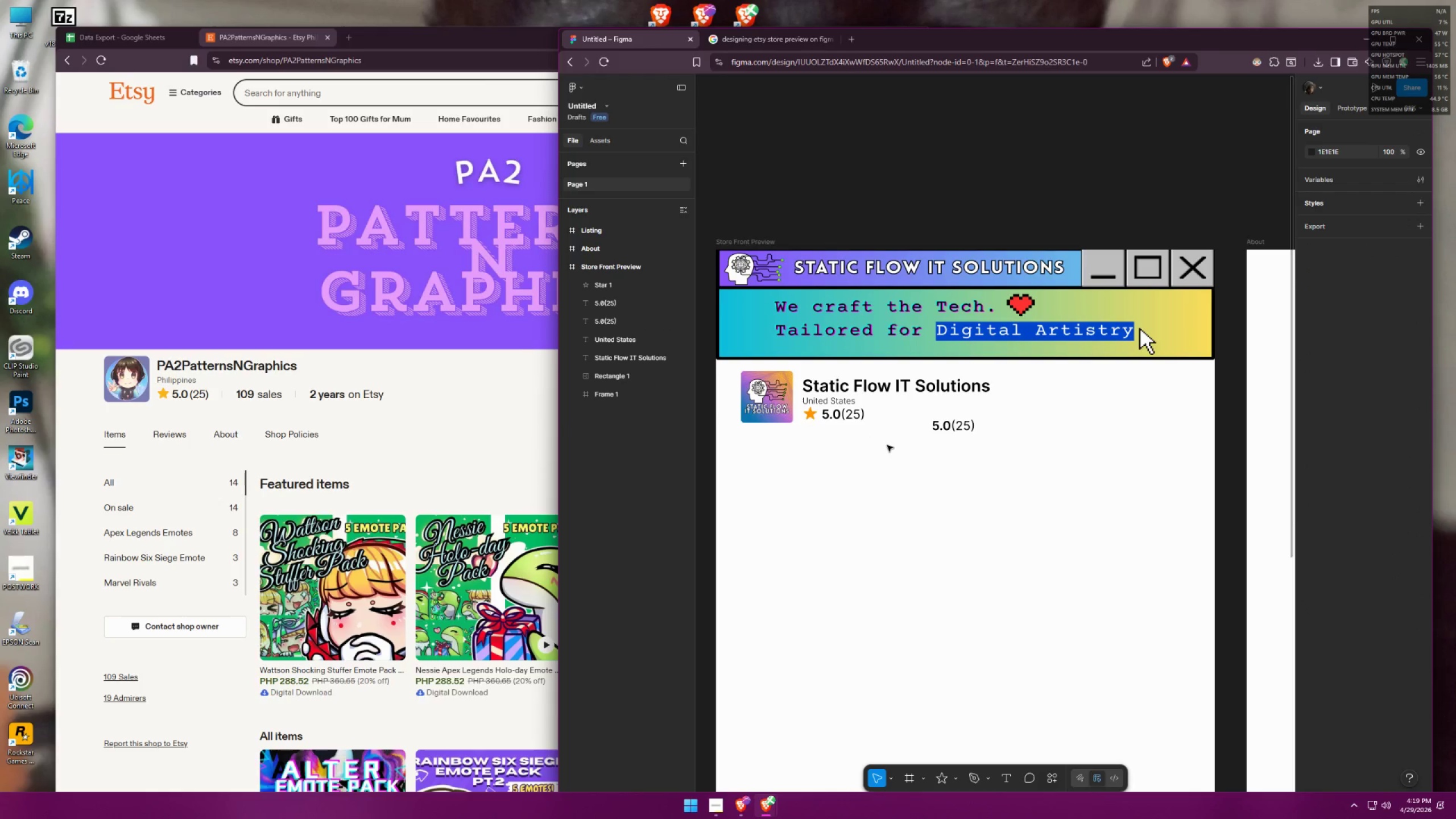 
hold_key(key=ControlLeft, duration=0.62)
 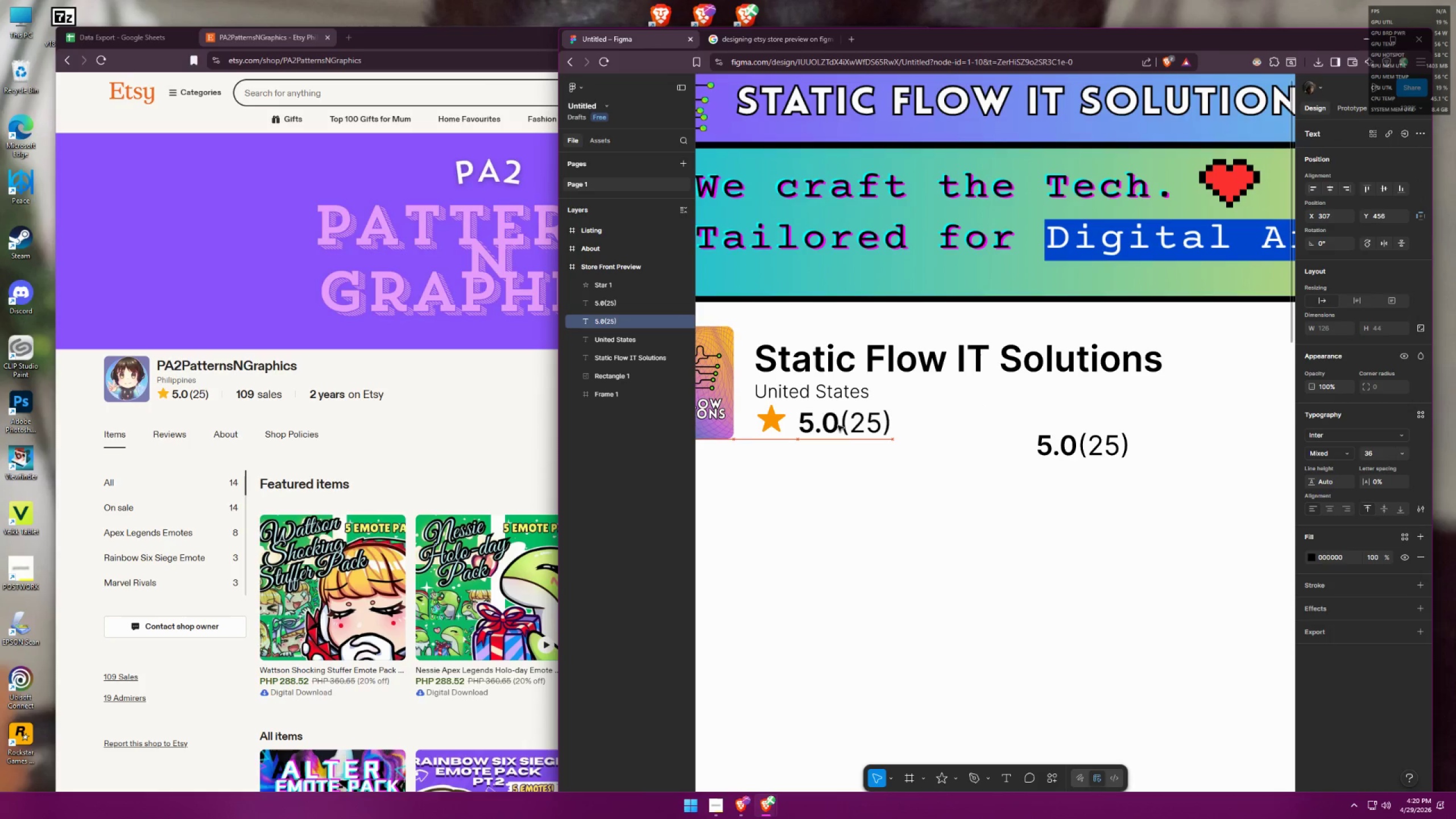 
left_click_drag(start_coordinate=[836, 421], to_coordinate=[830, 478])
 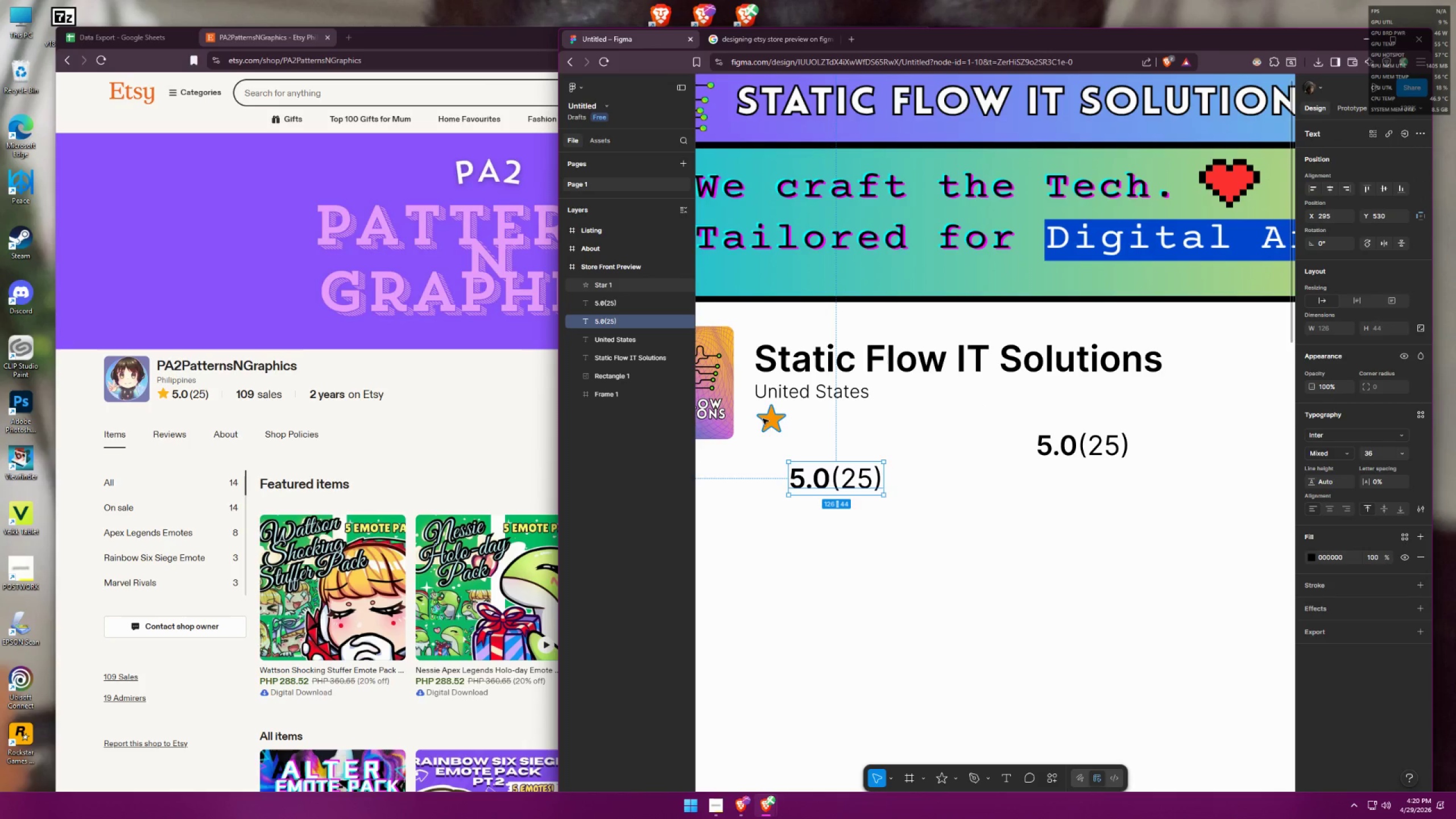 
scroll: coordinate [843, 424], scroll_direction: up, amount: 7.0
 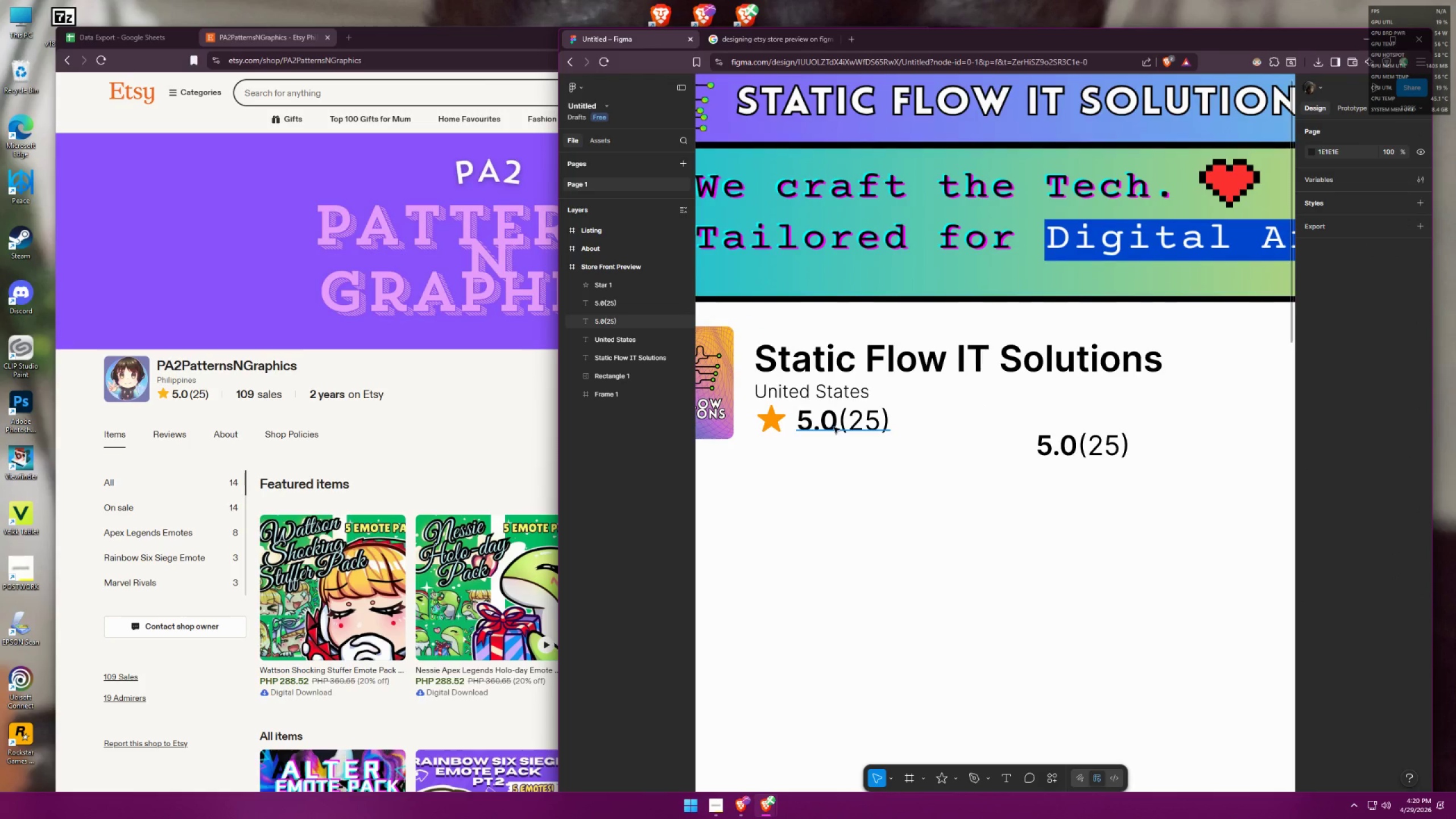 
left_click_drag(start_coordinate=[767, 419], to_coordinate=[768, 423])
 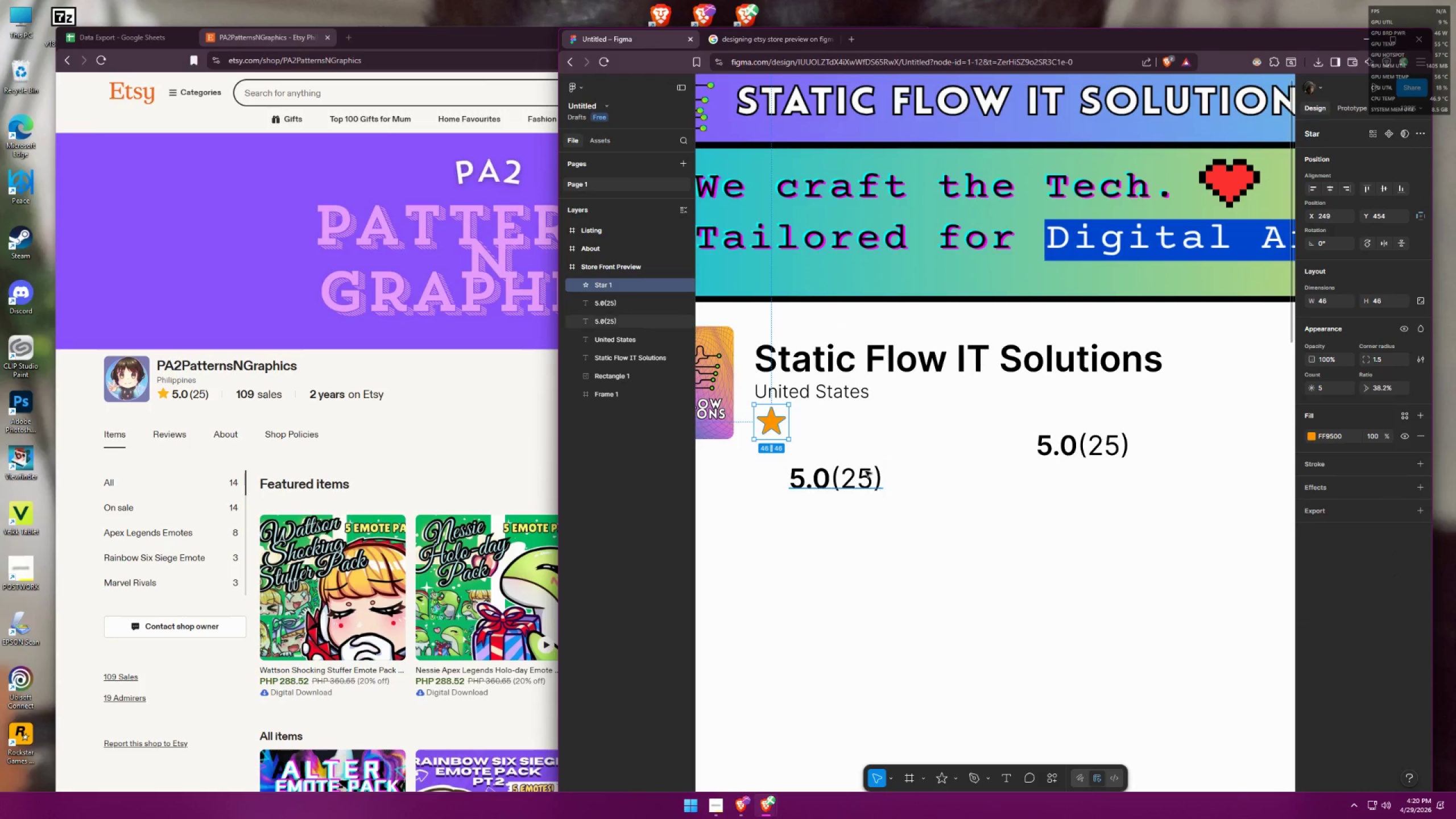 
left_click([867, 471])
 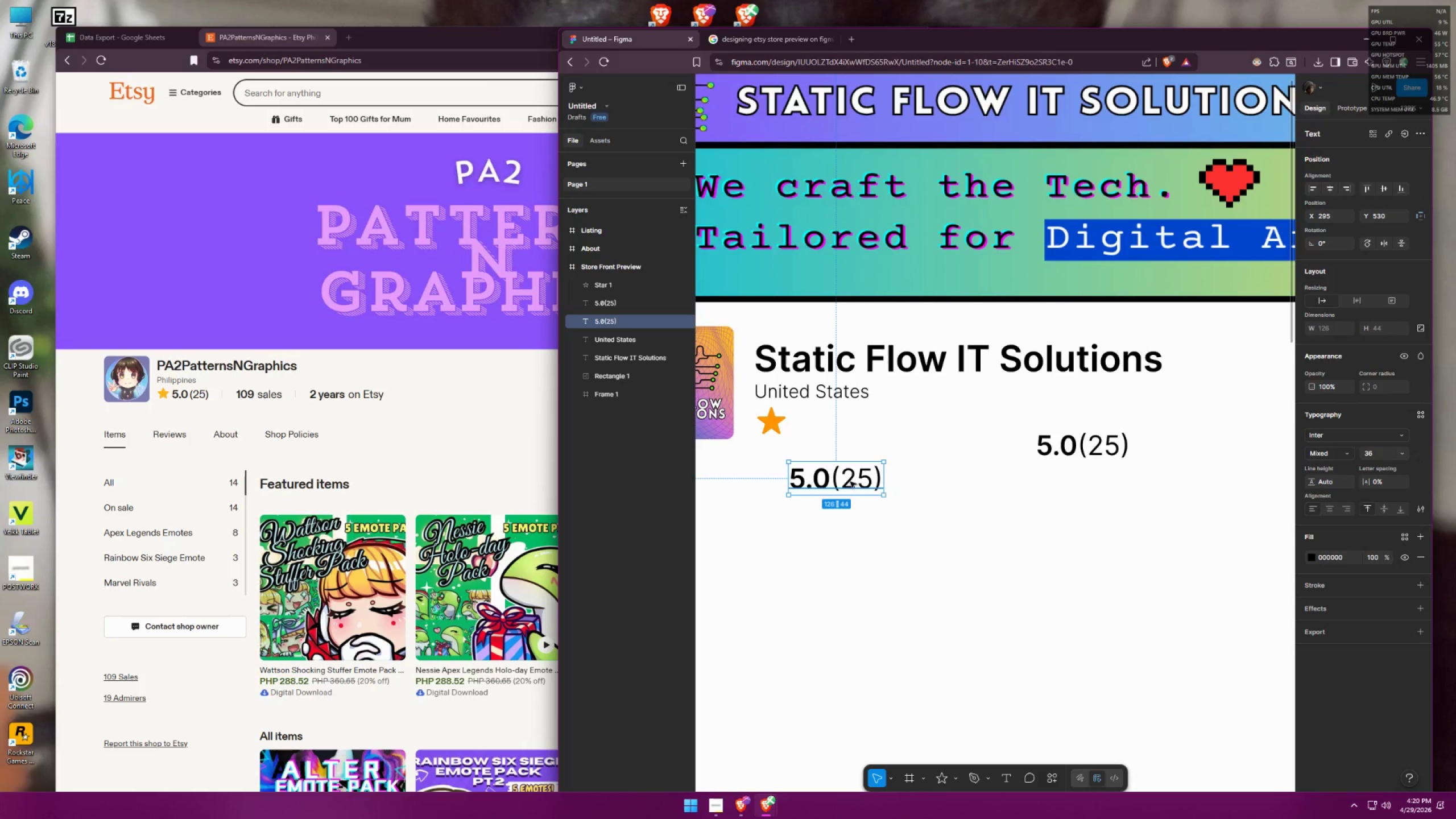 
left_click_drag(start_coordinate=[846, 483], to_coordinate=[857, 429])
 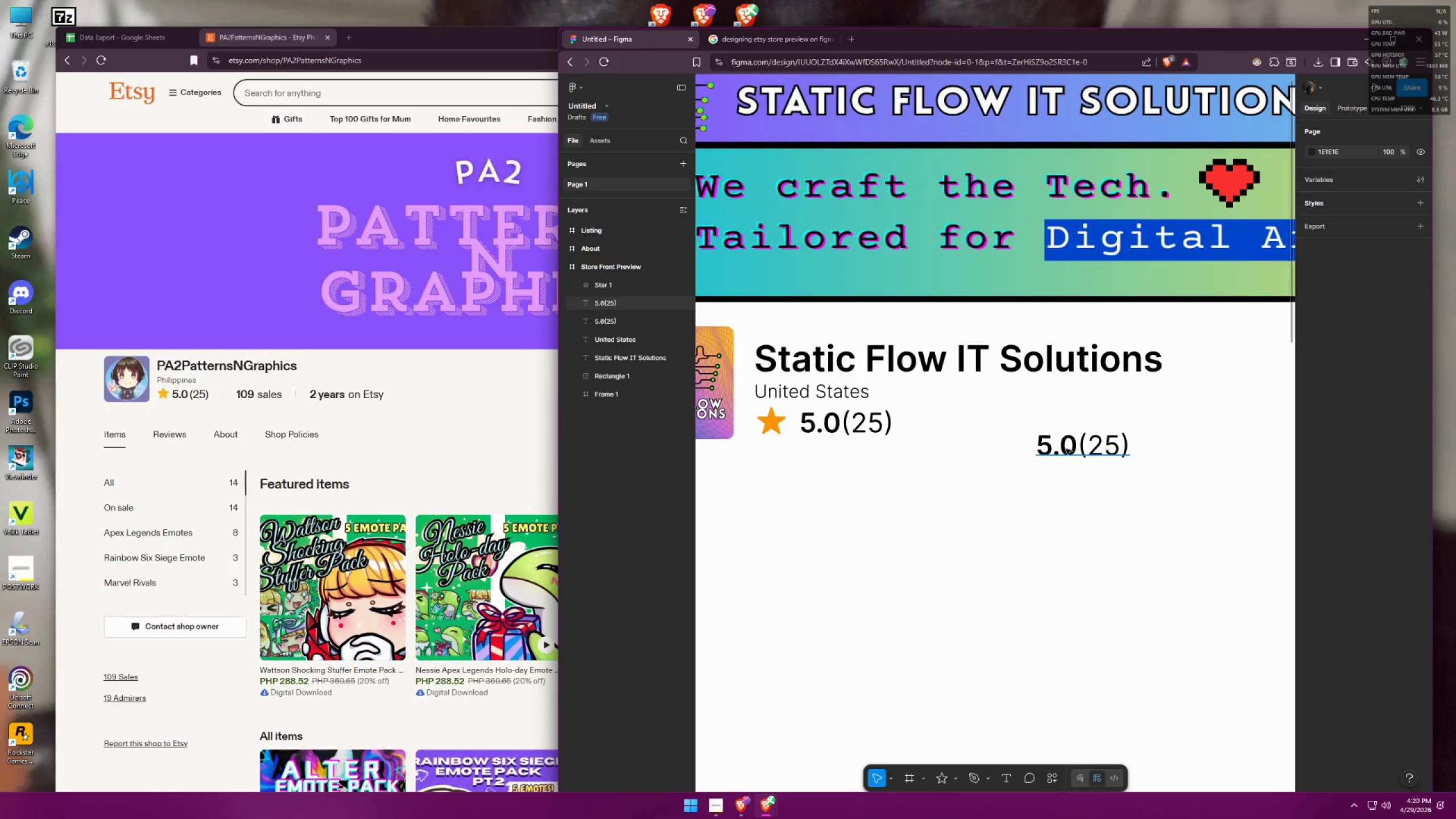 
left_click_drag(start_coordinate=[1071, 448], to_coordinate=[1007, 427])
 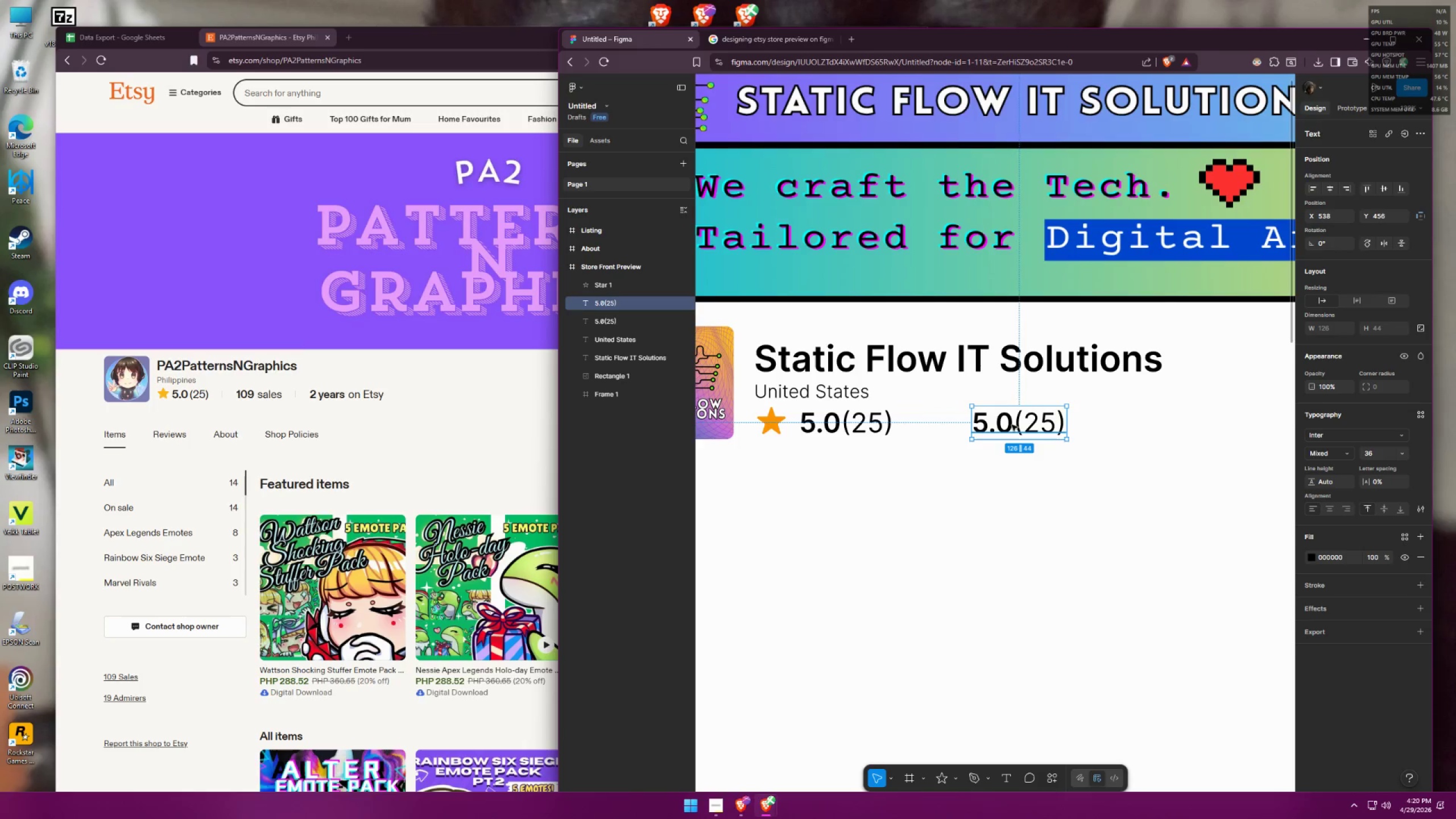 
left_click_drag(start_coordinate=[1012, 425], to_coordinate=[985, 425])
 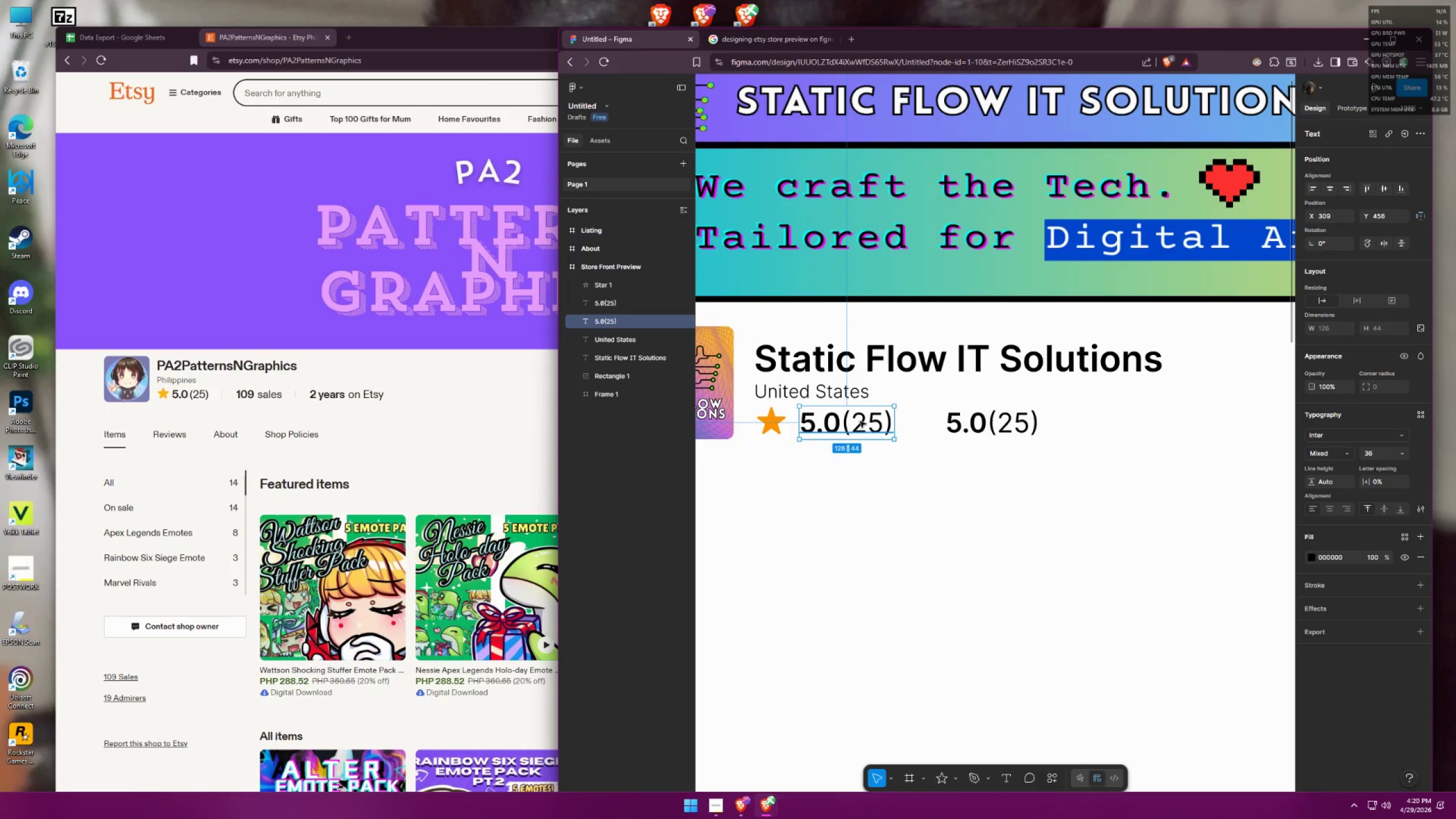 
double_click([860, 421])
 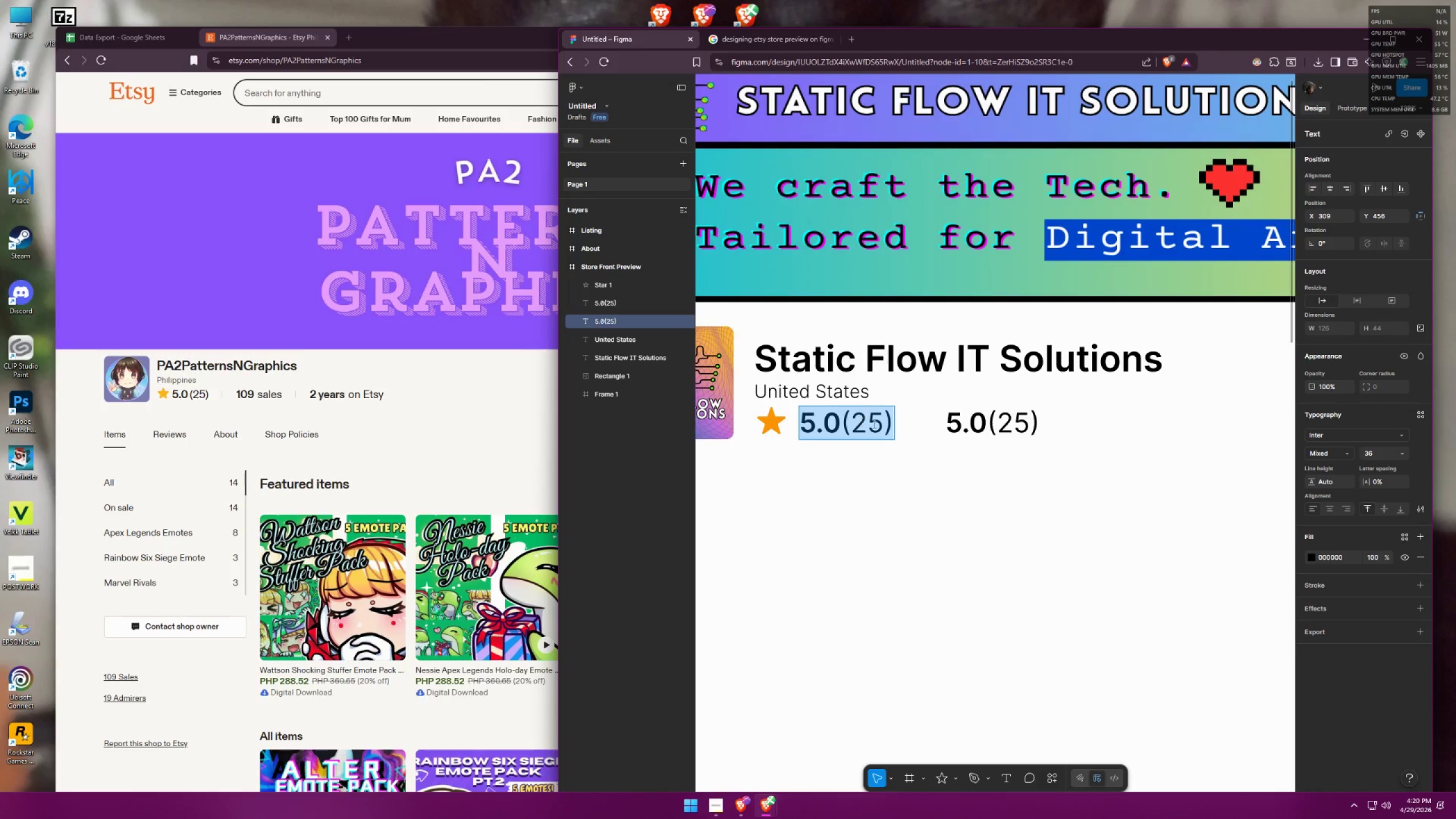 
triple_click([880, 422])
 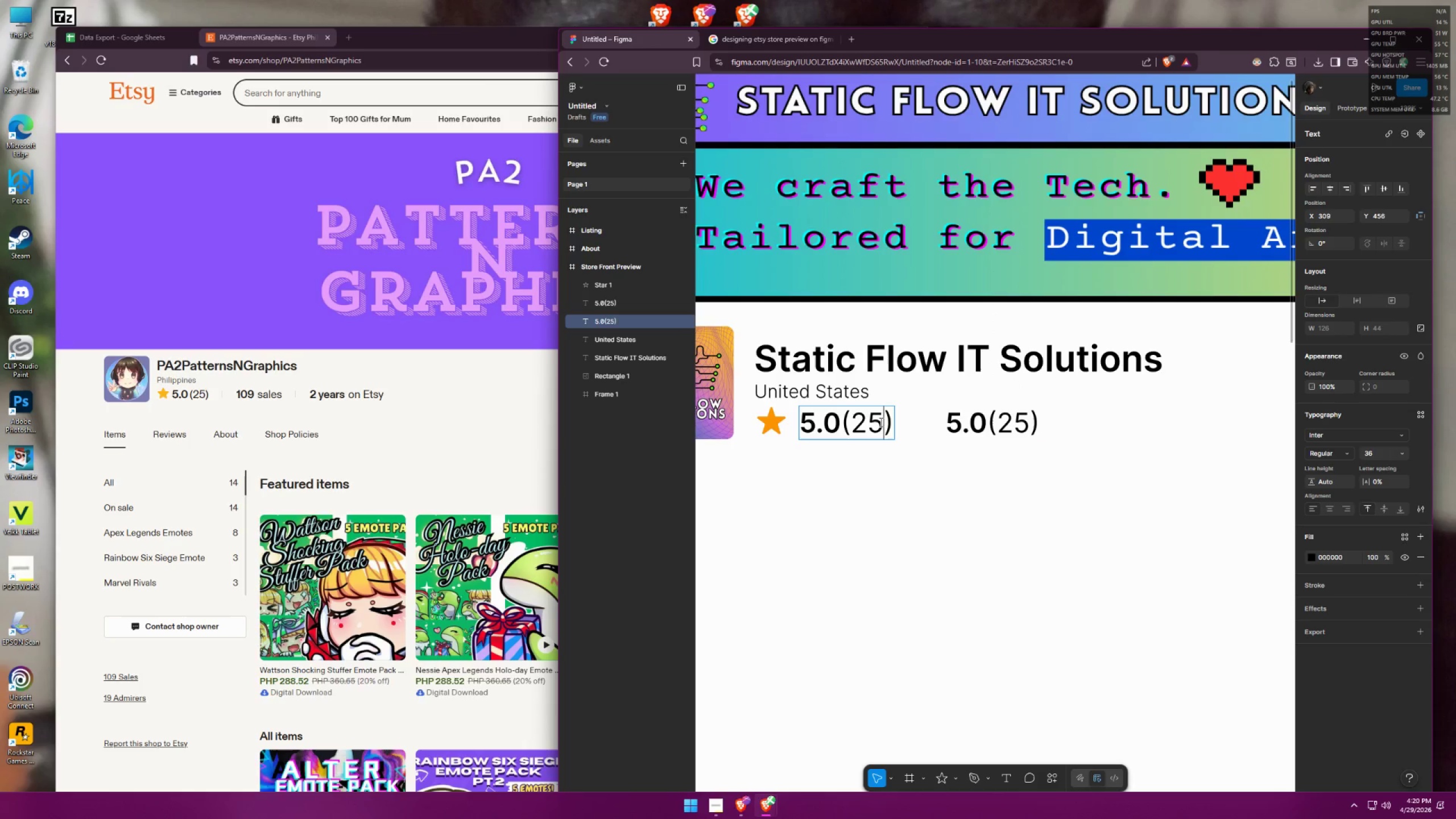 
left_click_drag(start_coordinate=[880, 420], to_coordinate=[858, 420])
 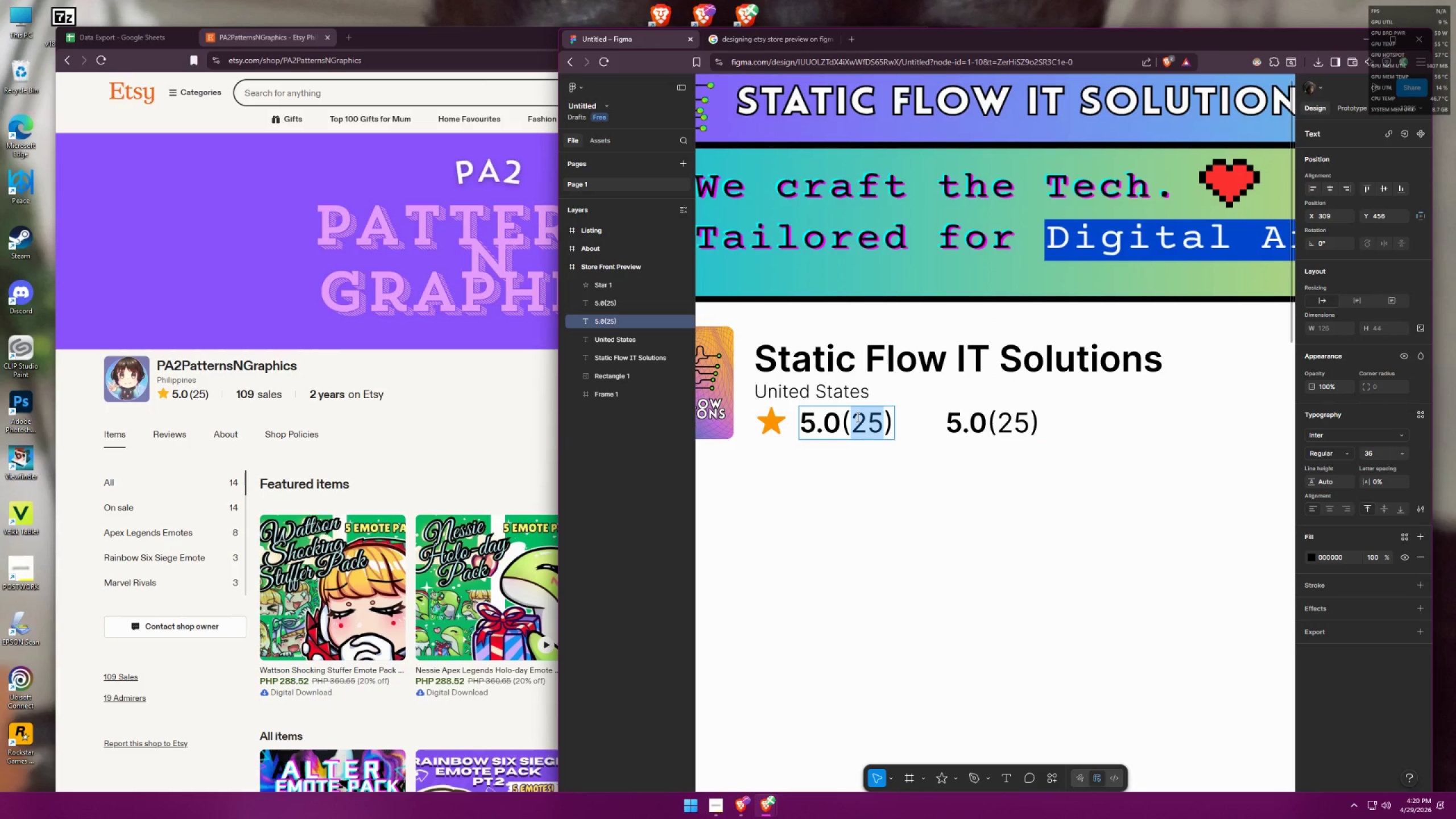 
key(8)
 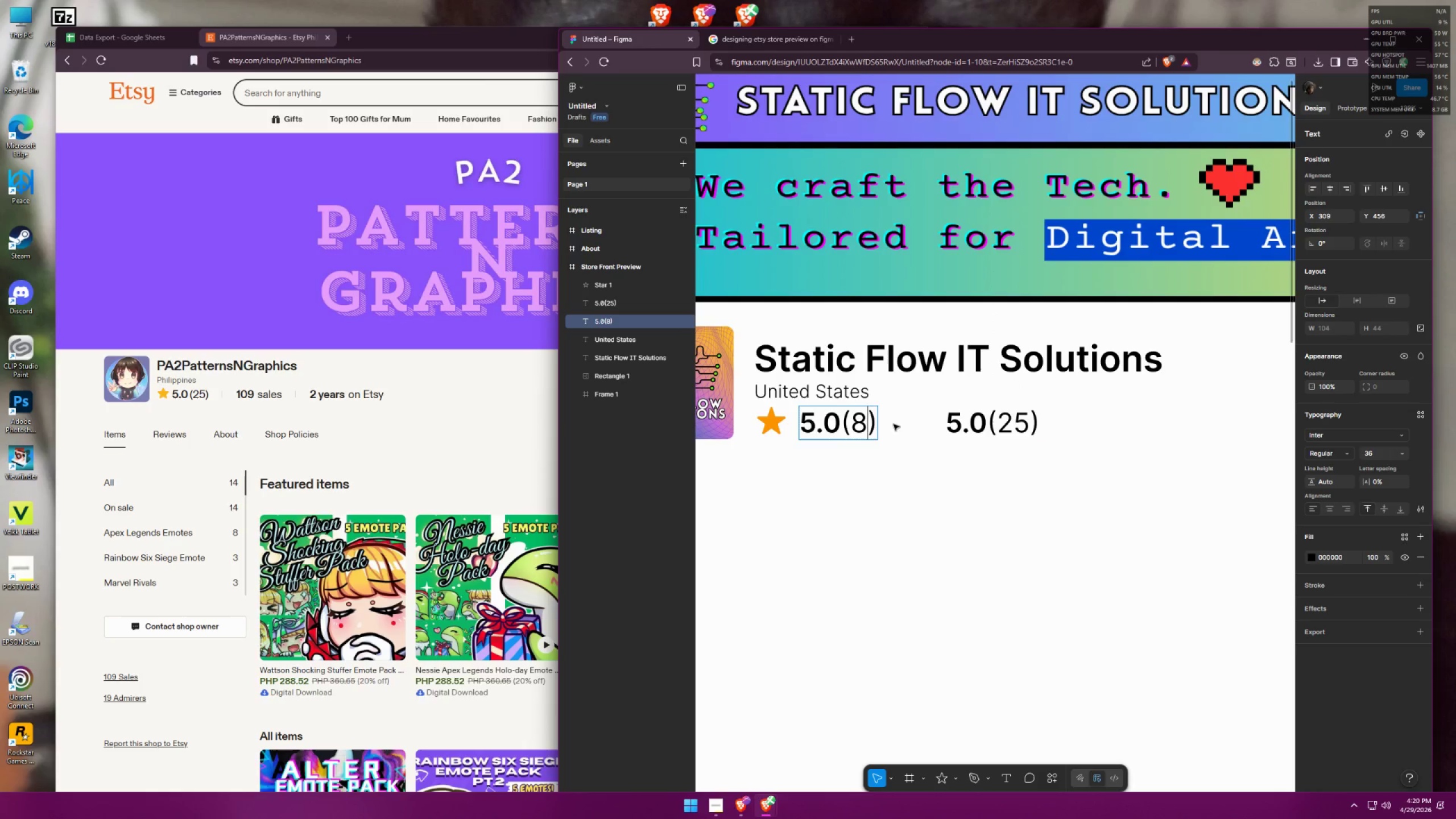 
key(8)
 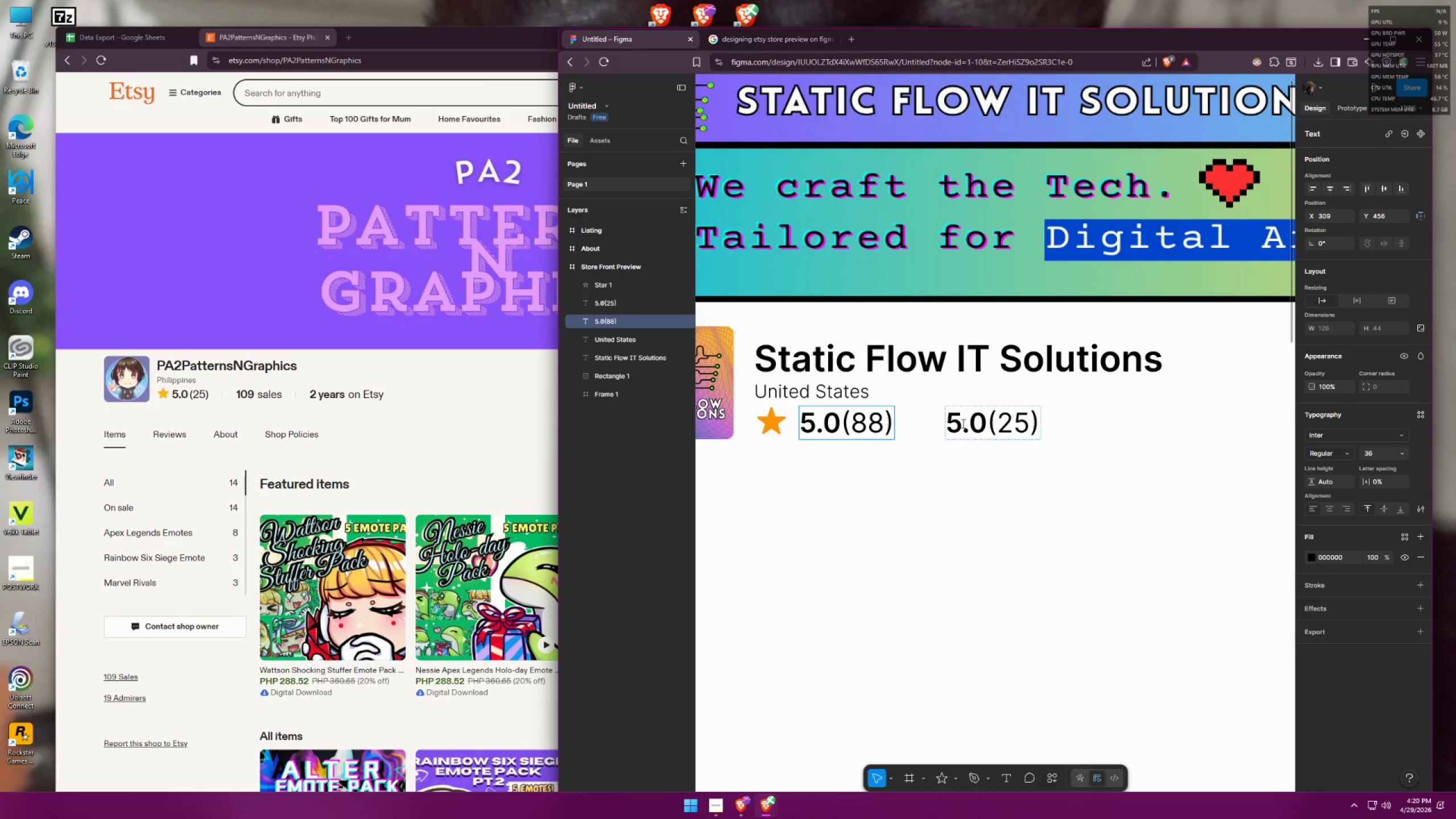 
double_click([962, 423])
 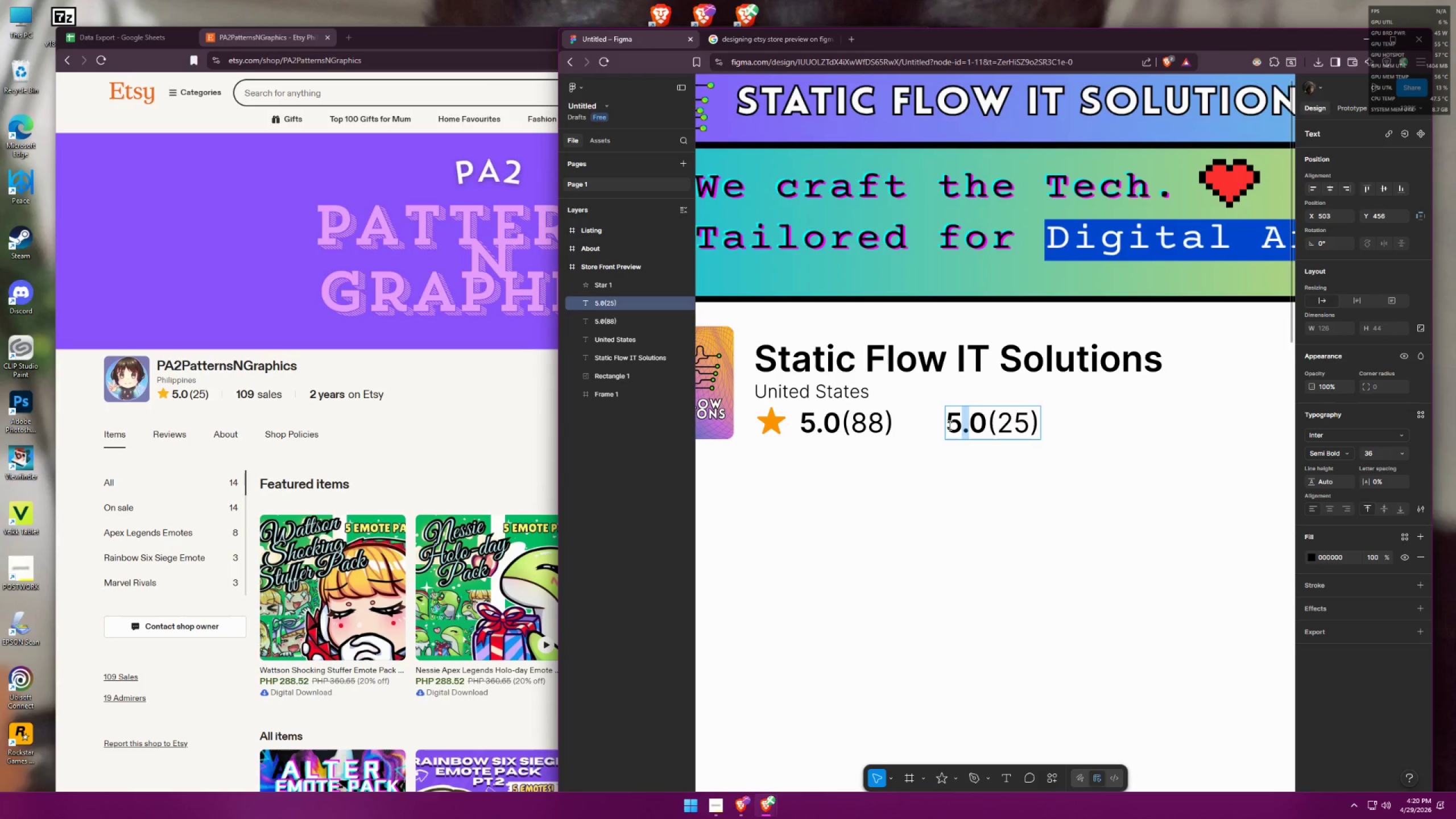 
left_click_drag(start_coordinate=[950, 425], to_coordinate=[1043, 427])
 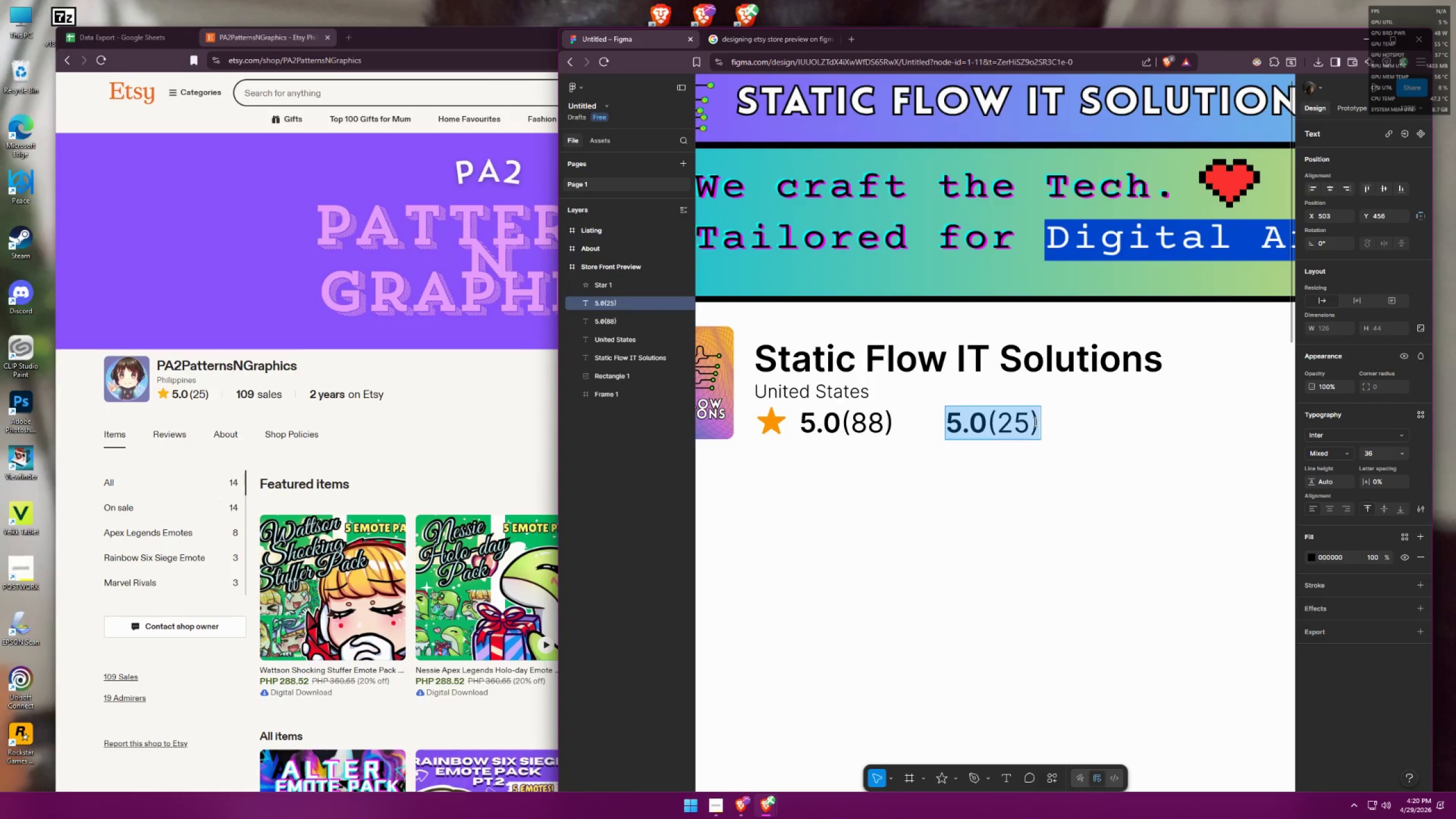 
type(888)
 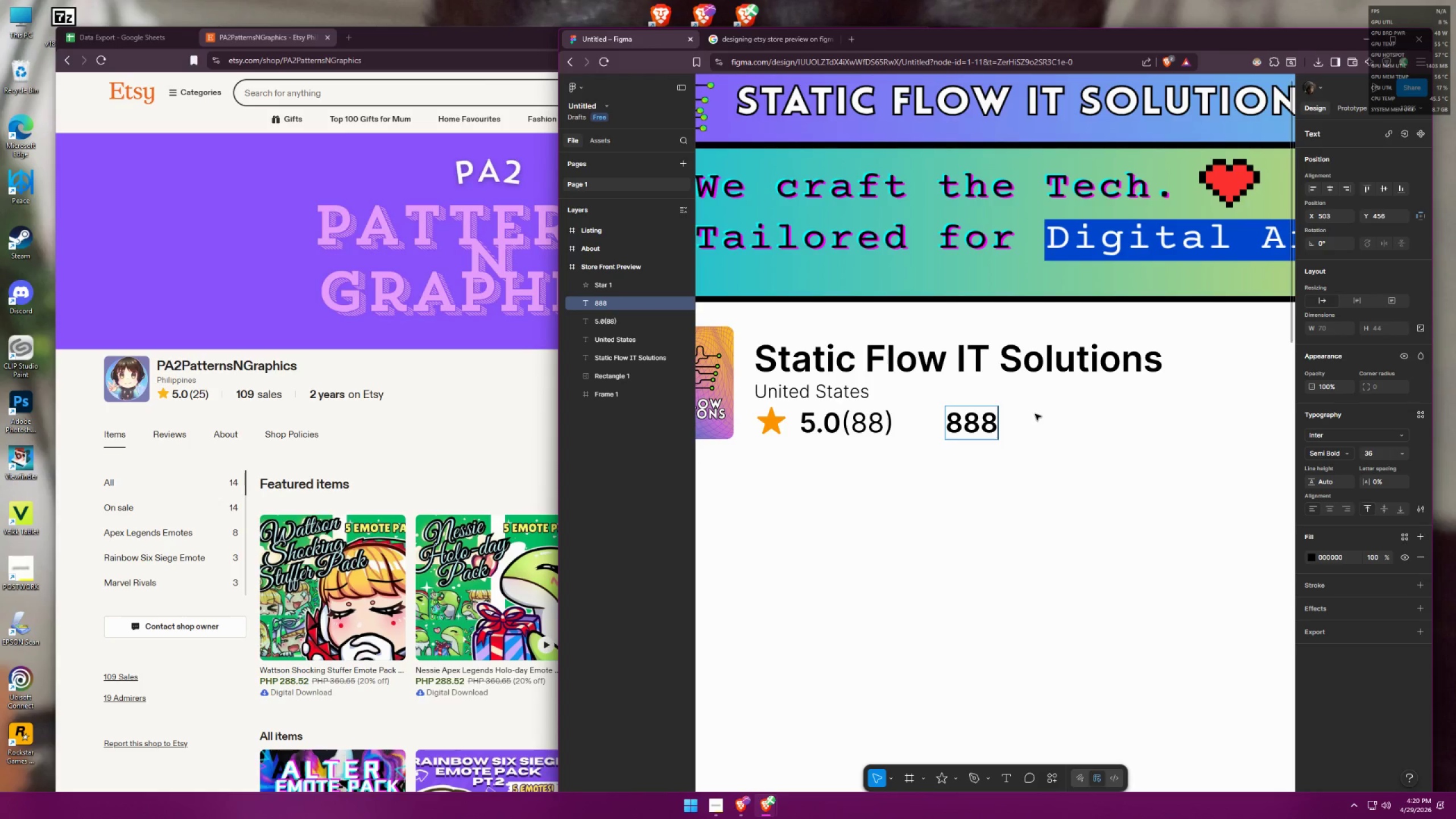 
type( )
key(Backspace)
type( sales)
 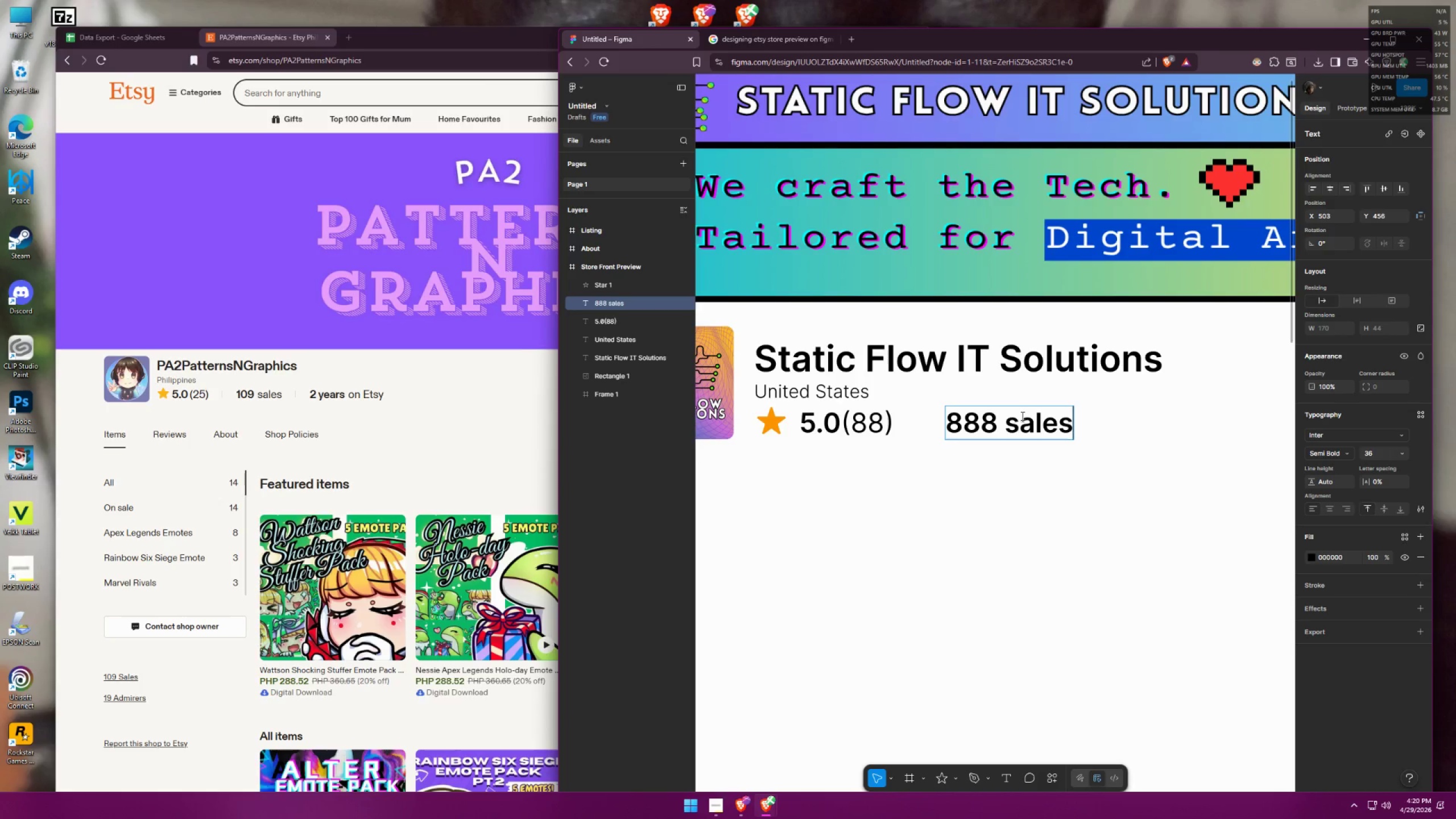 
left_click_drag(start_coordinate=[1012, 422], to_coordinate=[1083, 426])
 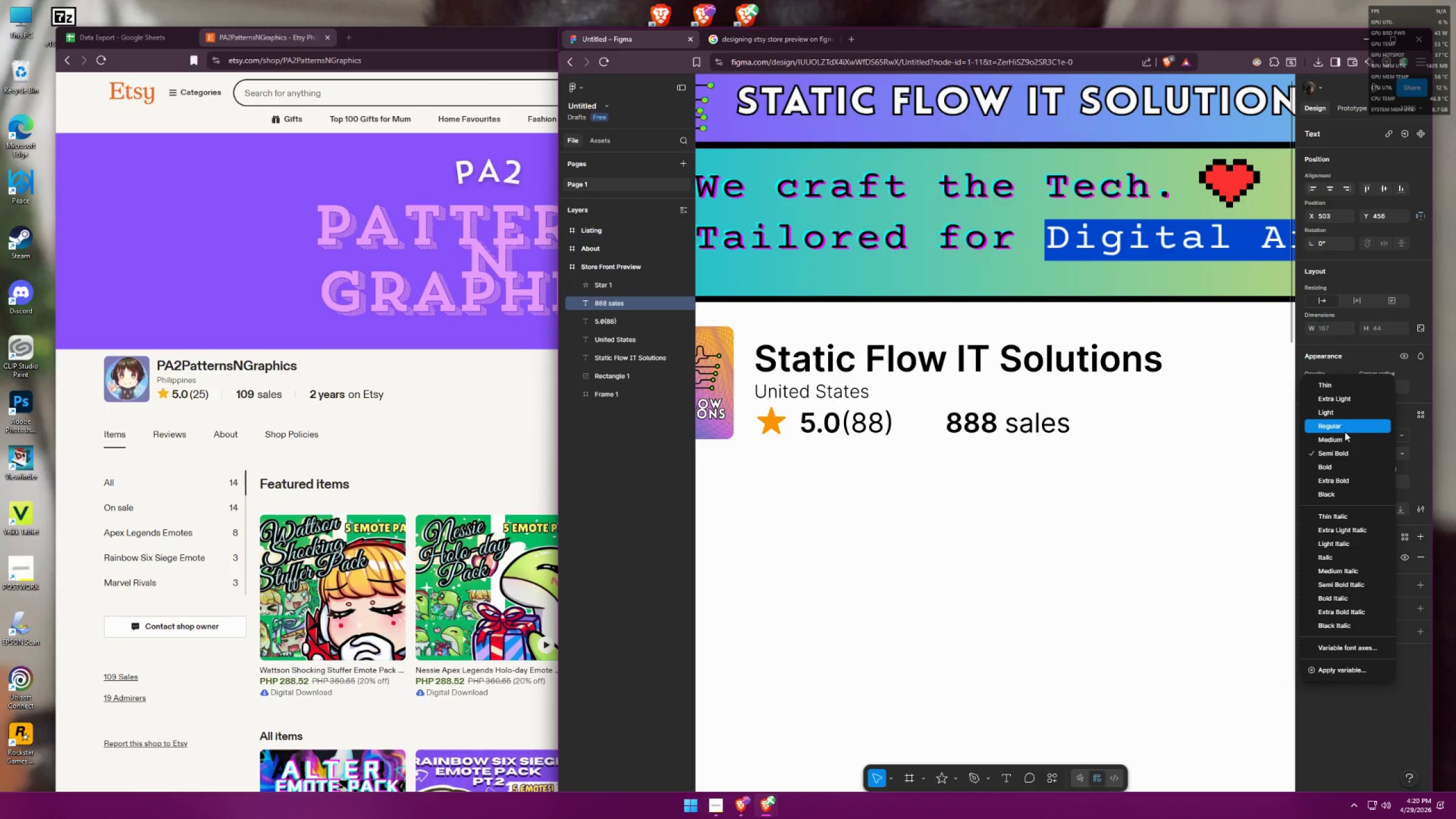 
left_click([1345, 432])
 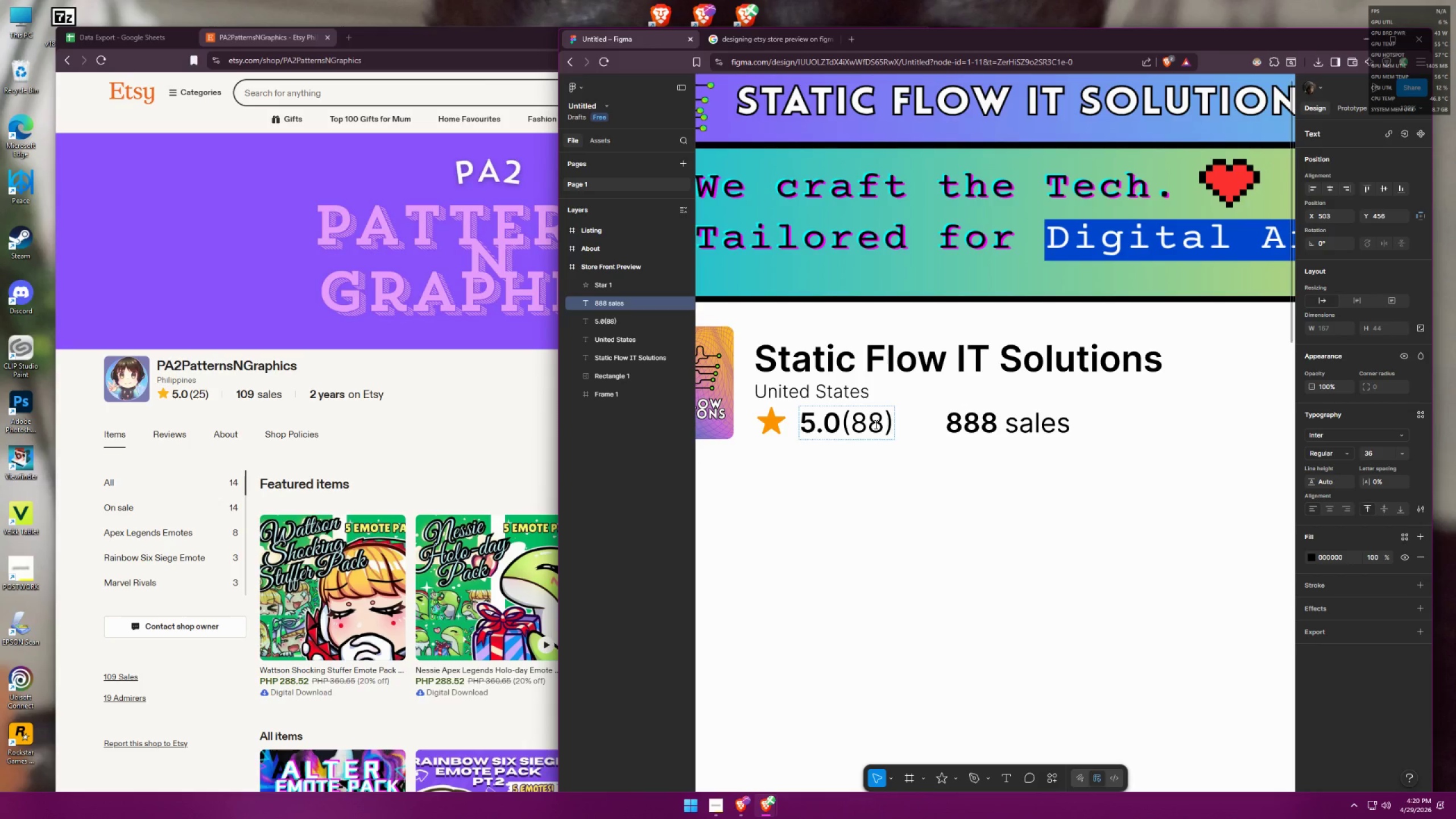 
double_click([871, 423])
 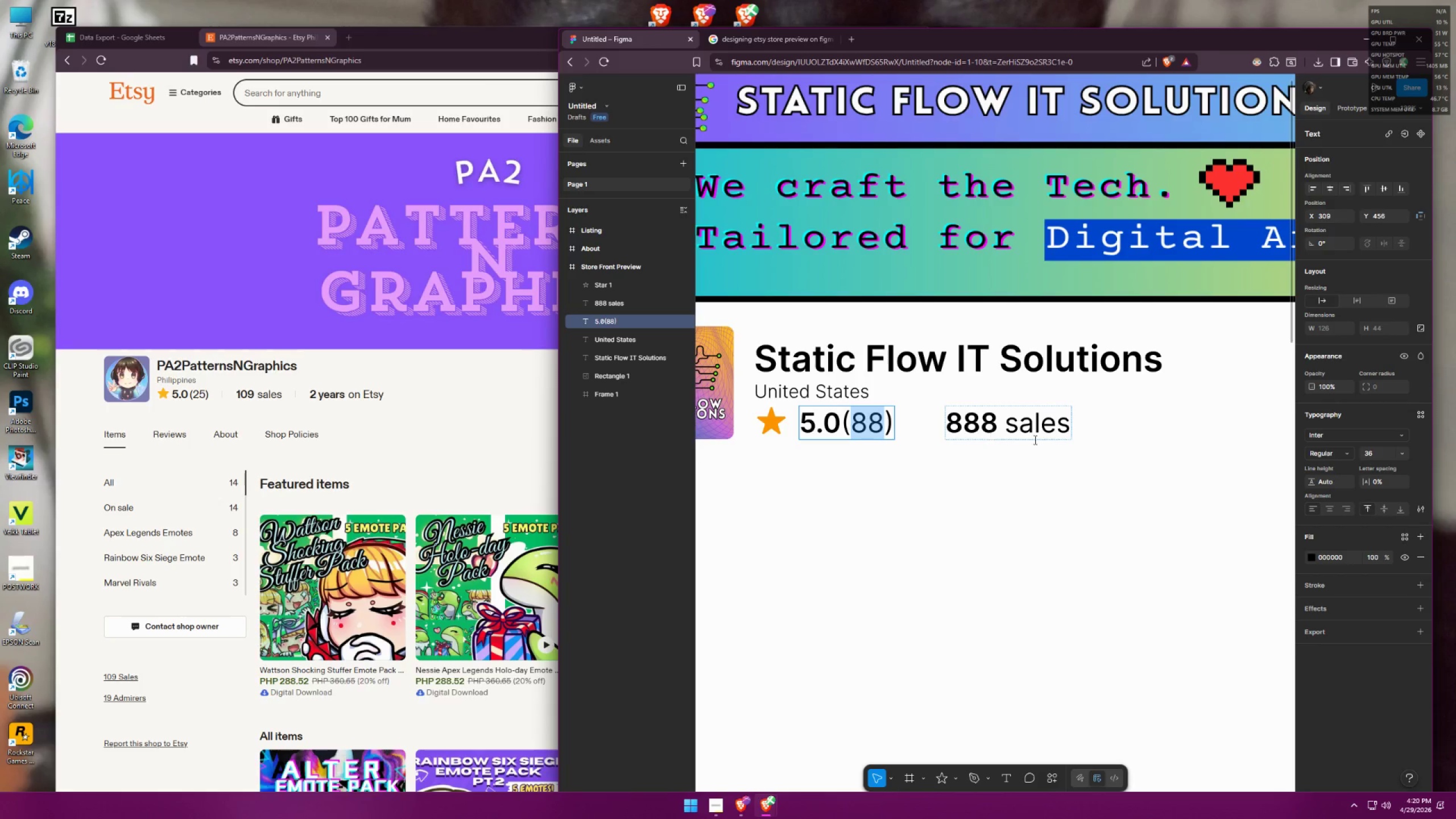 
left_click([1078, 466])
 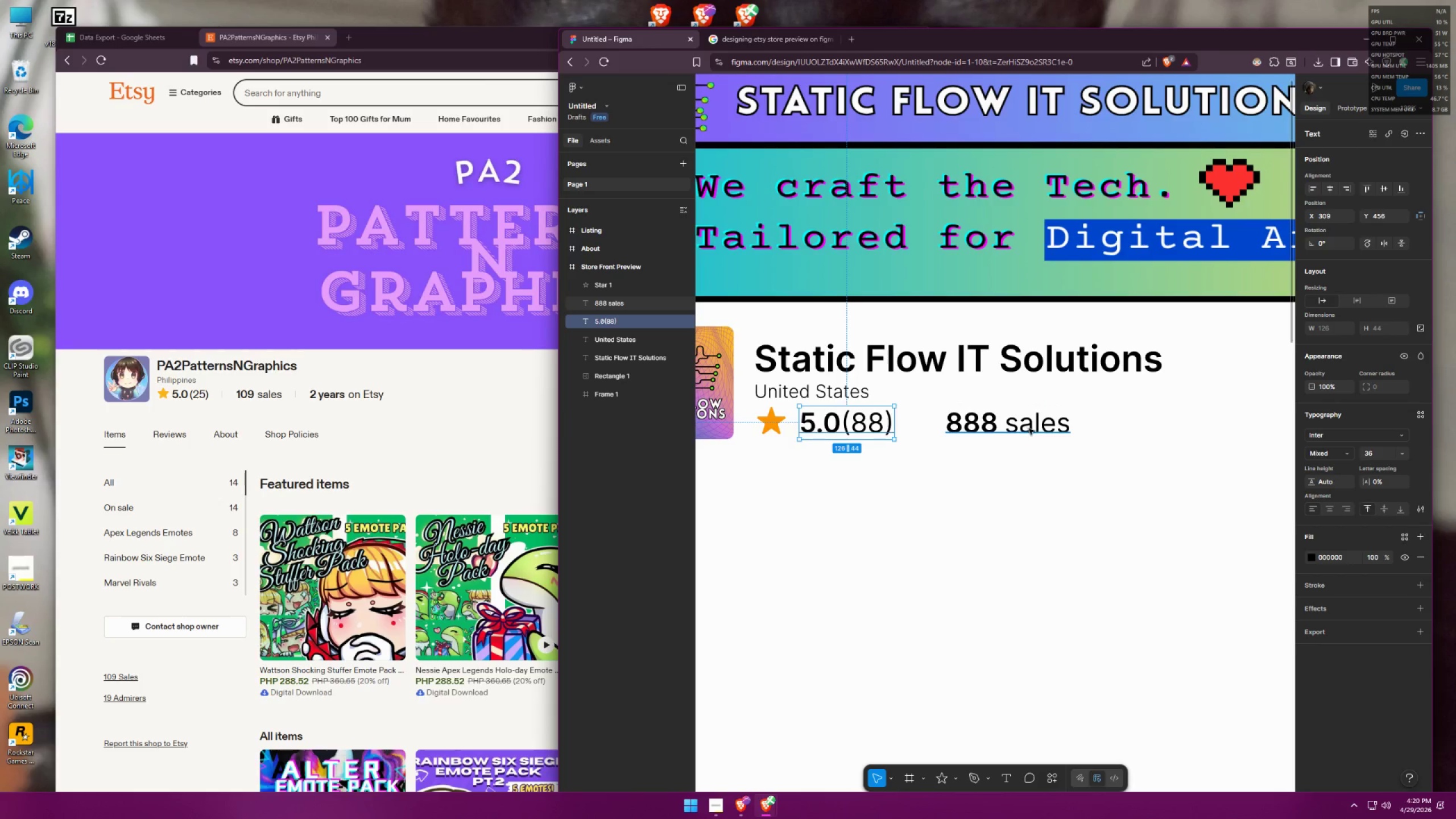 
left_click_drag(start_coordinate=[1031, 430], to_coordinate=[1017, 432])
 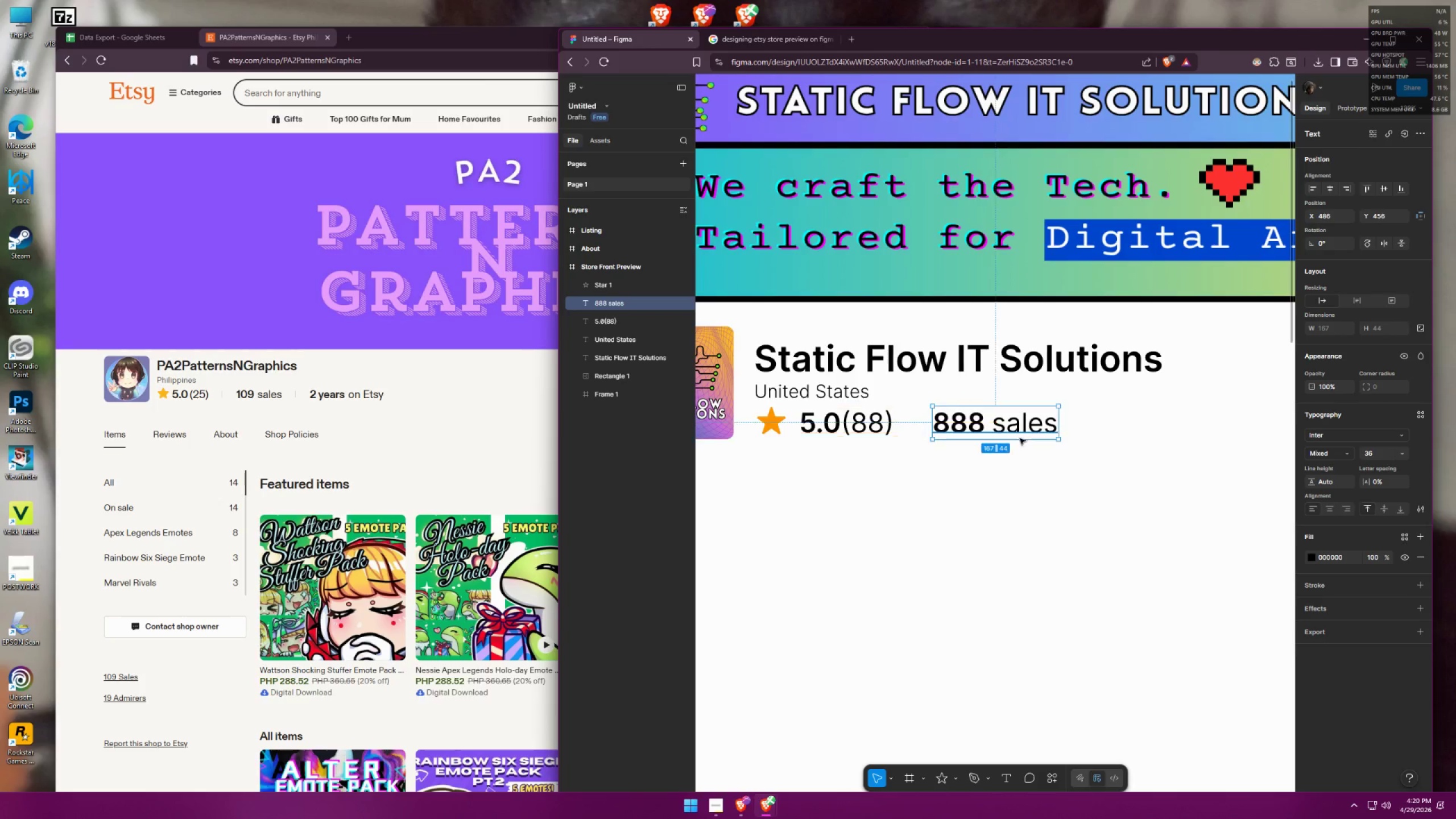 
left_click([1043, 478])
 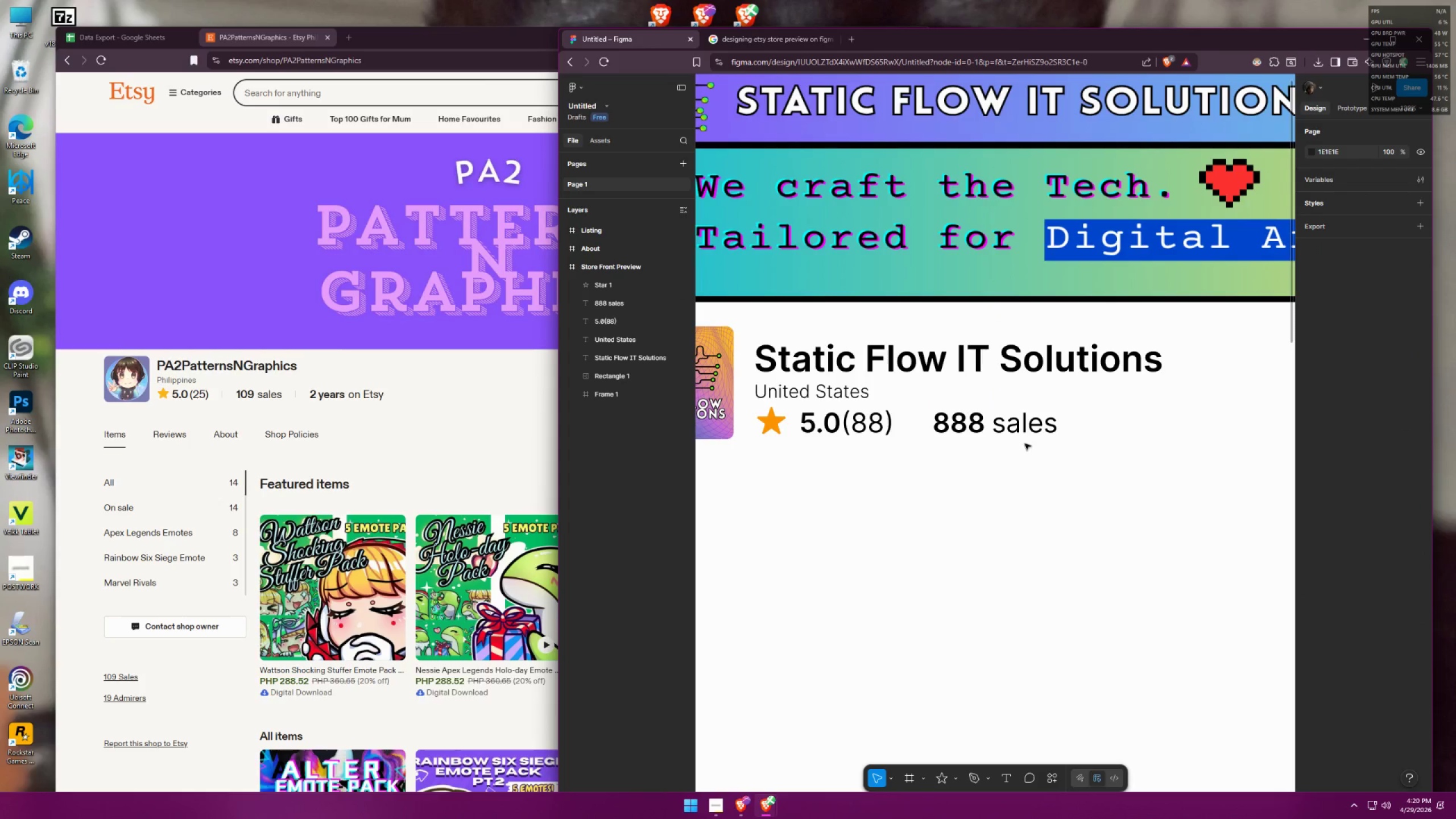 
hold_key(key=AltLeft, duration=0.94)
left_click_drag(start_coordinate=[1010, 430], to_coordinate=[1178, 430])
 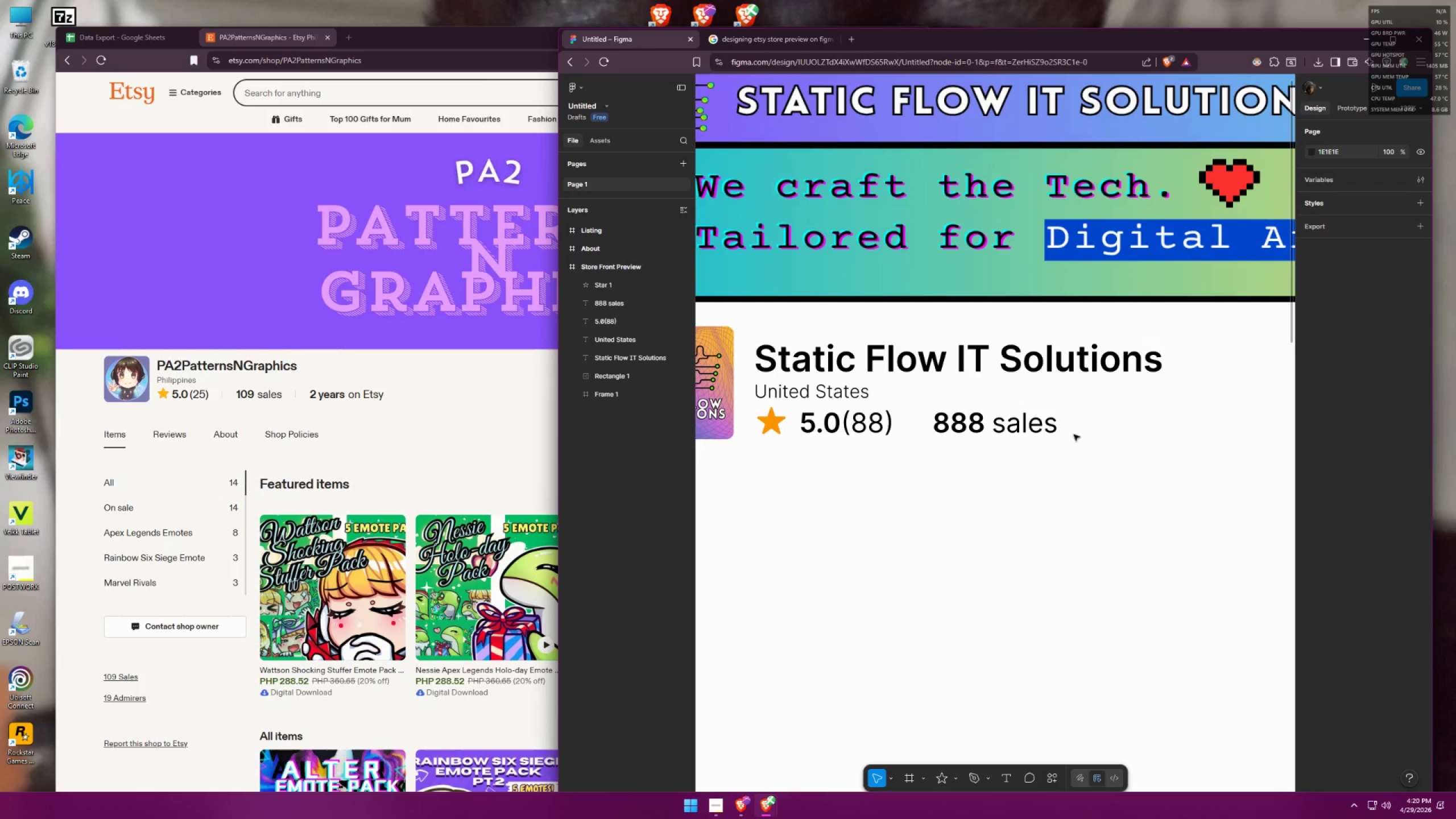 
hold_key(key=AltLeft, duration=1.66)
 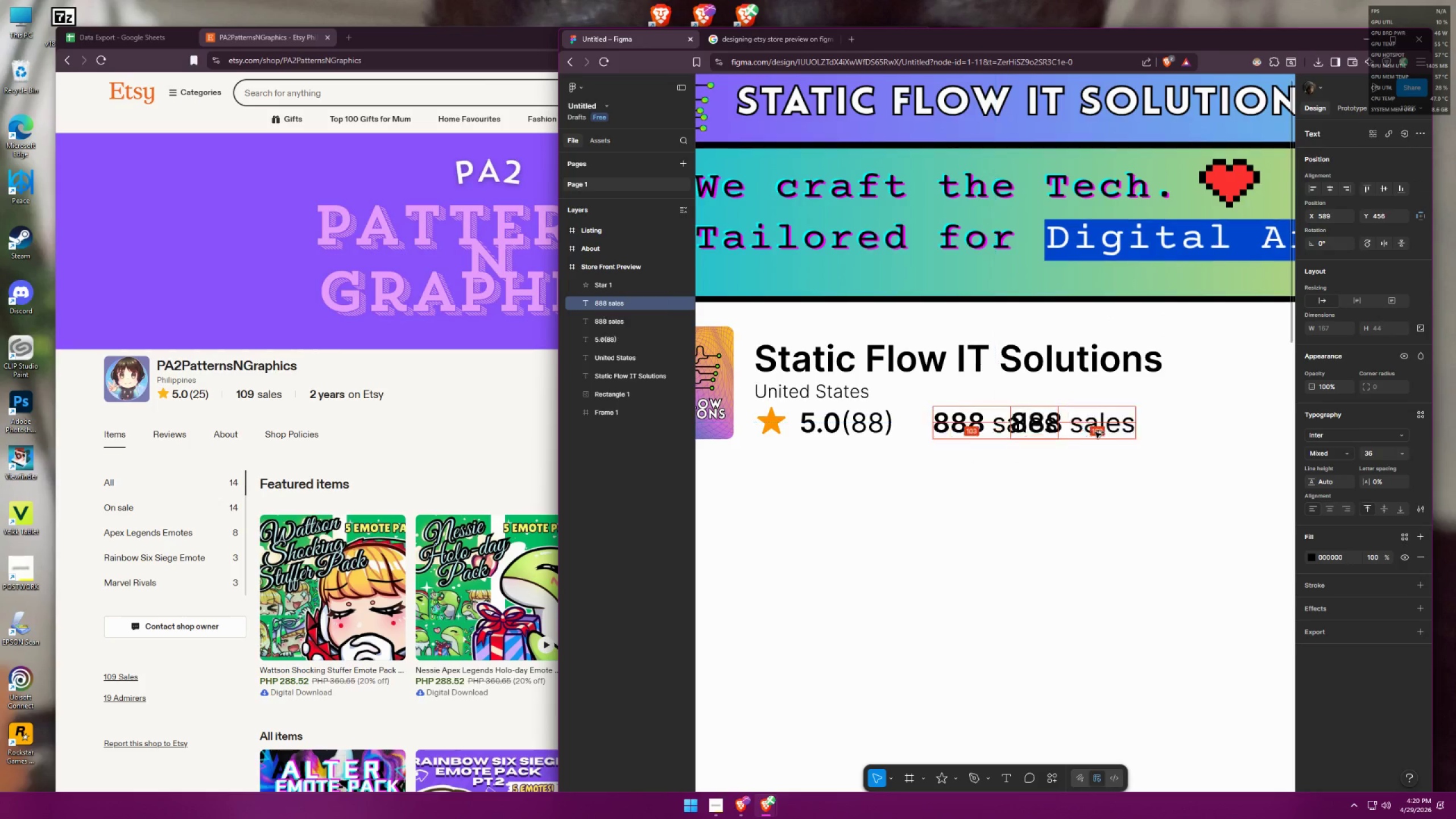 
key(Control+ControlLeft)
 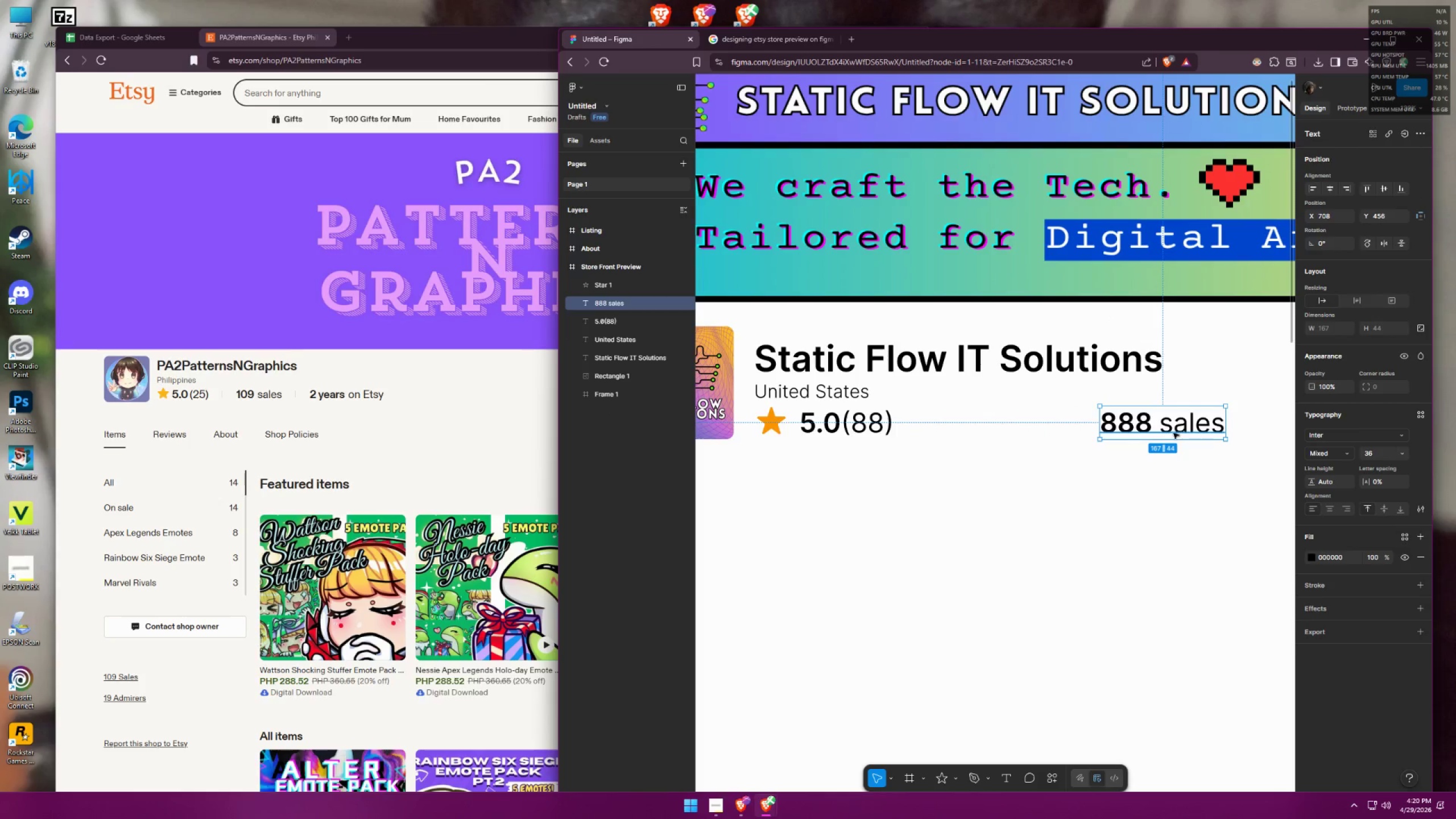 
key(Control+Z)
 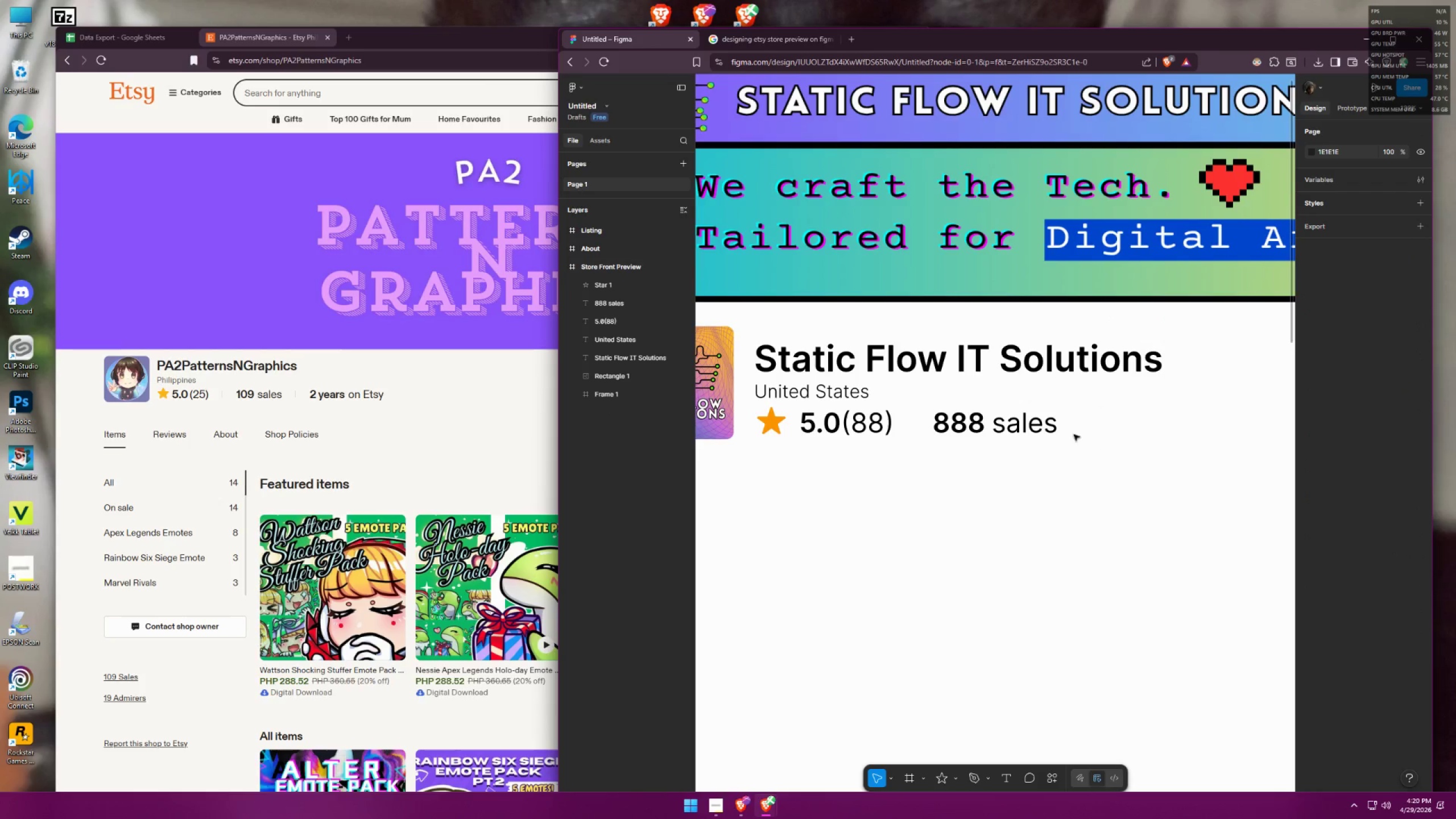 
hold_key(key=AltLeft, duration=4.11)
left_click_drag(start_coordinate=[1001, 425], to_coordinate=[1164, 444])
 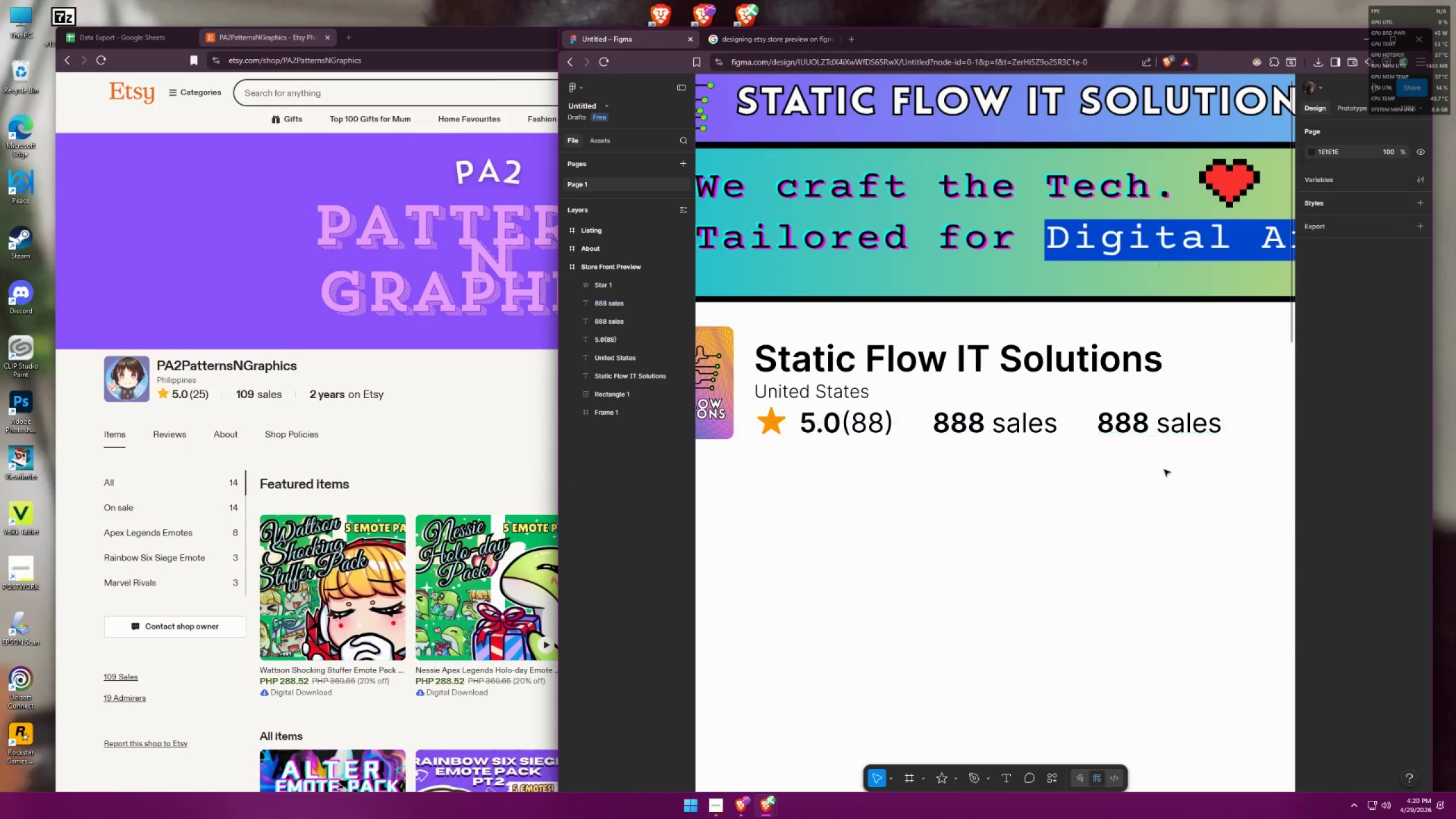 
hold_key(key=ShiftLeft, duration=1.5)
 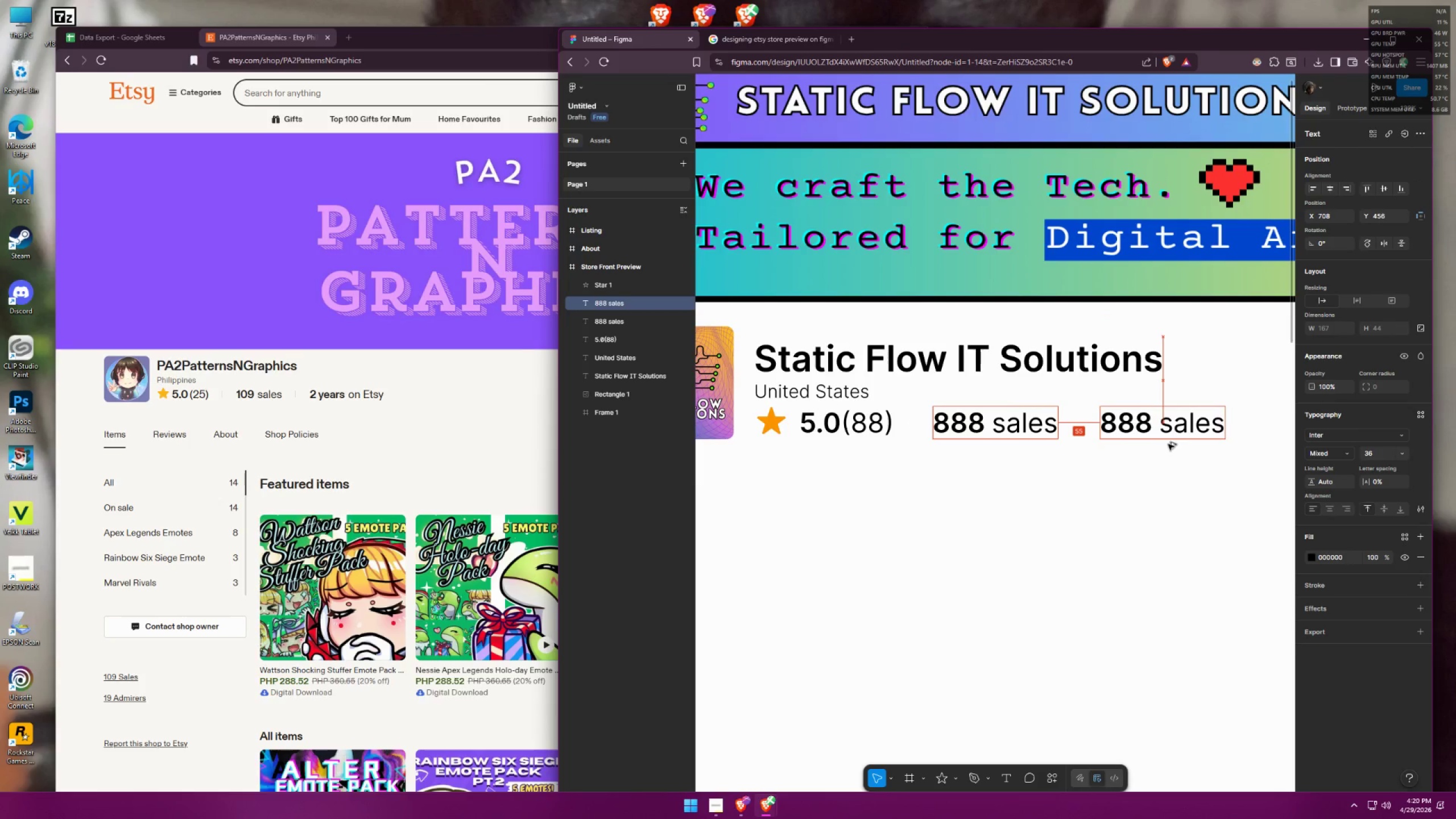 
hold_key(key=ShiftLeft, duration=1.51)
 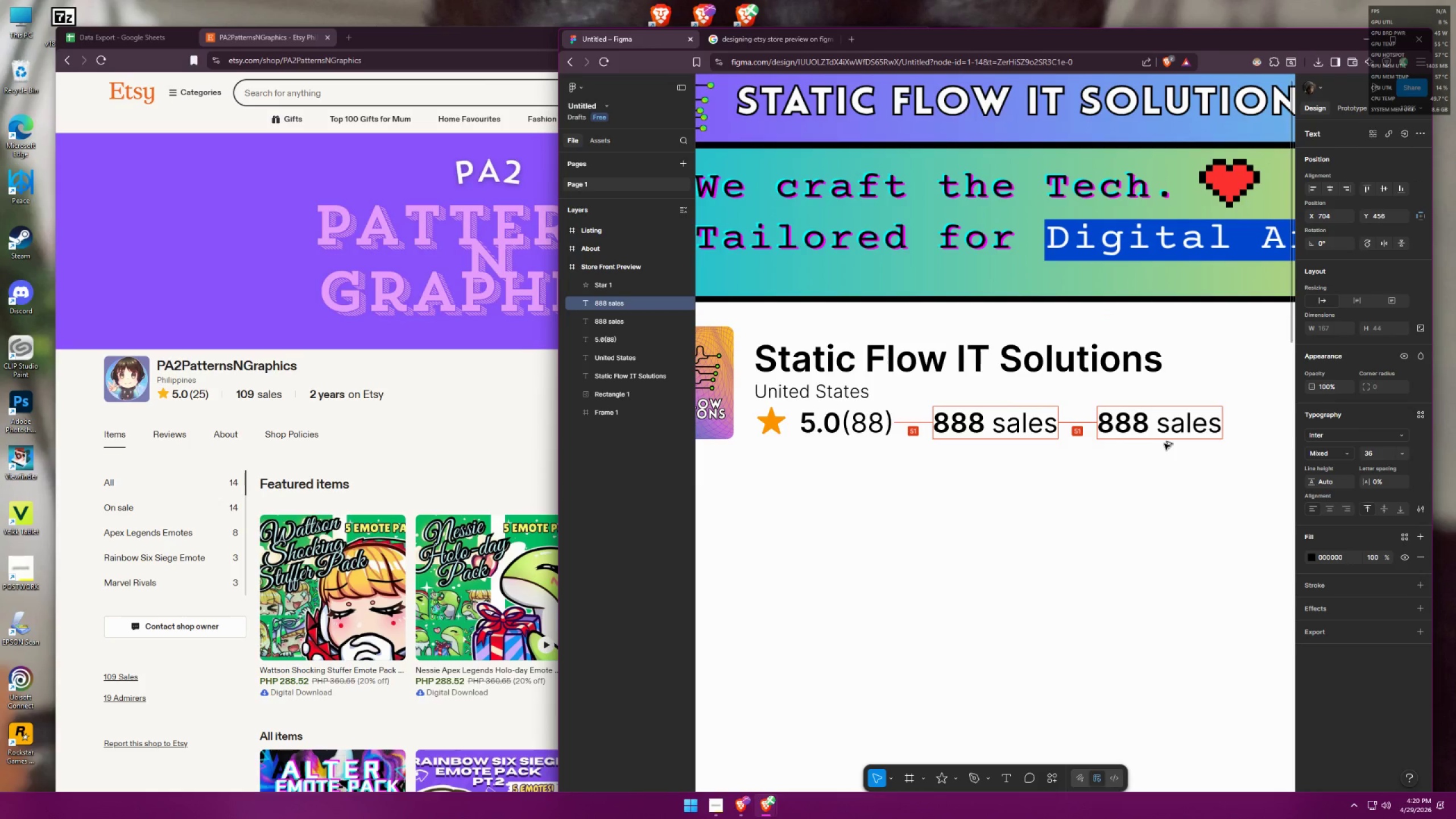 
hold_key(key=ShiftLeft, duration=0.69)
 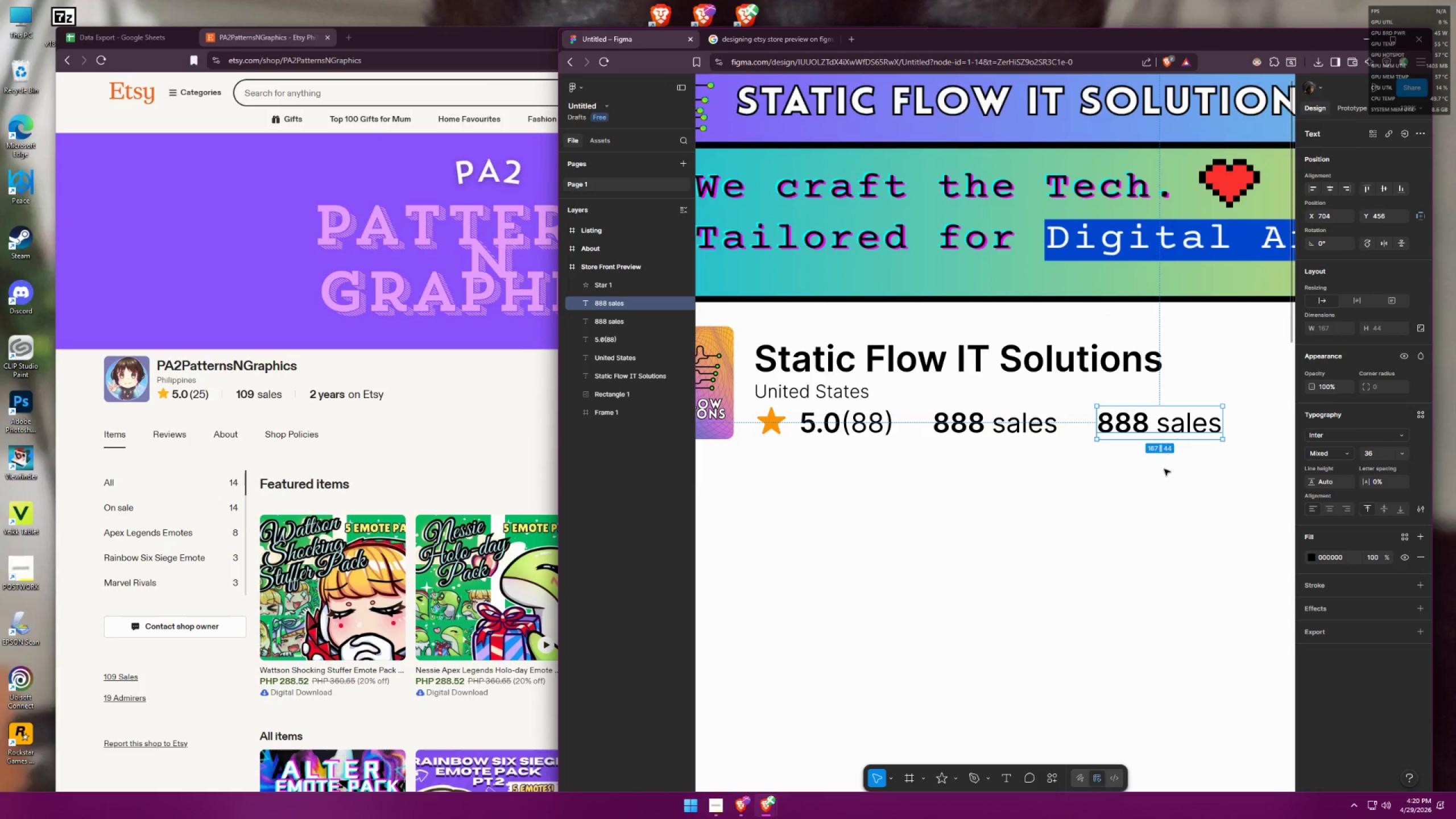 
left_click([1164, 470])
 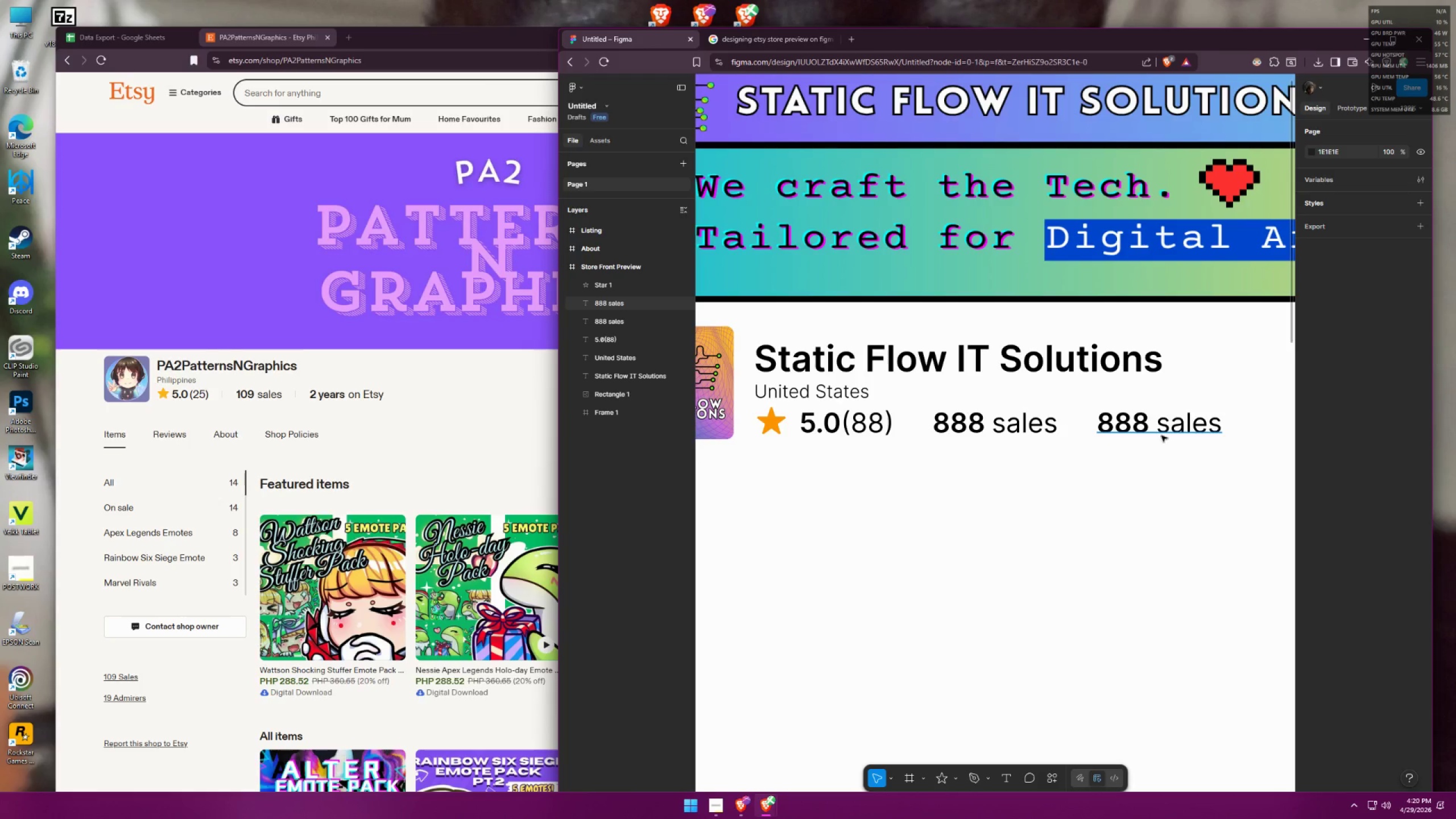 
double_click([1157, 431])
 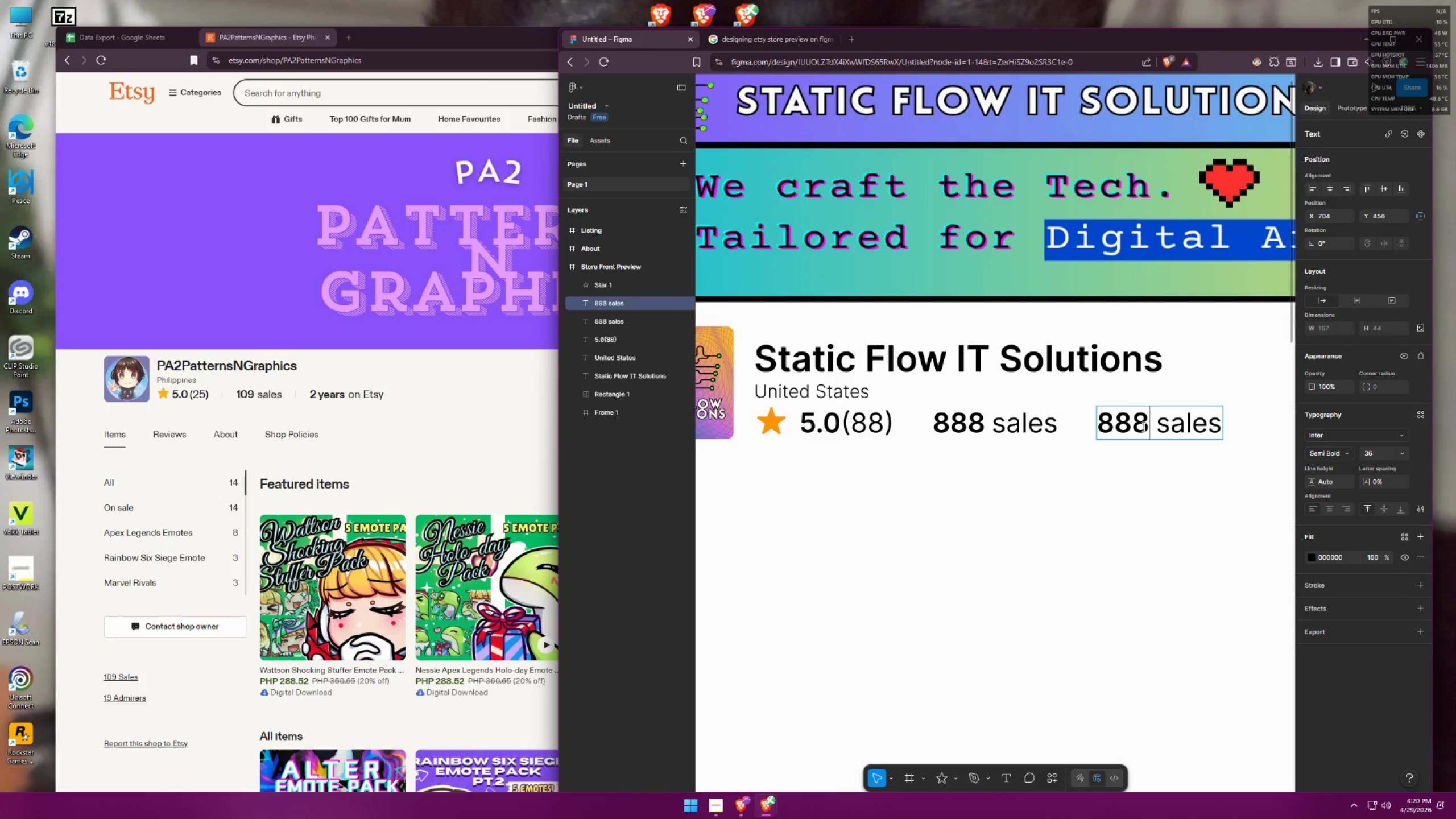 
left_click_drag(start_coordinate=[1144, 425], to_coordinate=[1097, 419])
 